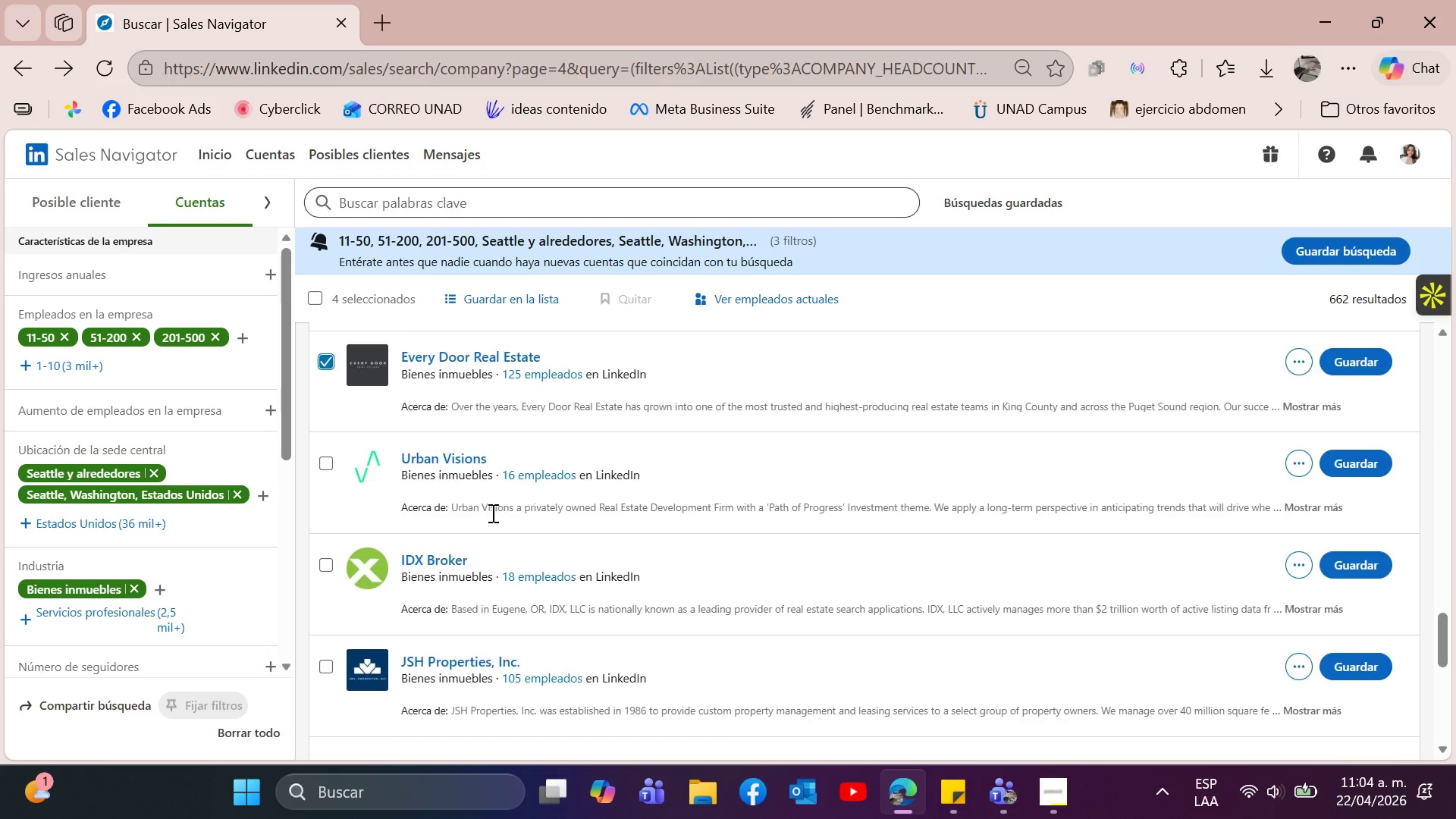 
scroll: coordinate [491, 513], scroll_direction: down, amount: 2.0
 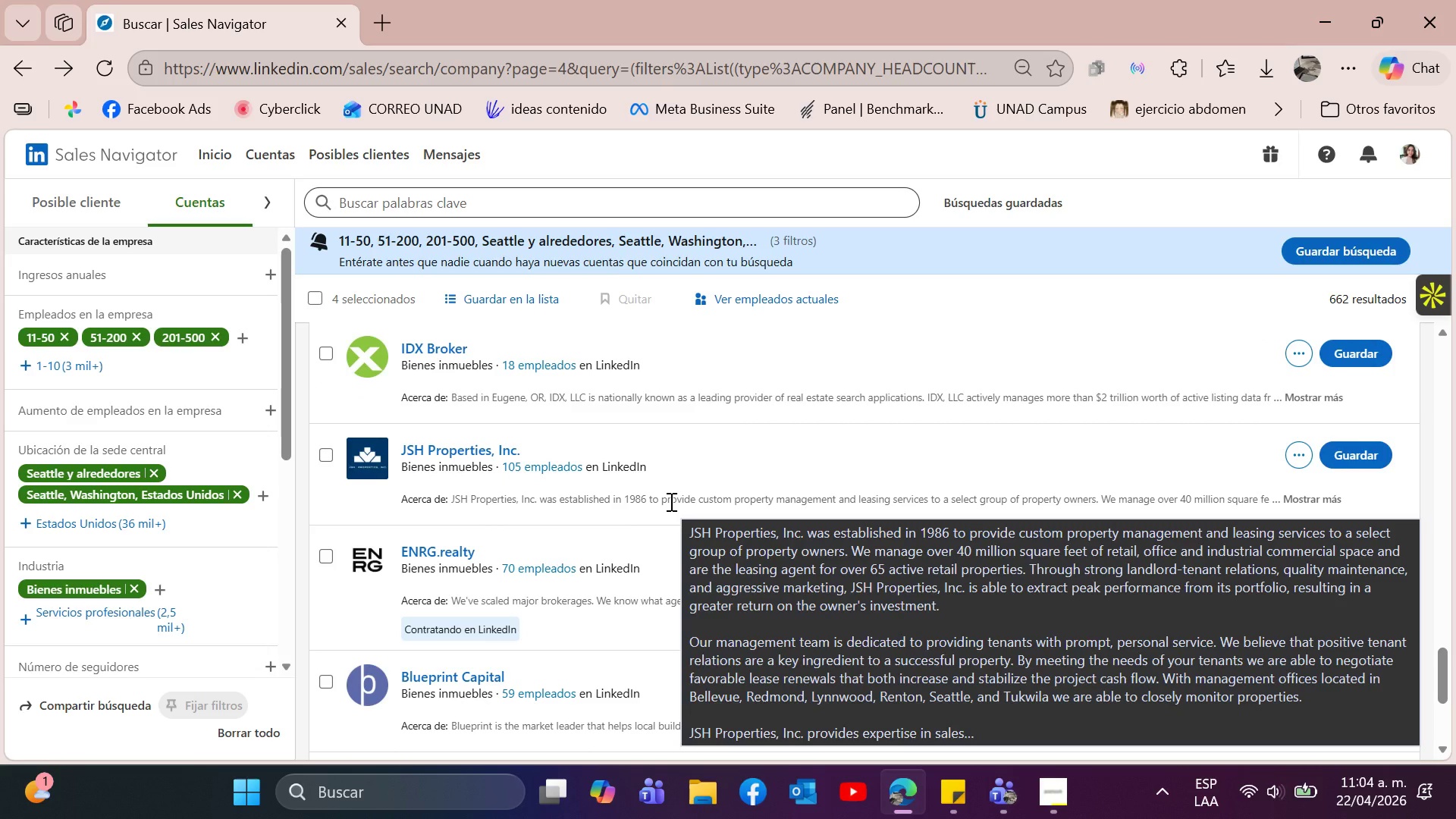 
wait(13.21)
 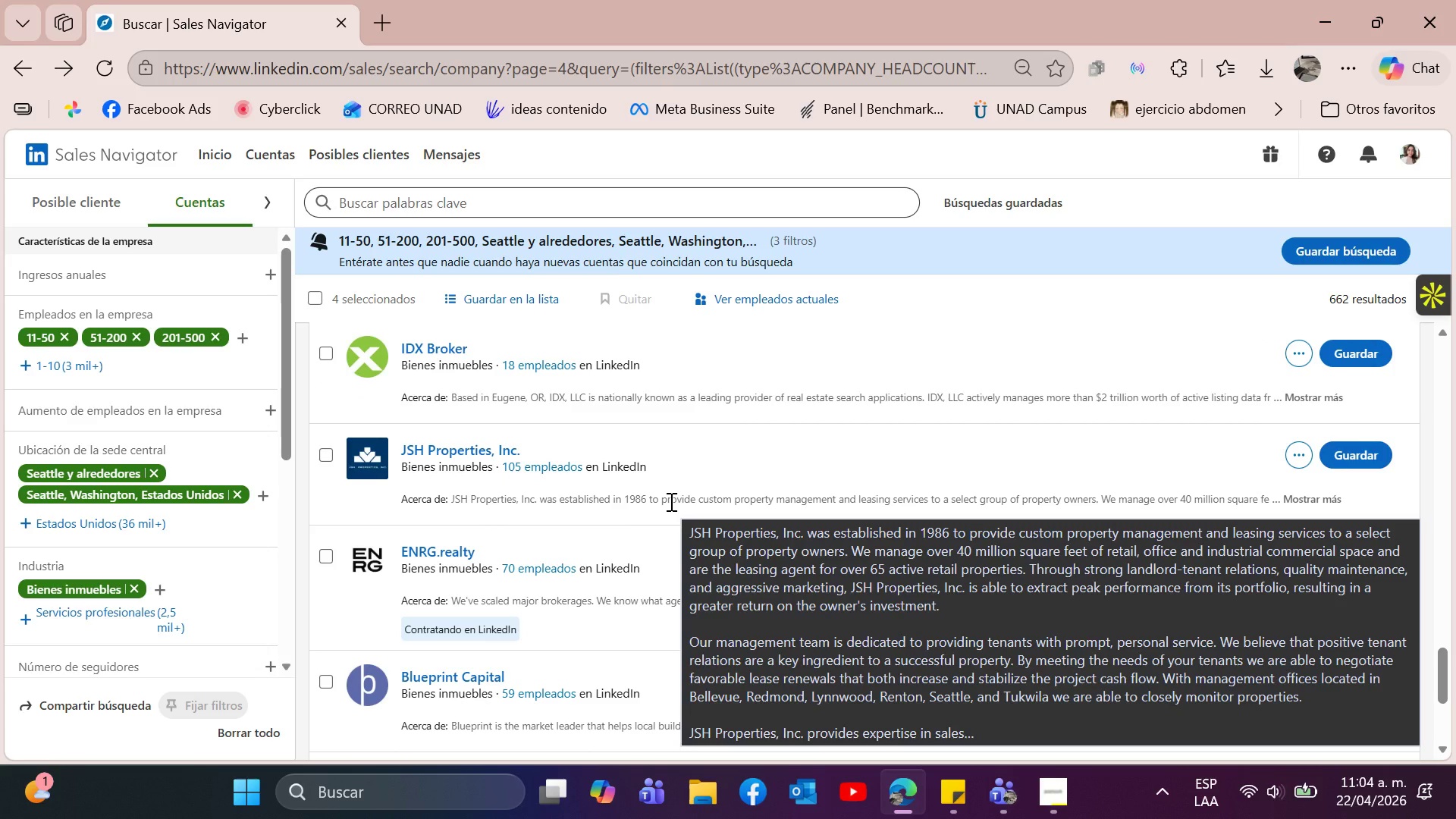 
mouse_move([634, 499])
 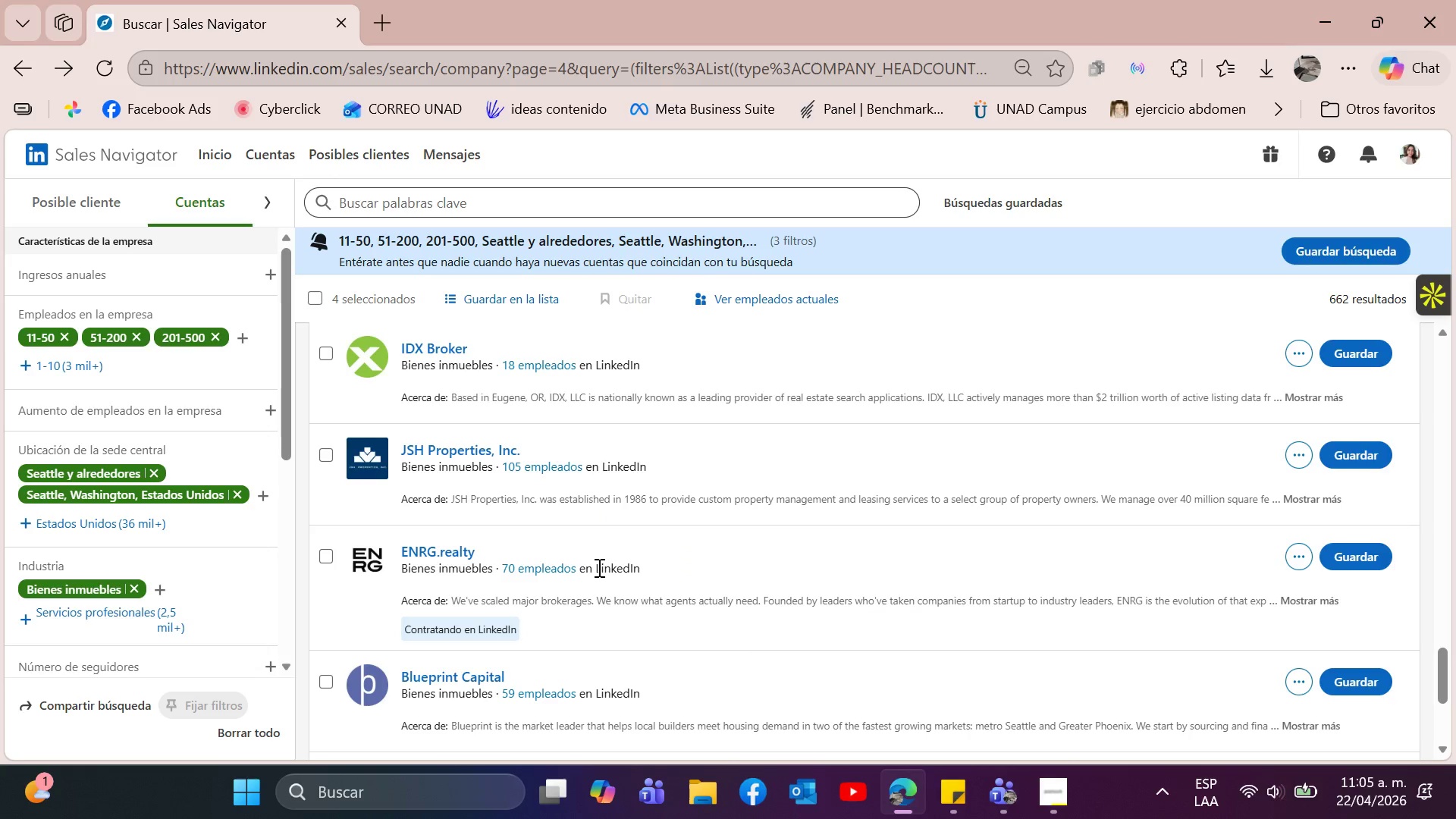 
mouse_move([581, 592])
 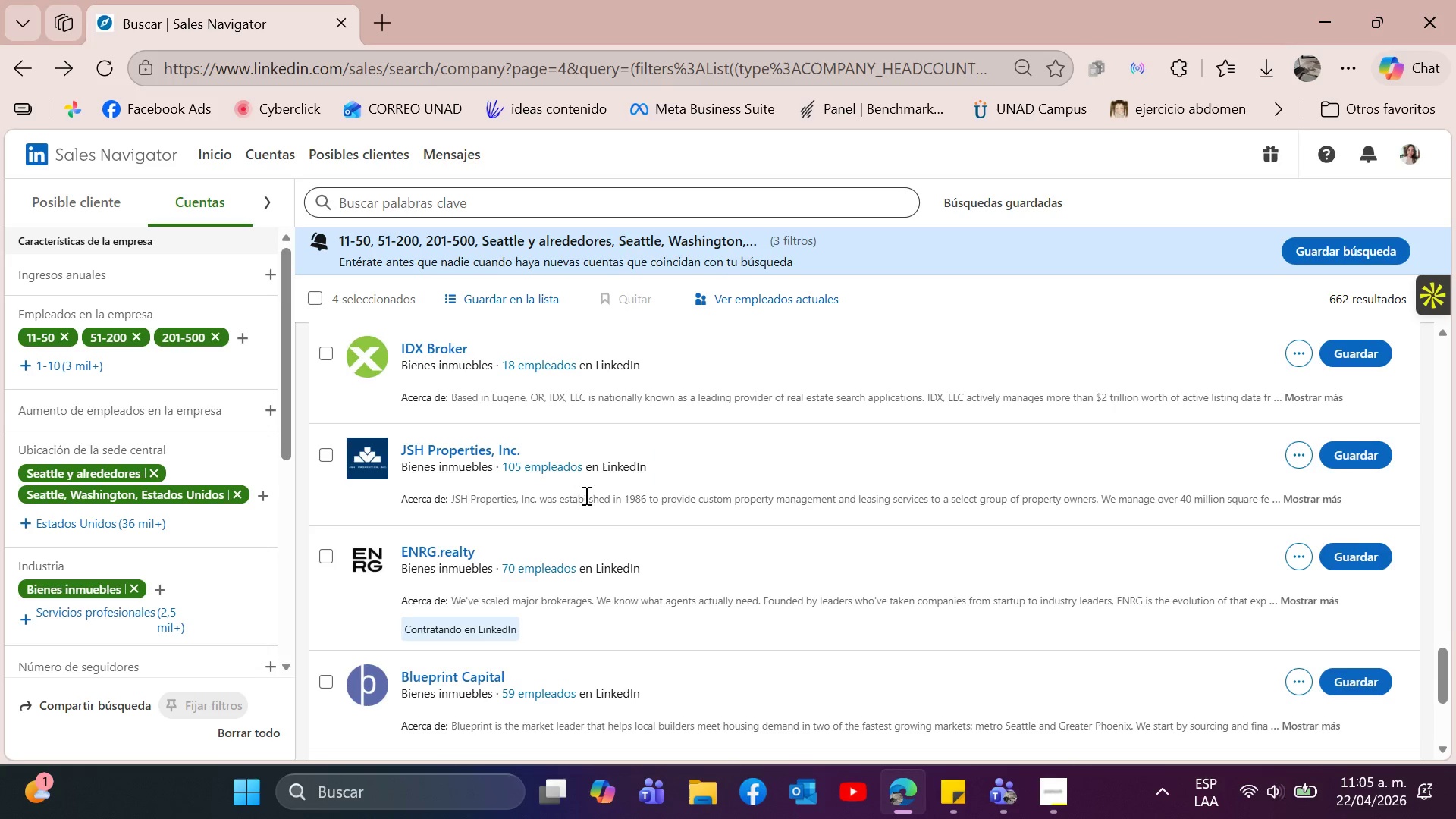 
scroll: coordinate [585, 495], scroll_direction: down, amount: 3.0
 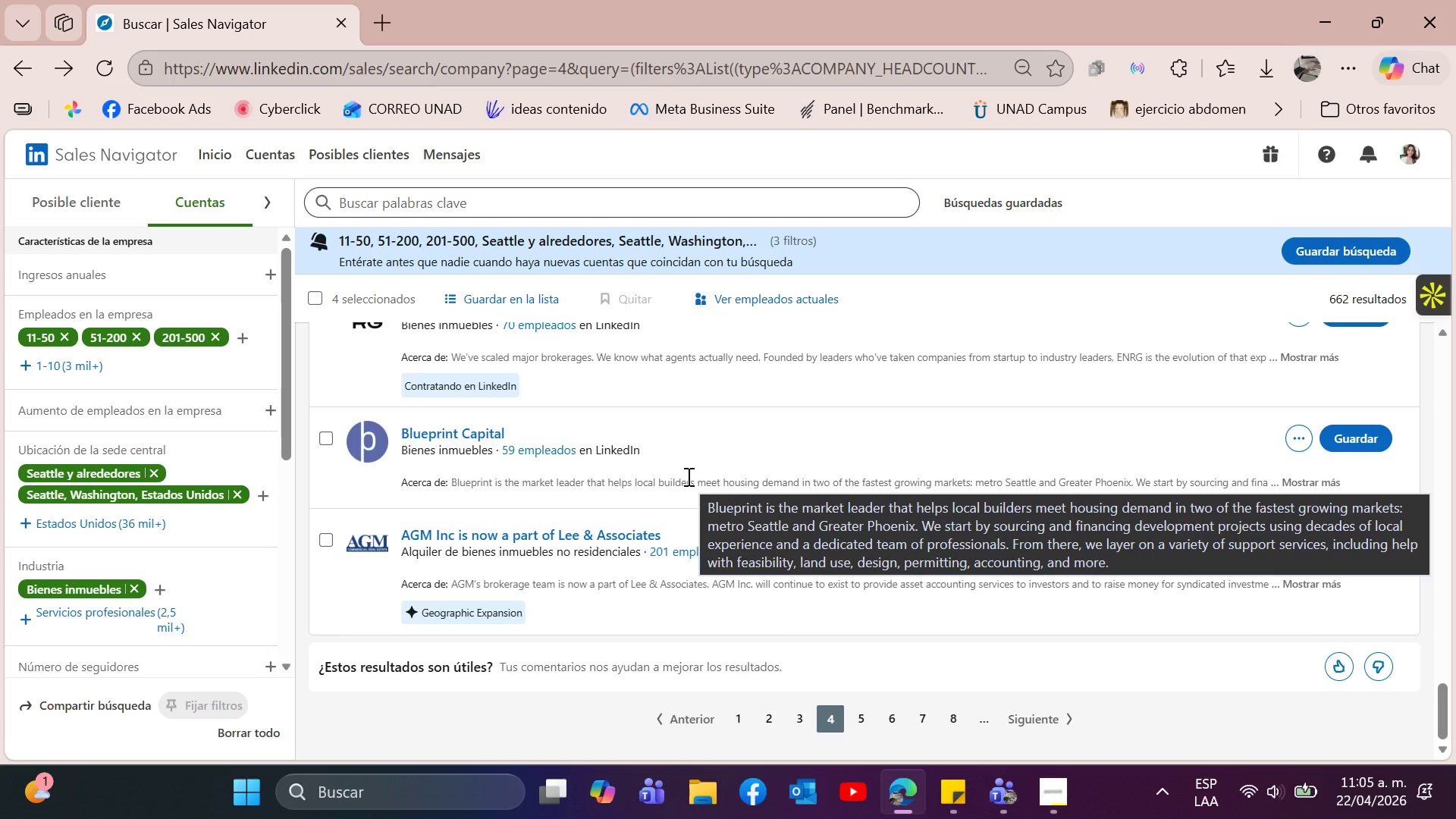 
wait(13.41)
 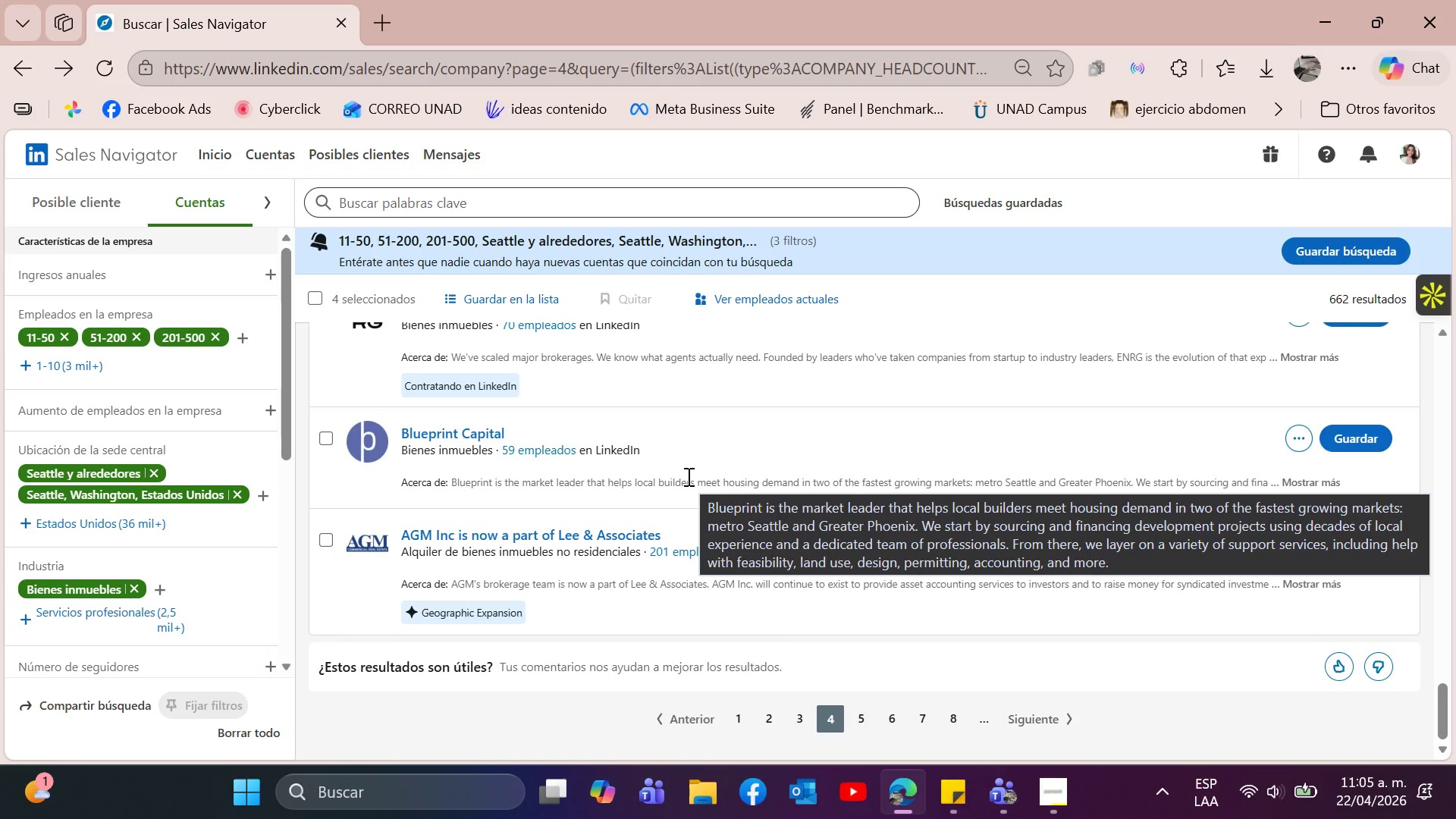 
mouse_move([668, 556])
 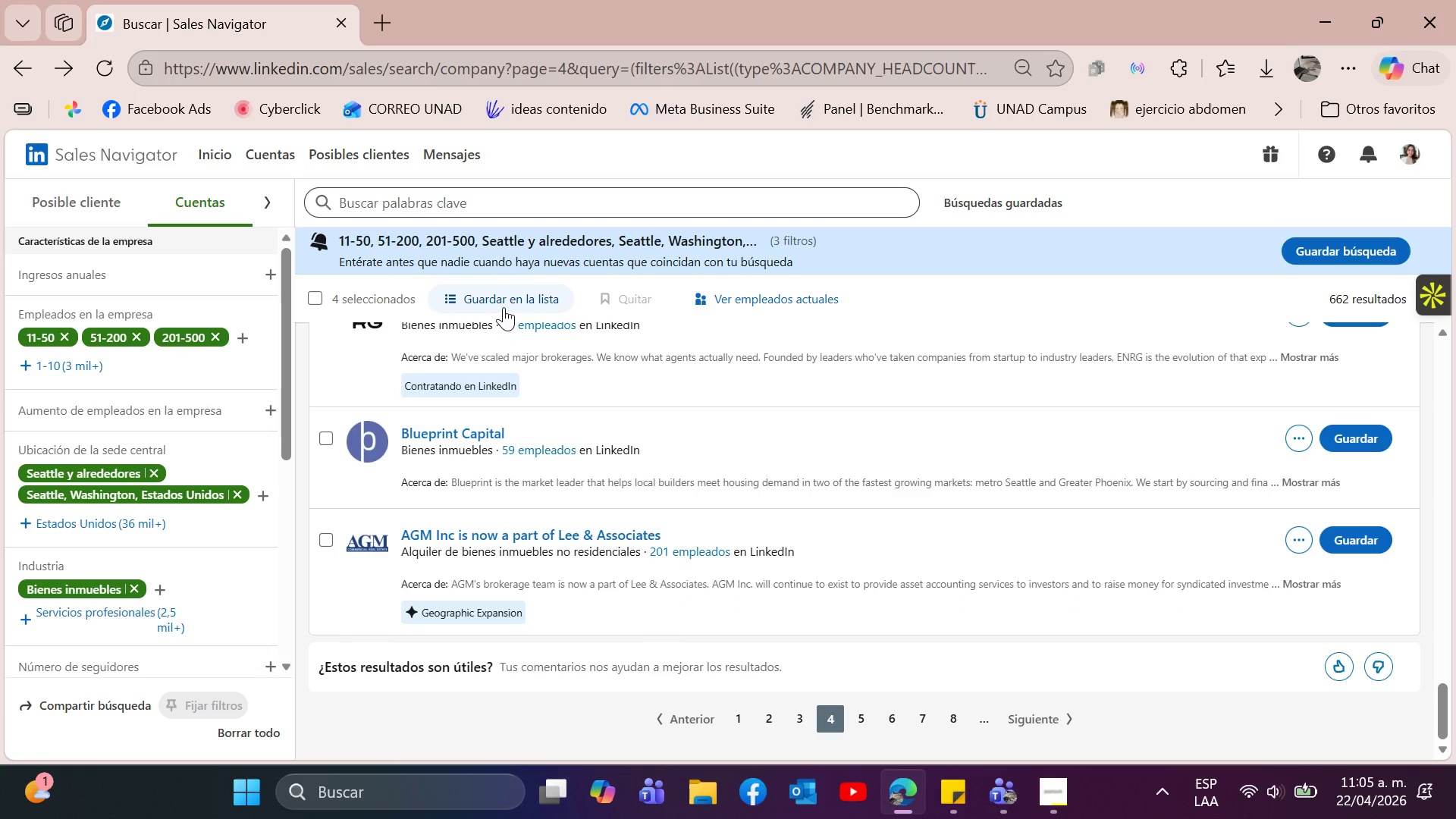 
left_click([504, 306])
 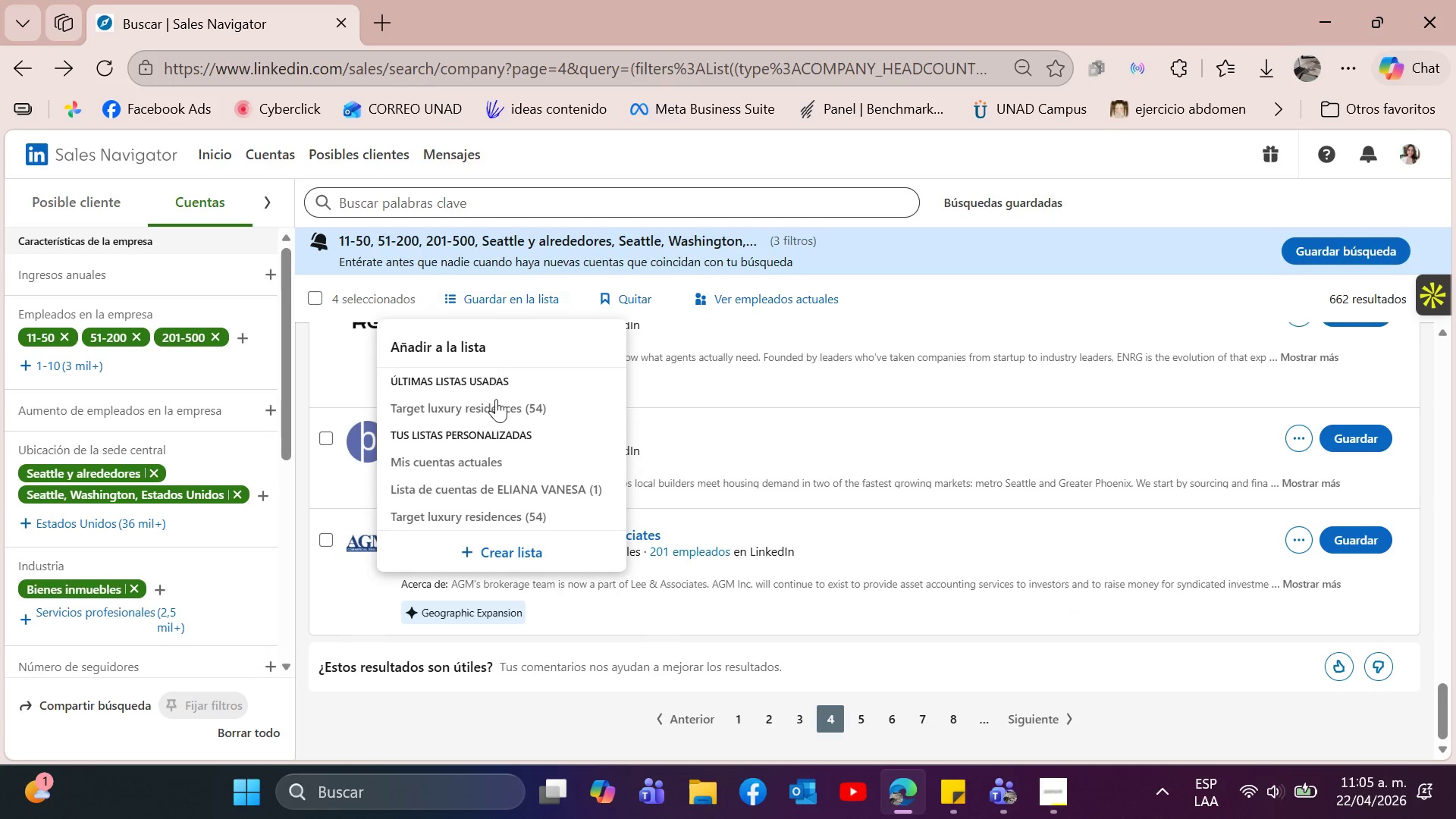 
left_click([497, 403])
 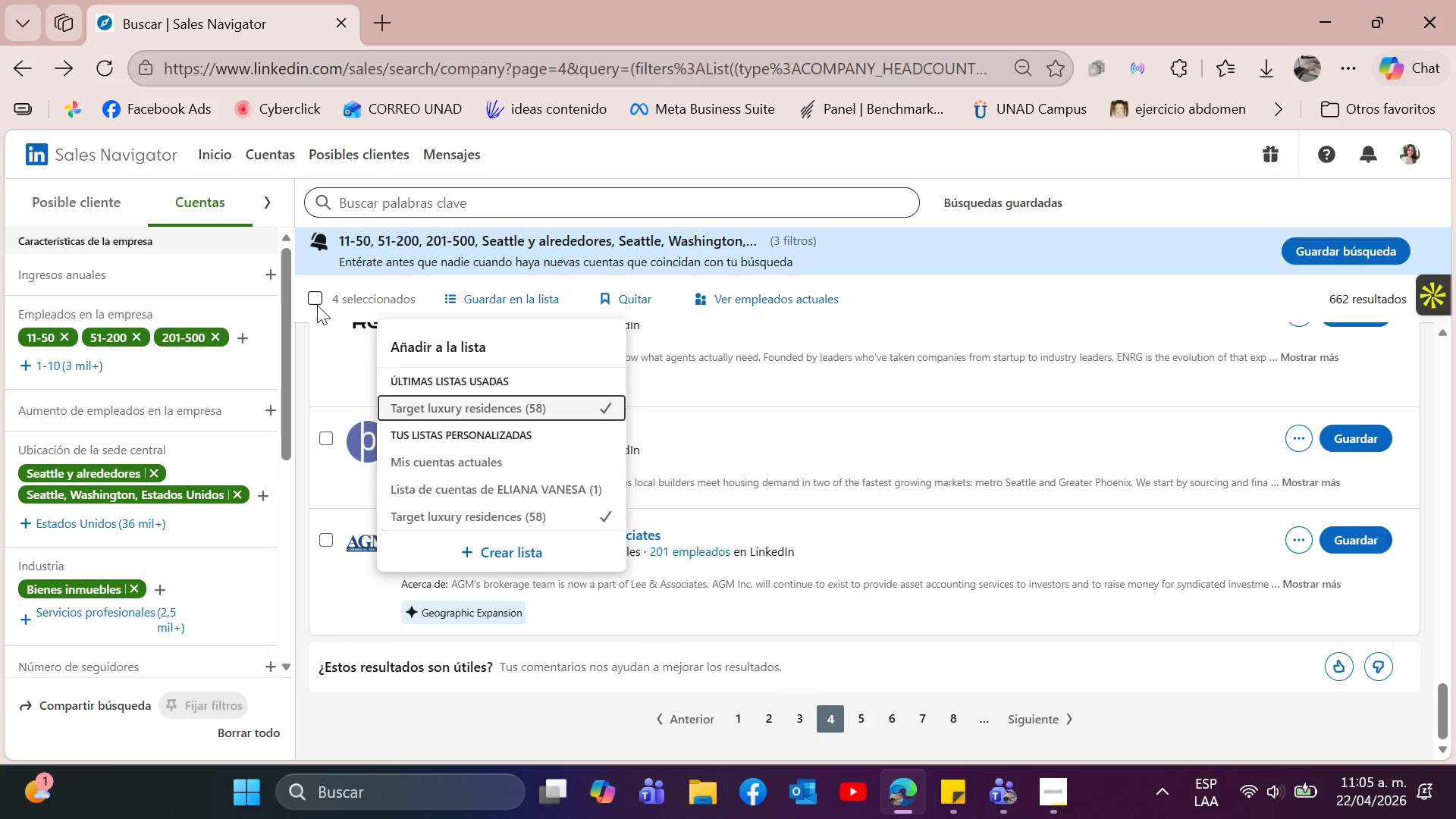 
double_click([315, 303])
 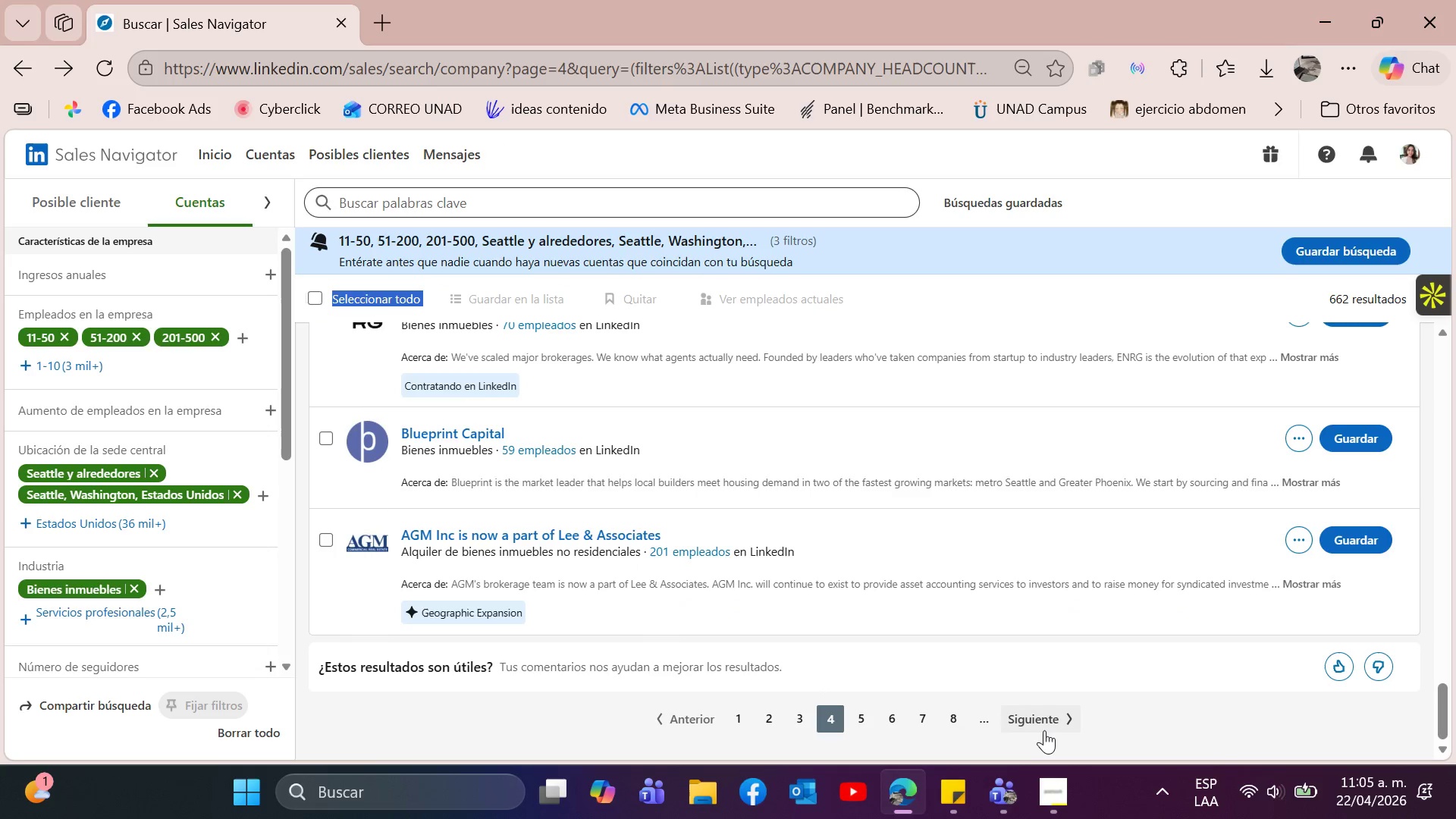 
left_click([1044, 726])
 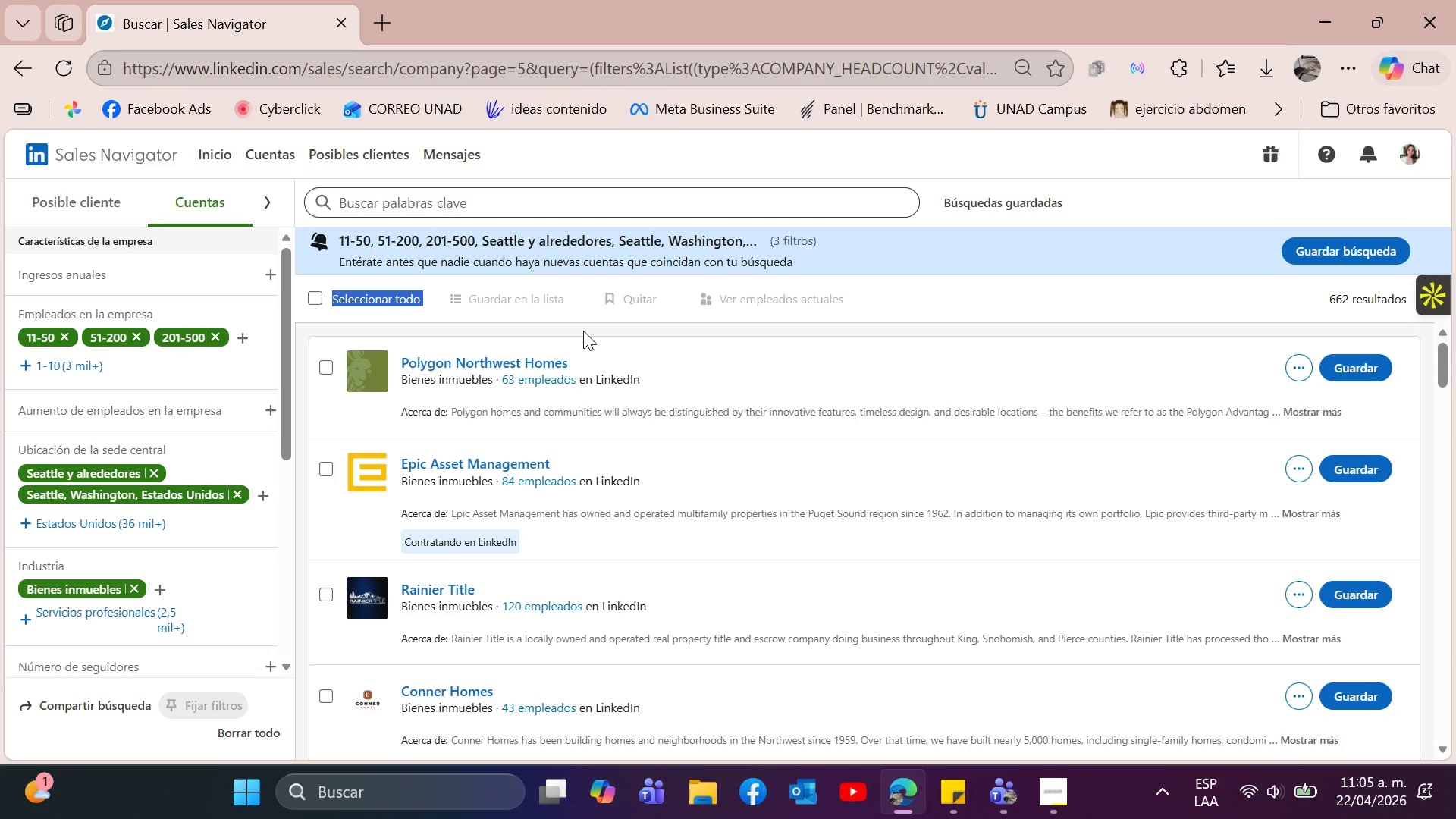 
wait(19.45)
 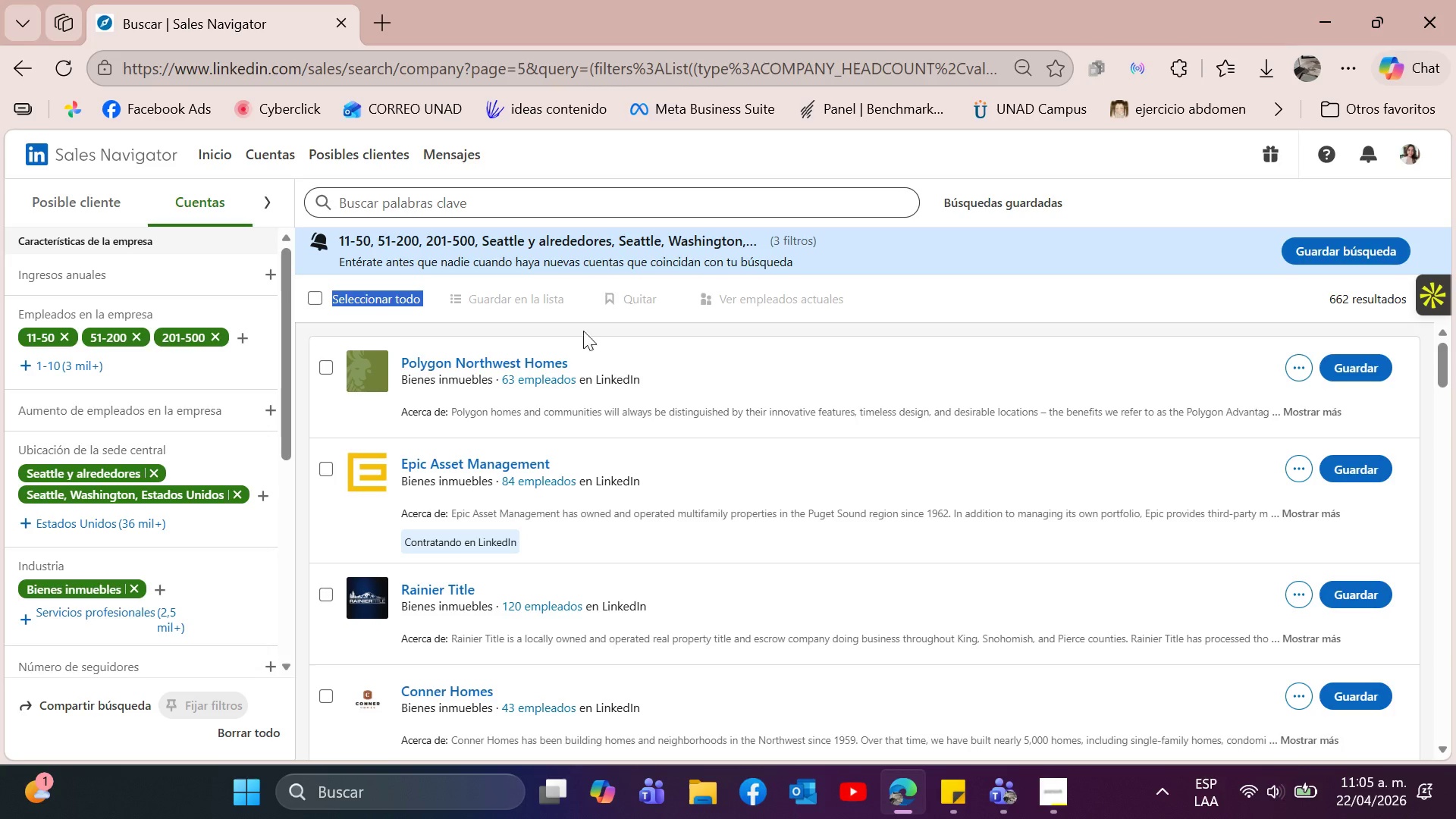 
left_click([471, 359])
 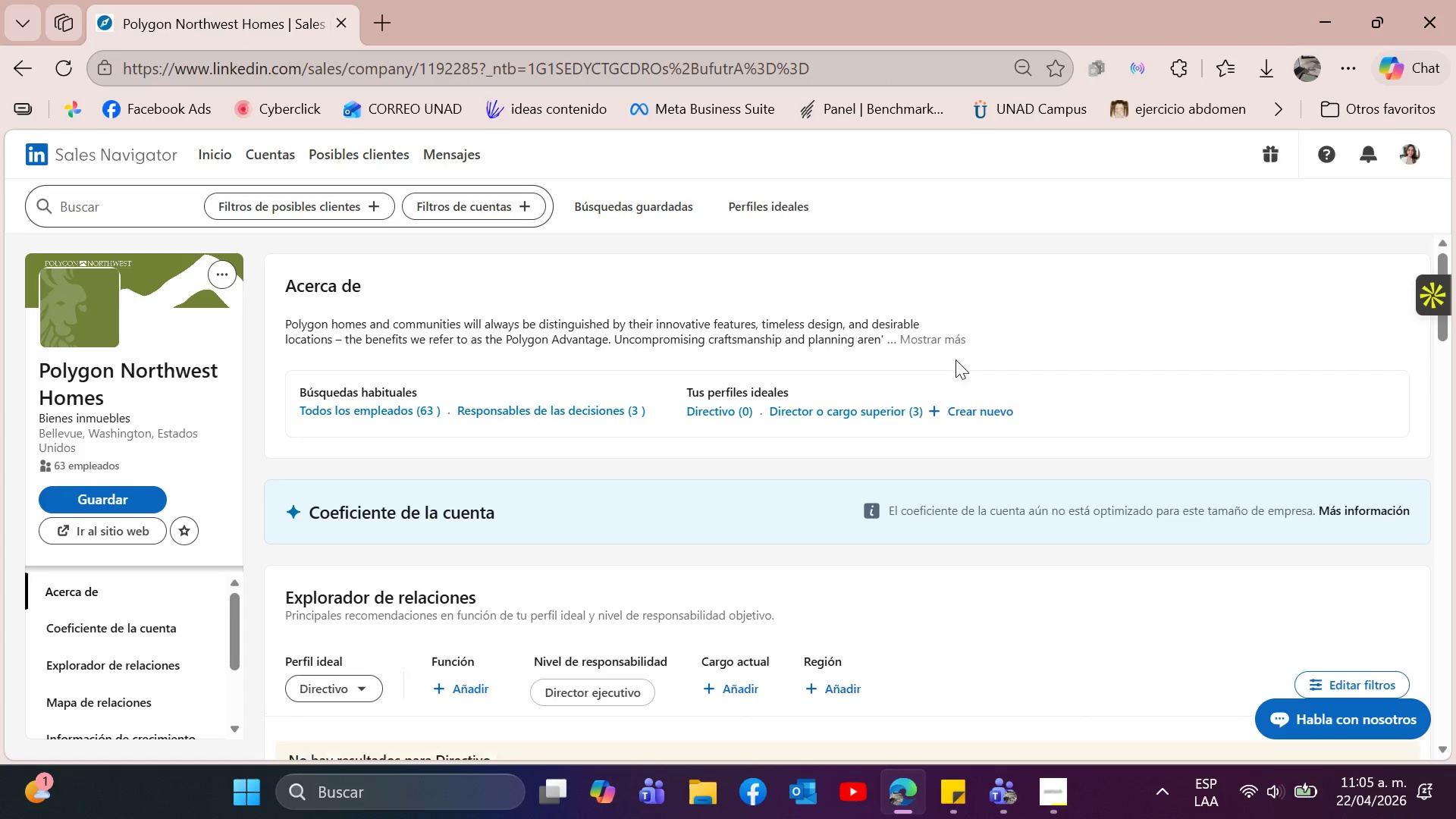 
left_click([924, 357])
 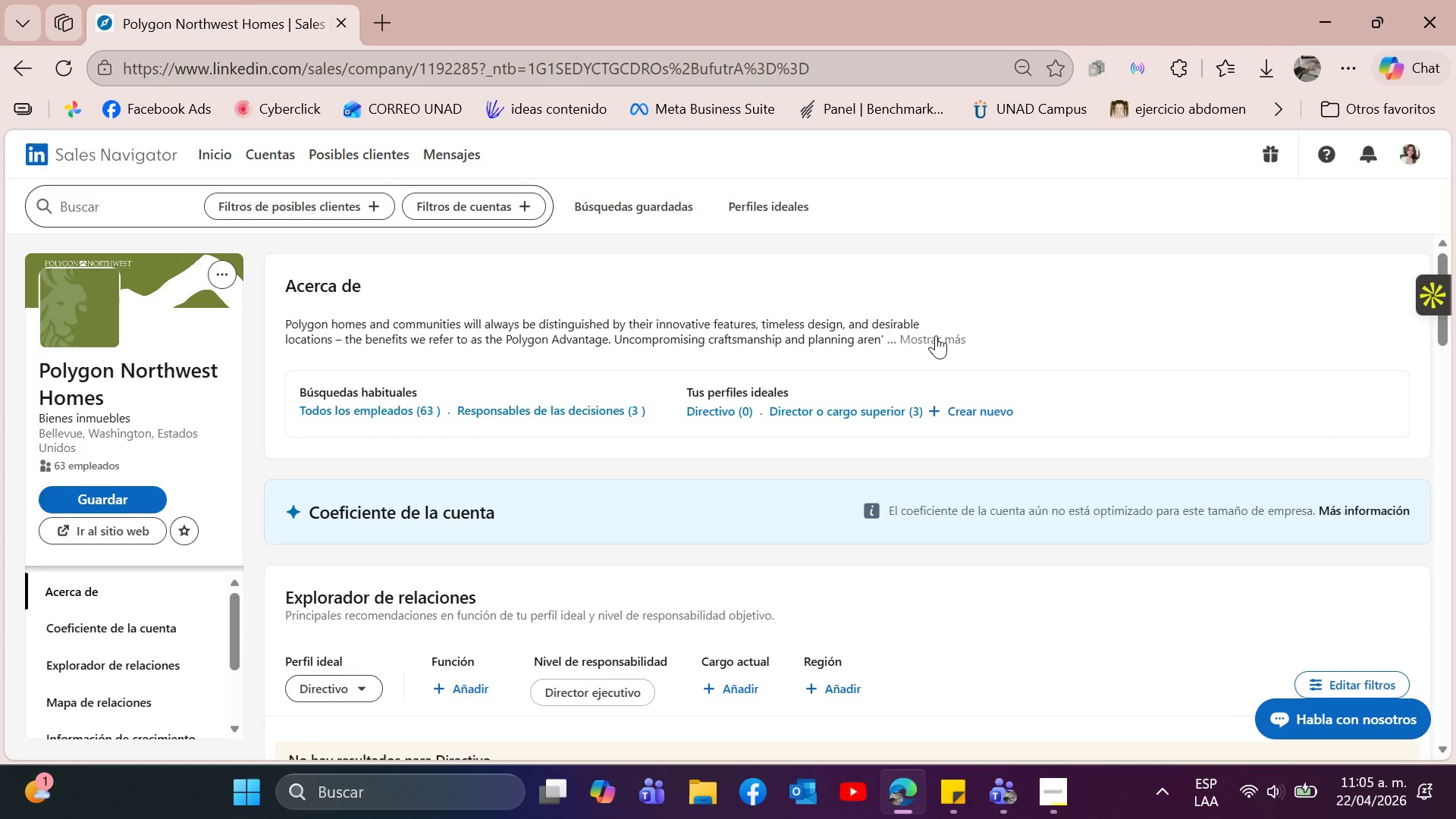 
left_click([936, 335])
 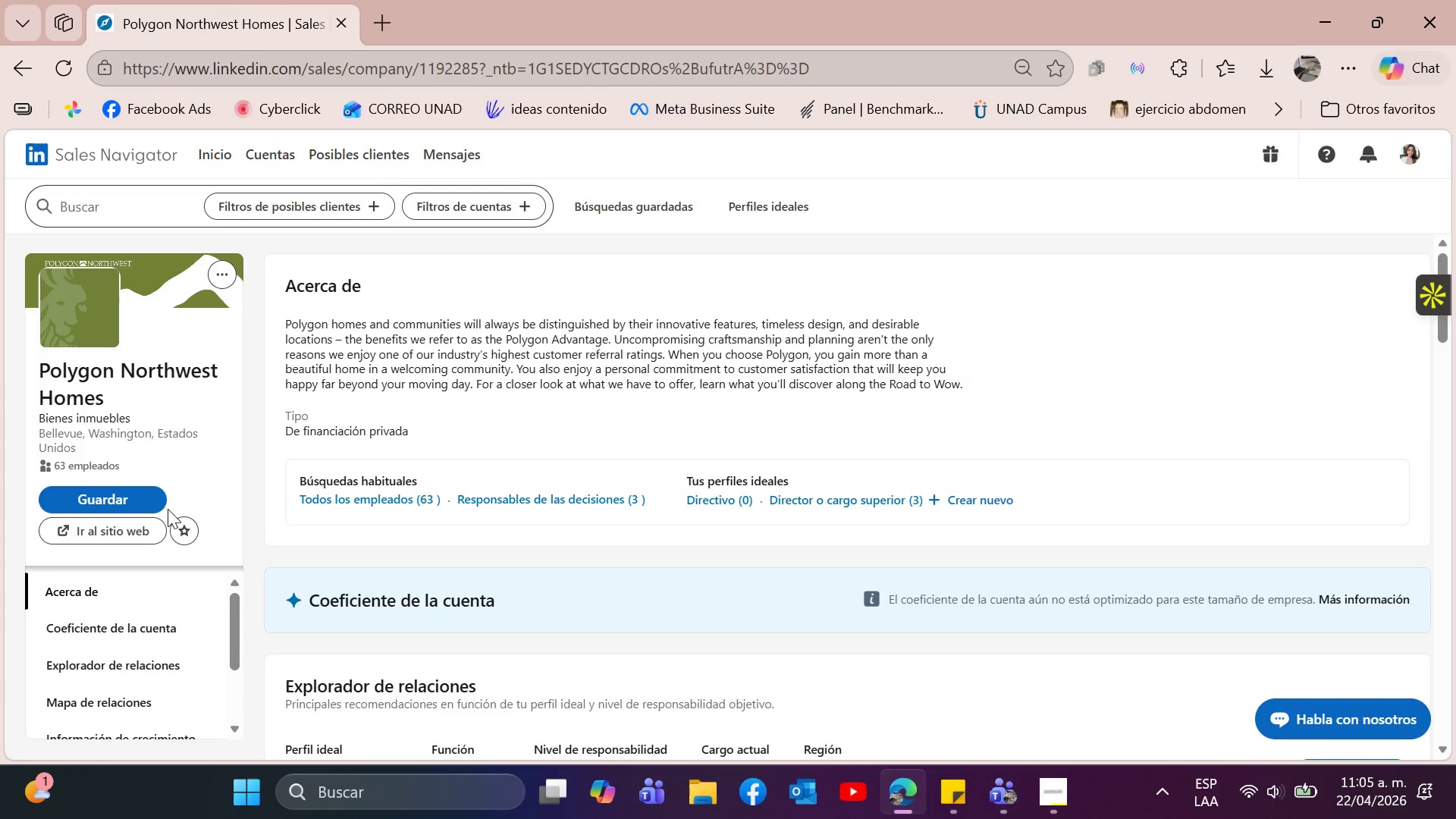 
left_click([155, 493])
 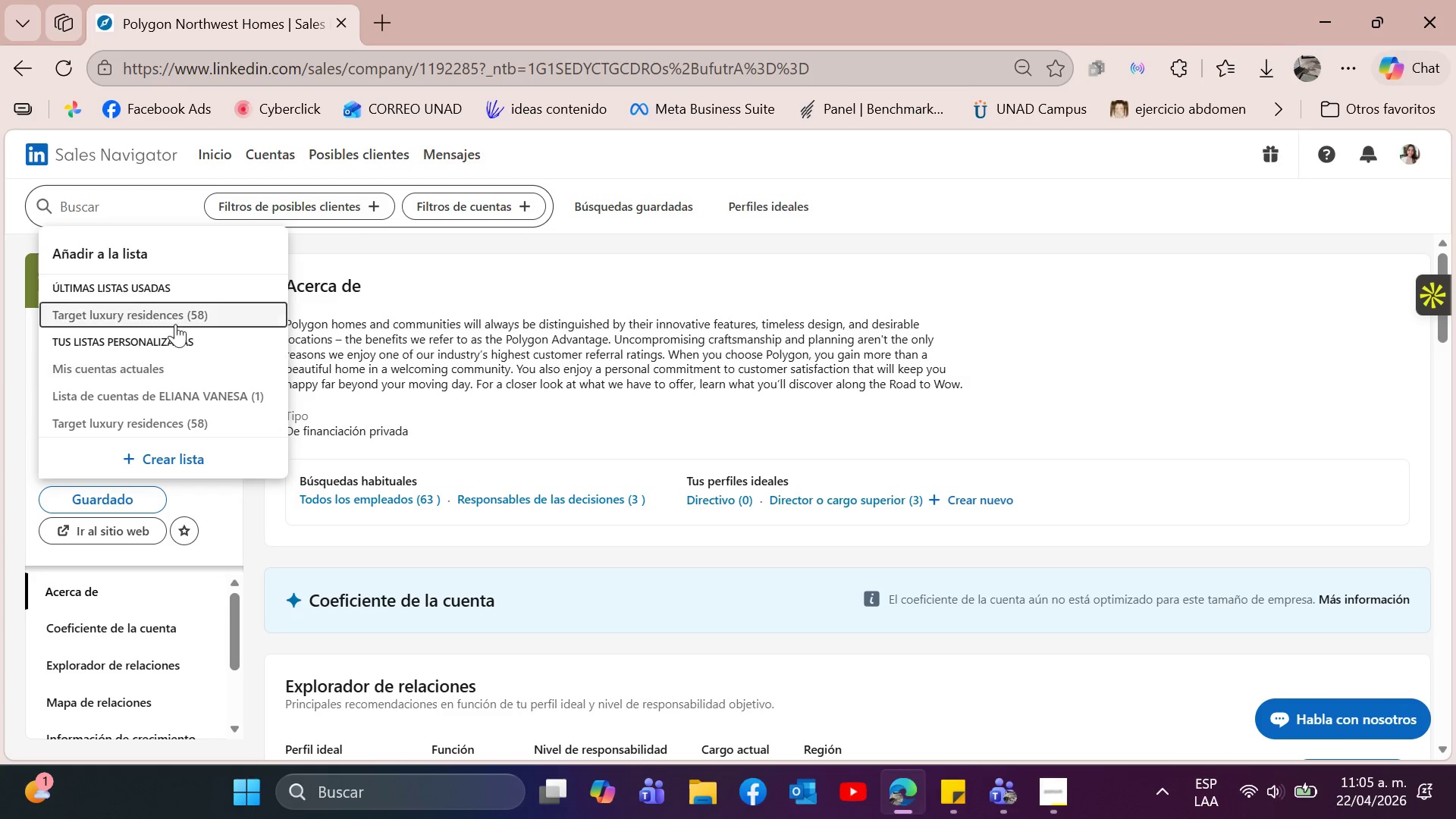 
left_click([185, 309])
 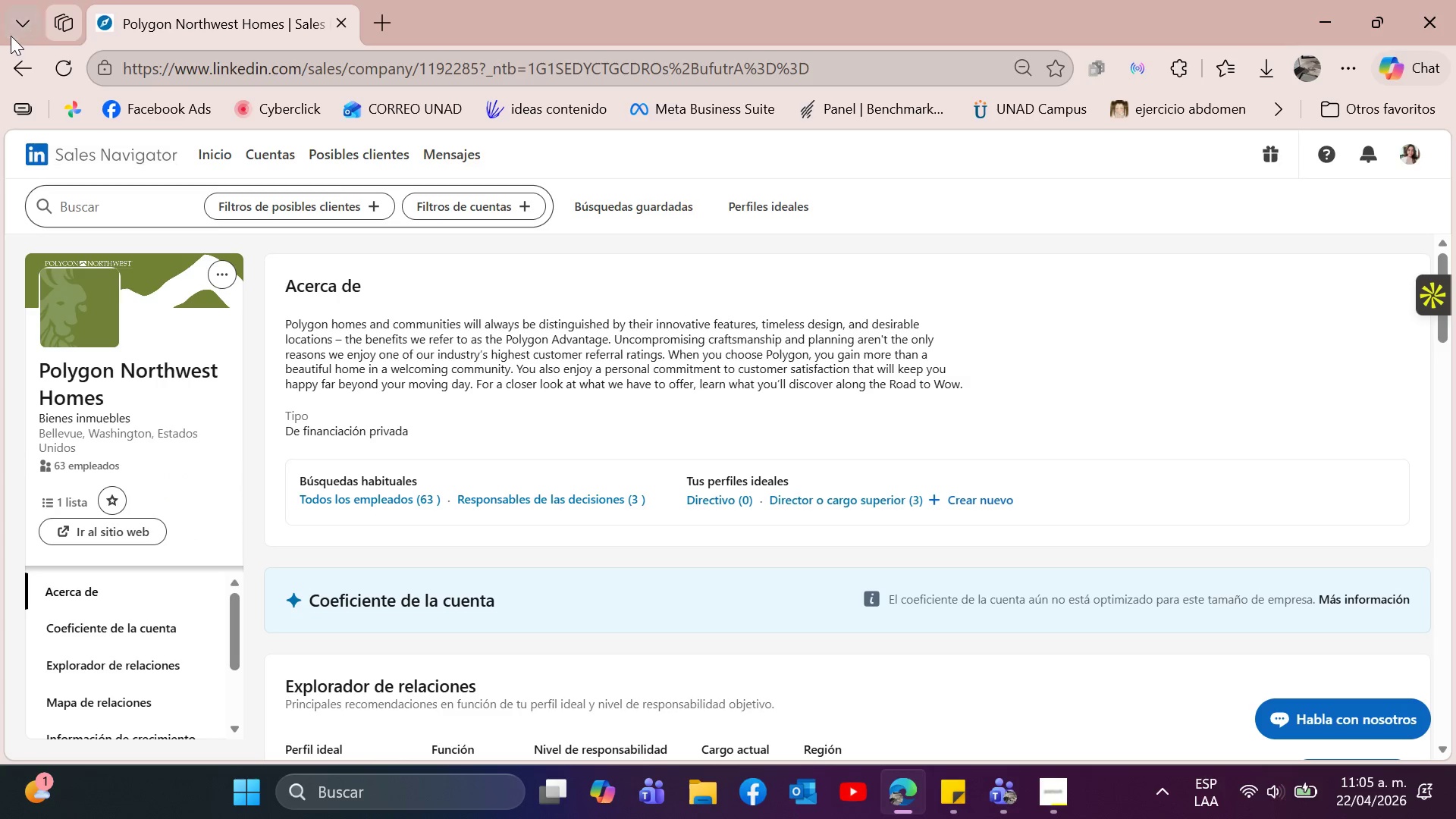 
left_click([17, 56])
 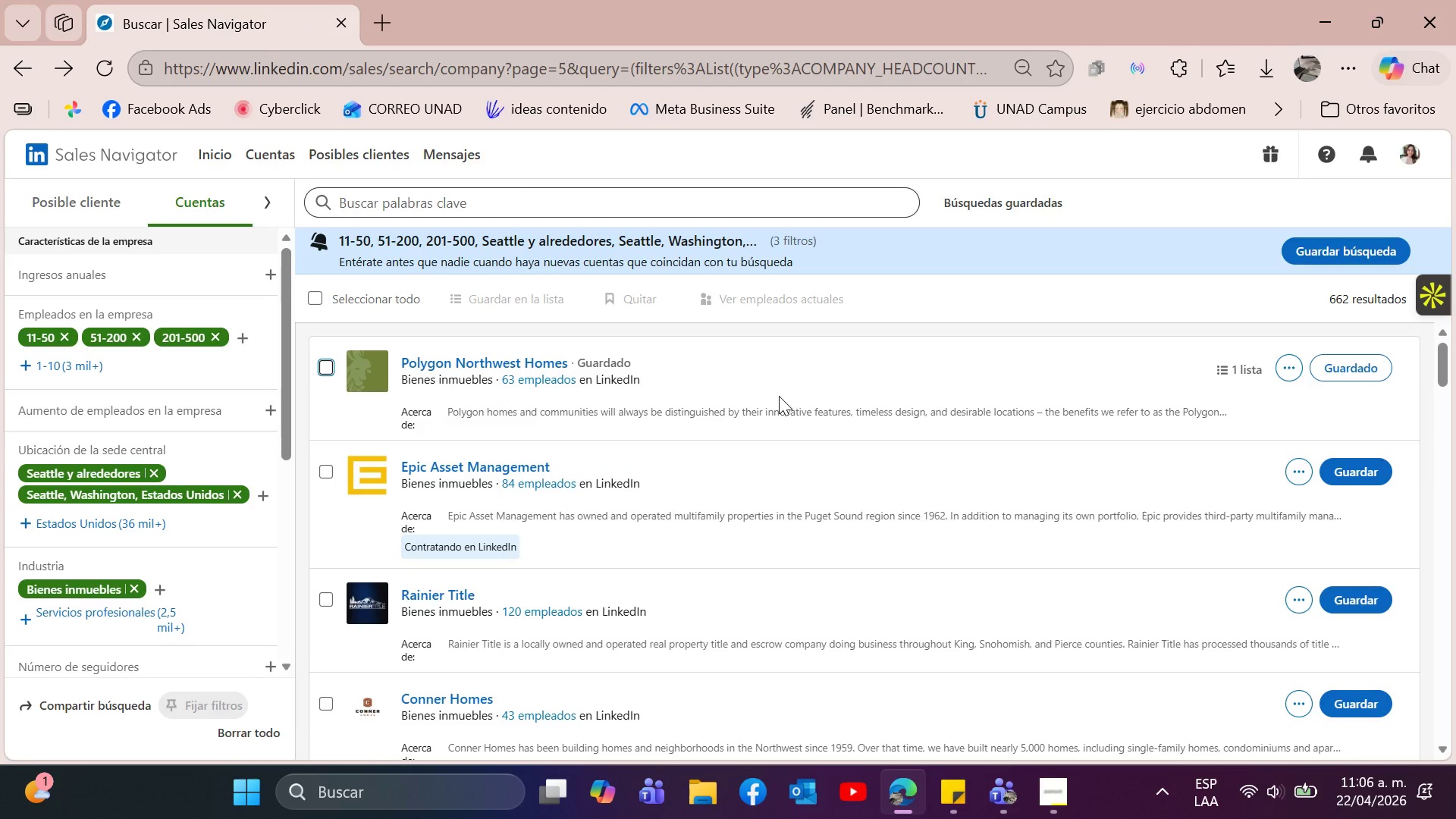 
scroll: coordinate [773, 419], scroll_direction: down, amount: 1.0
 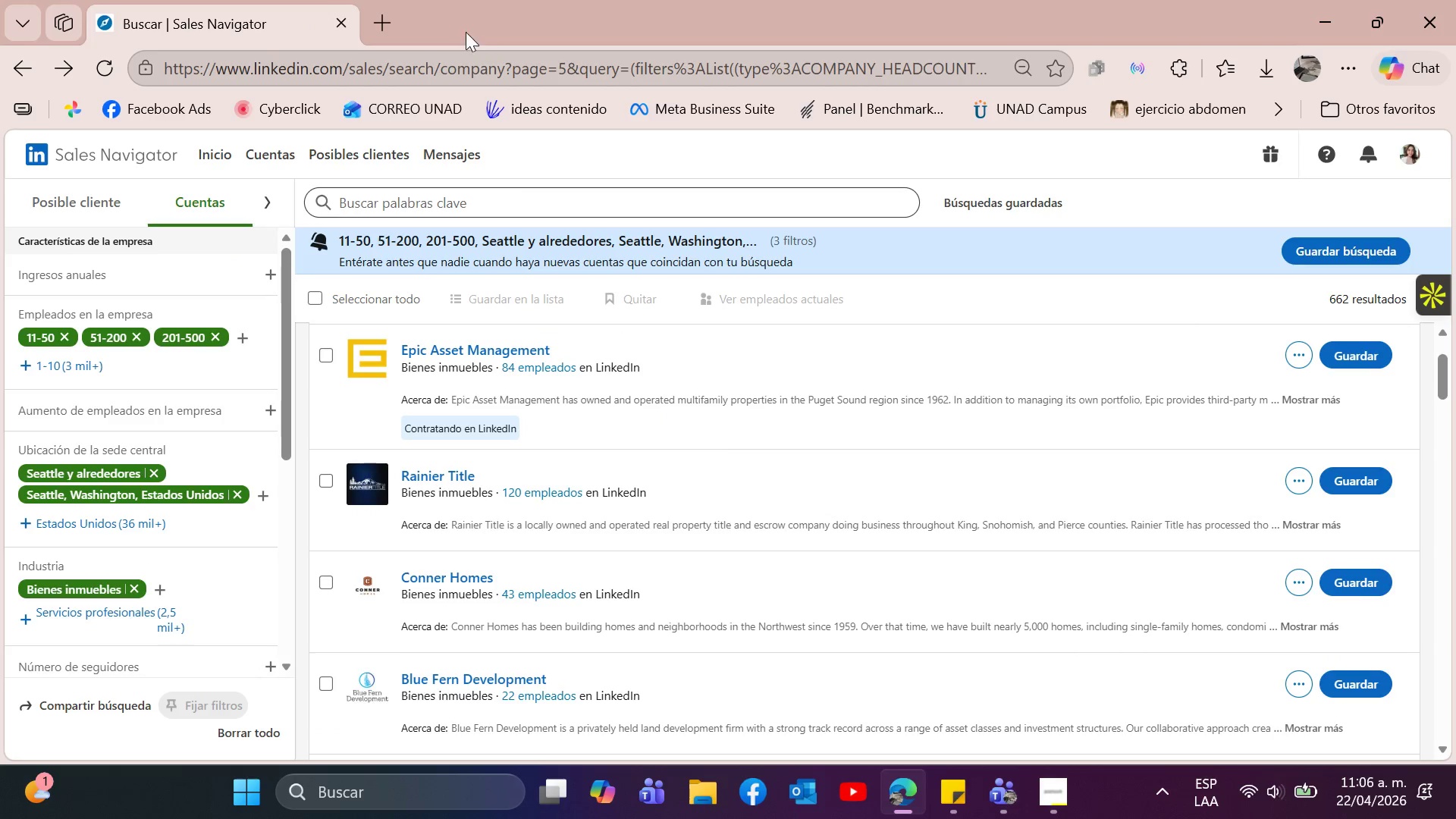 
wait(6.65)
 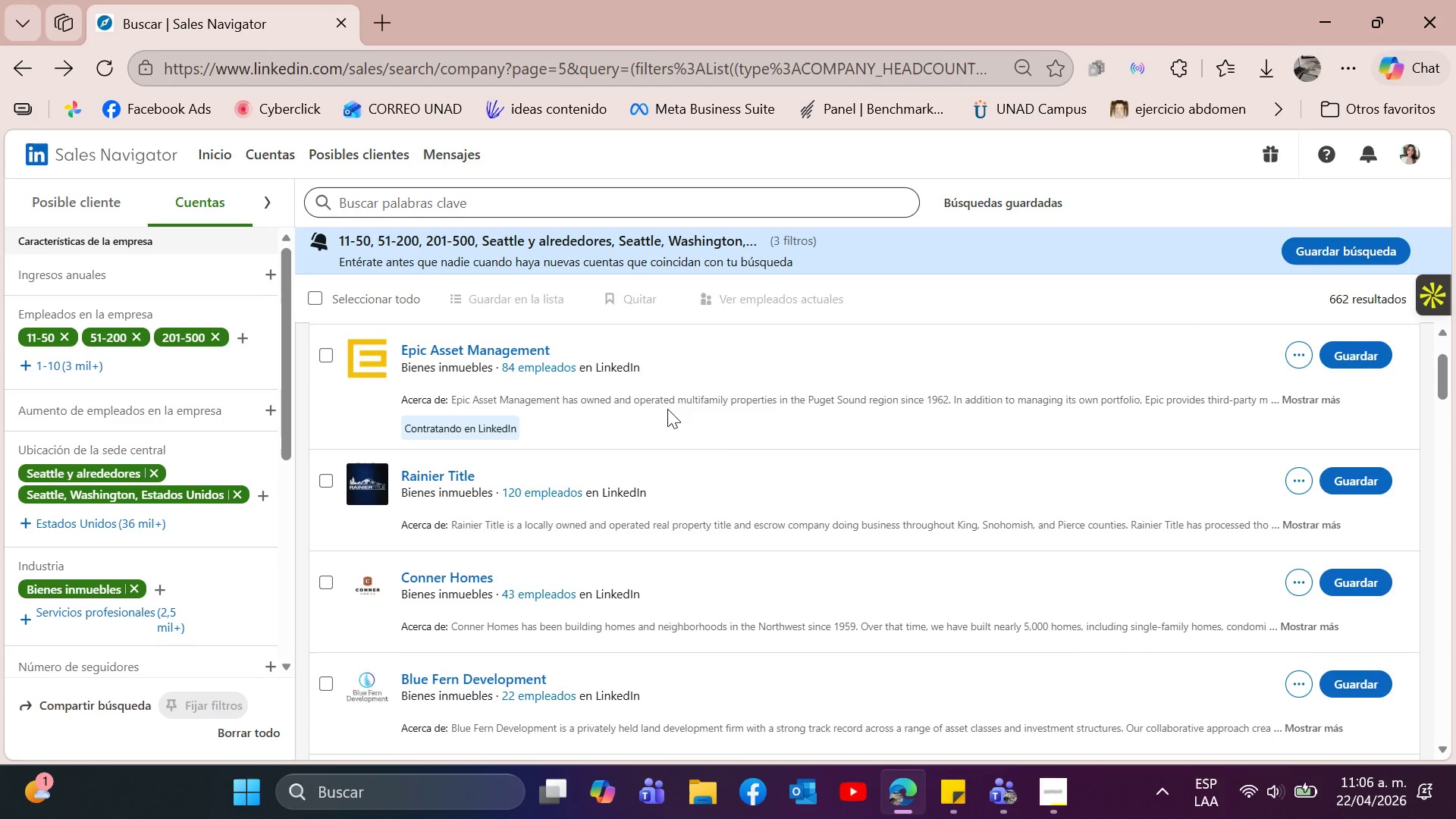 
left_click([326, 360])
 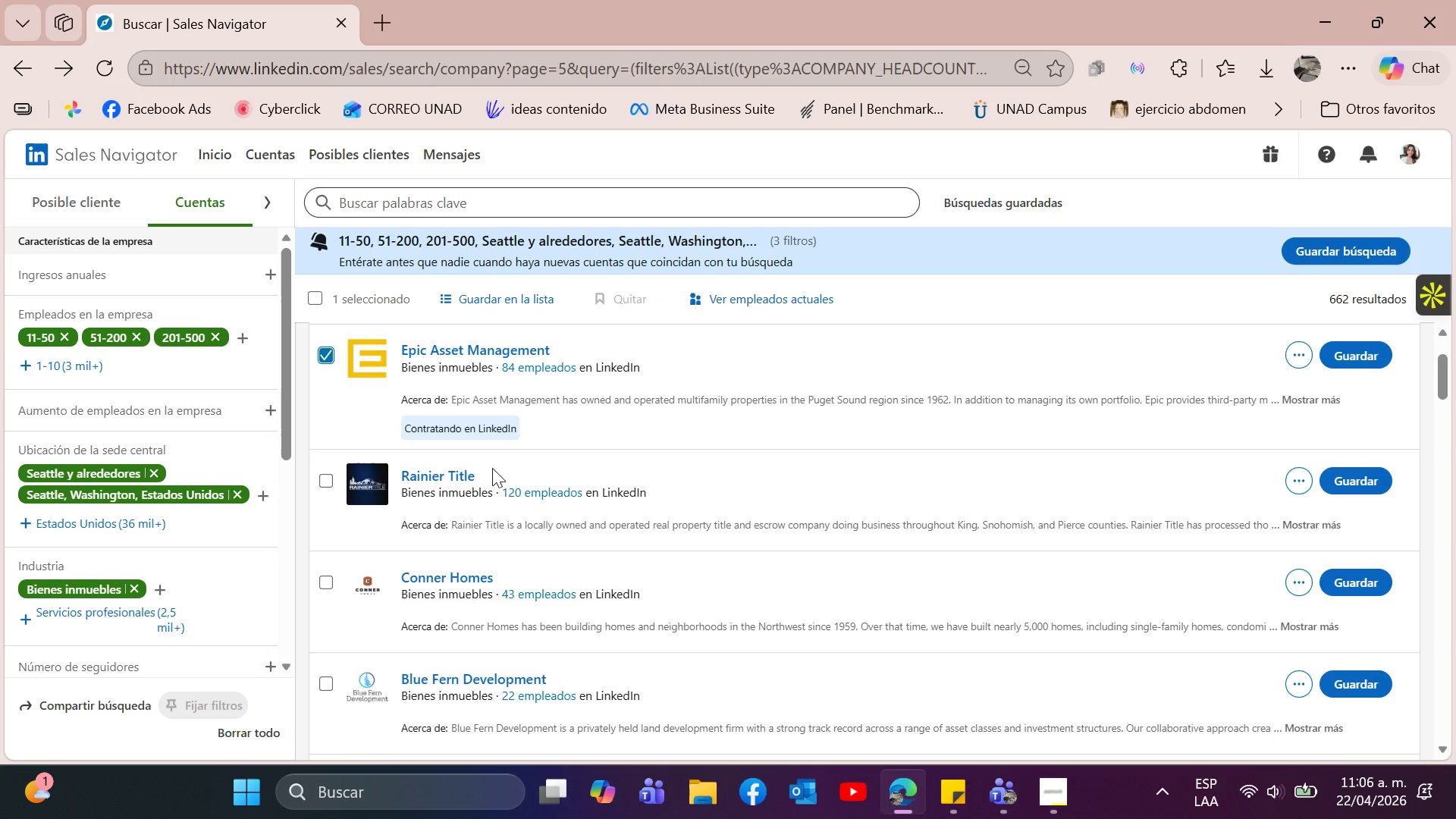 
scroll: coordinate [823, 472], scroll_direction: down, amount: 1.0
 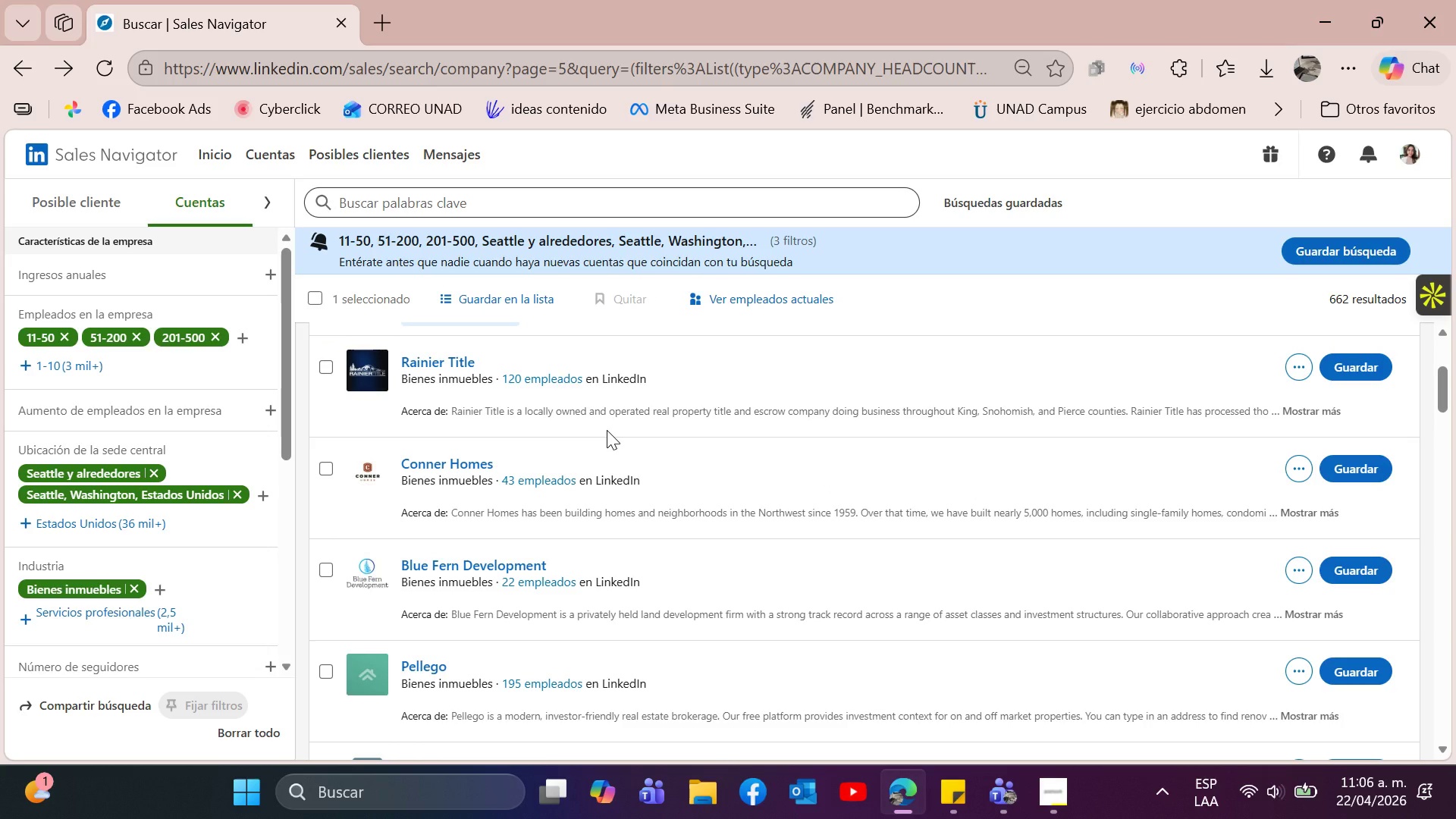 
wait(6.86)
 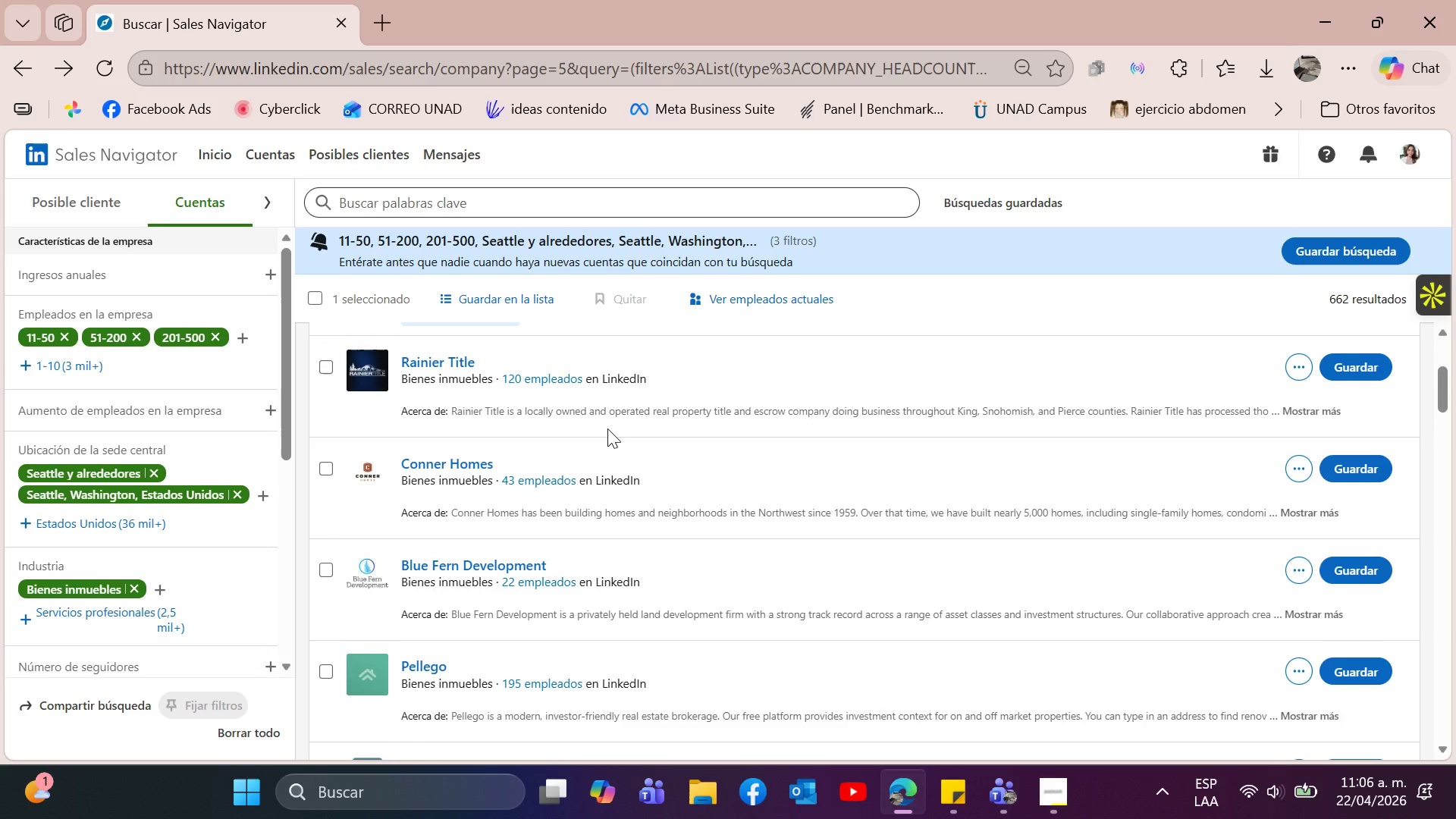 
mouse_move([498, 391])
 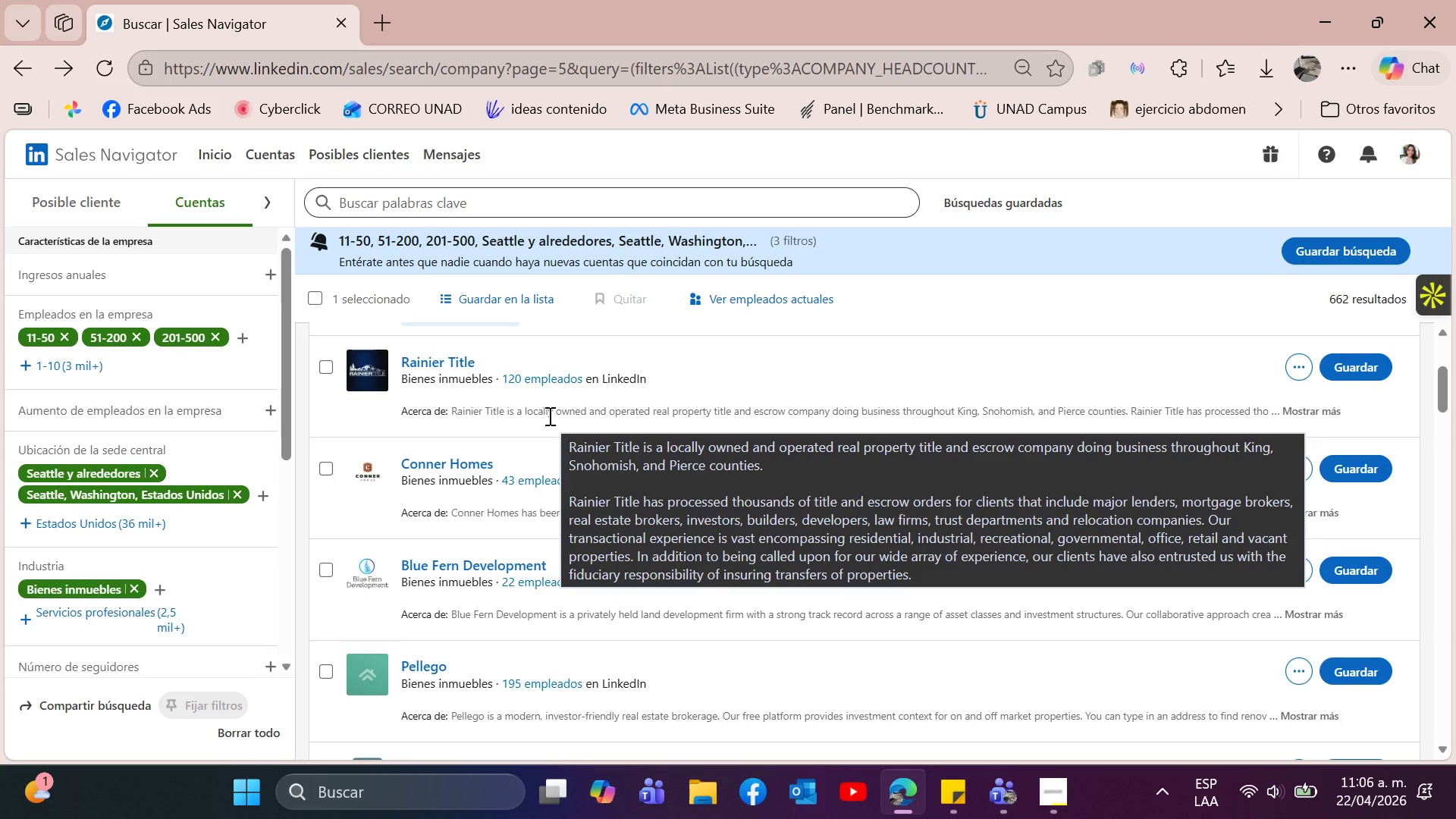 
wait(8.89)
 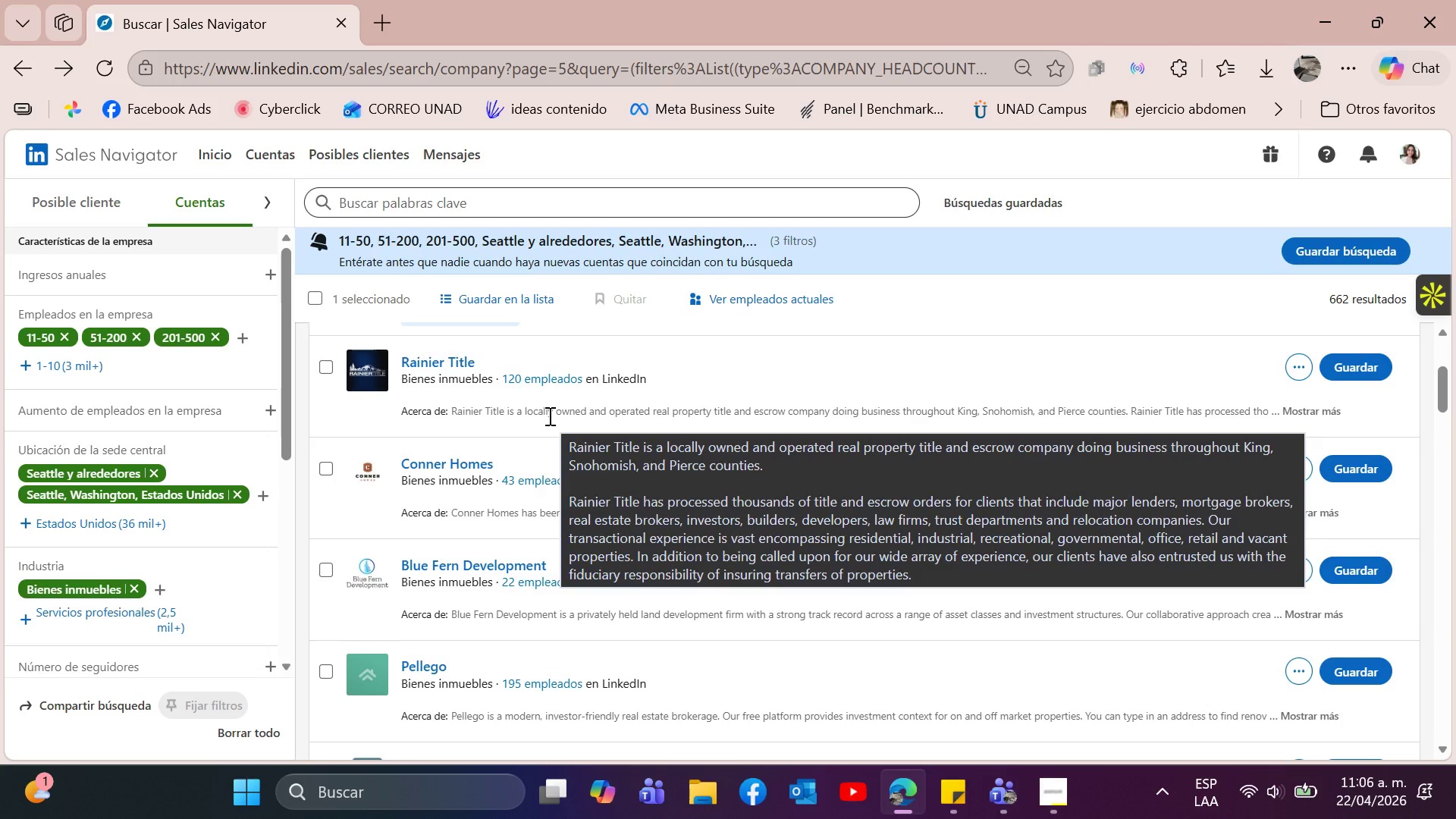 
mouse_move([580, 413])
 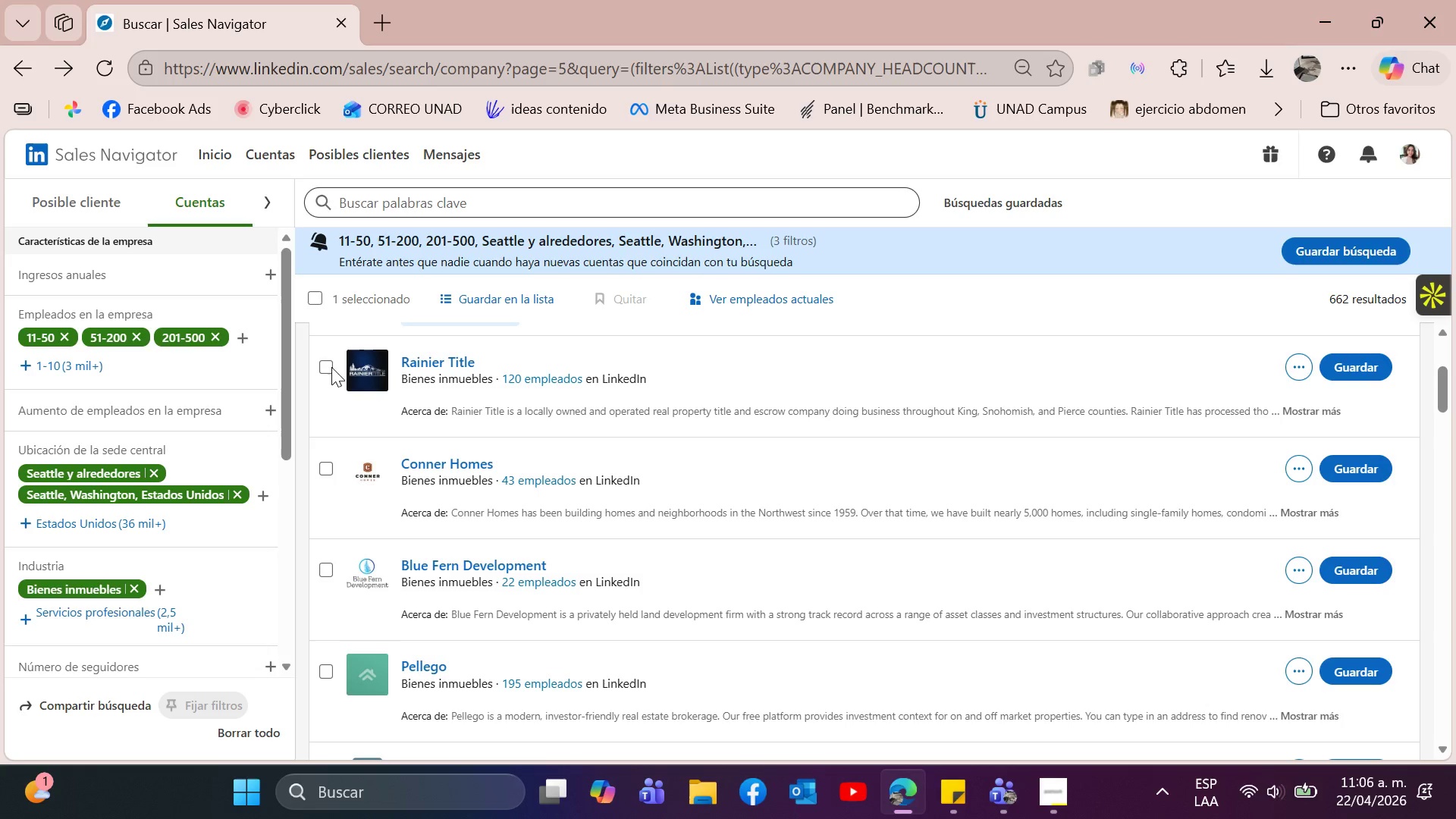 
left_click([335, 366])
 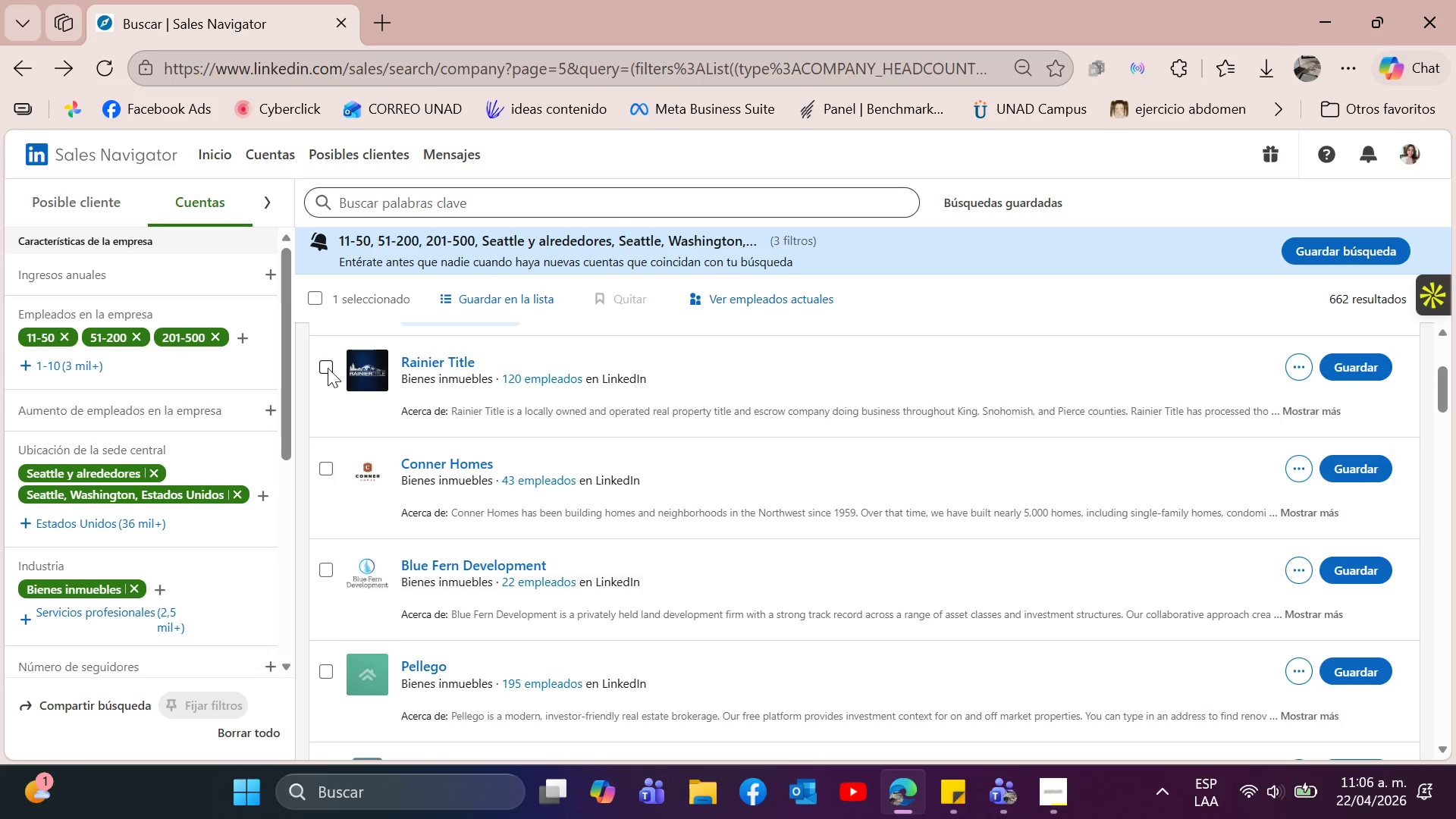 
left_click([322, 368])
 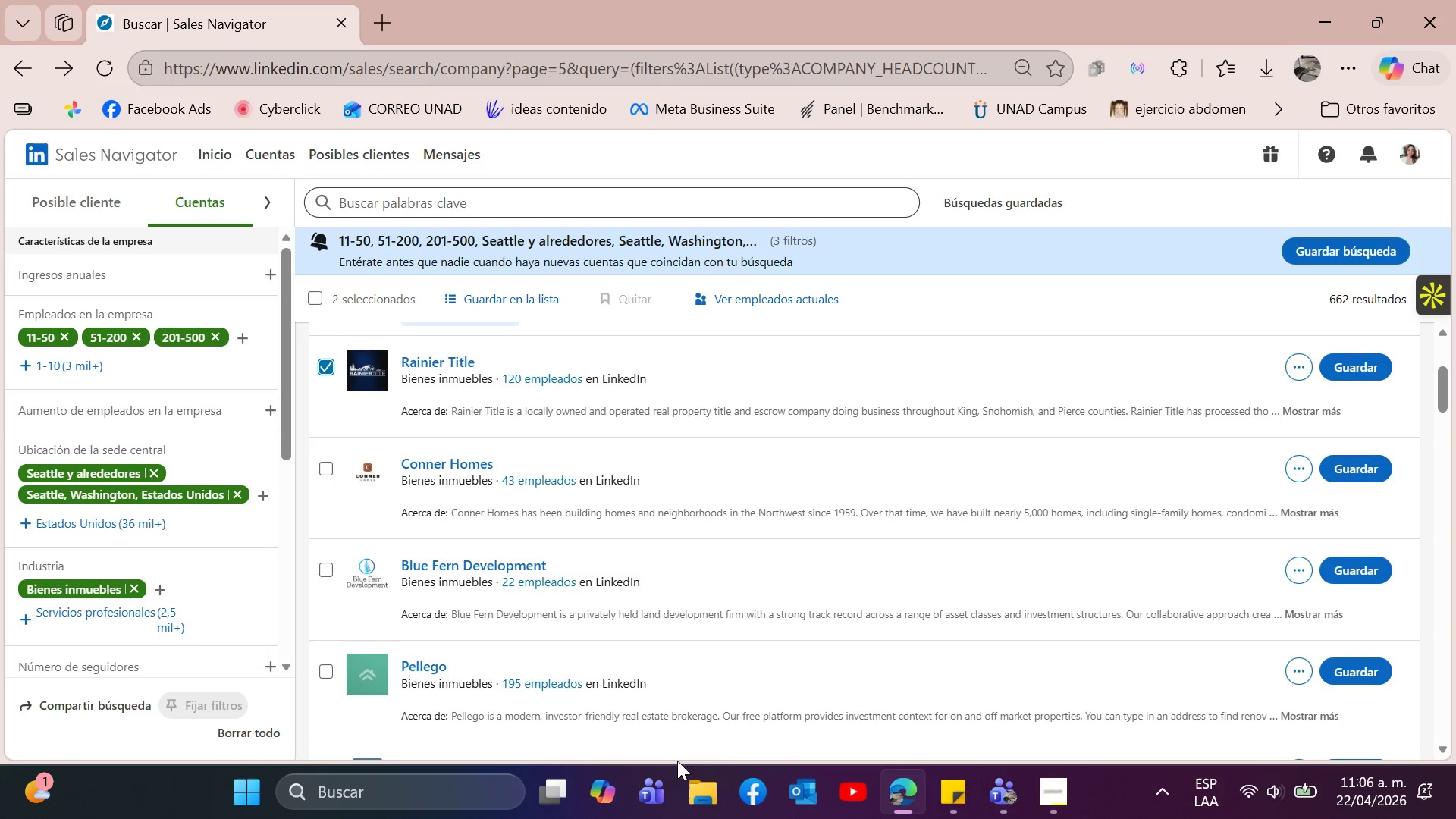 
mouse_move([660, 513])
 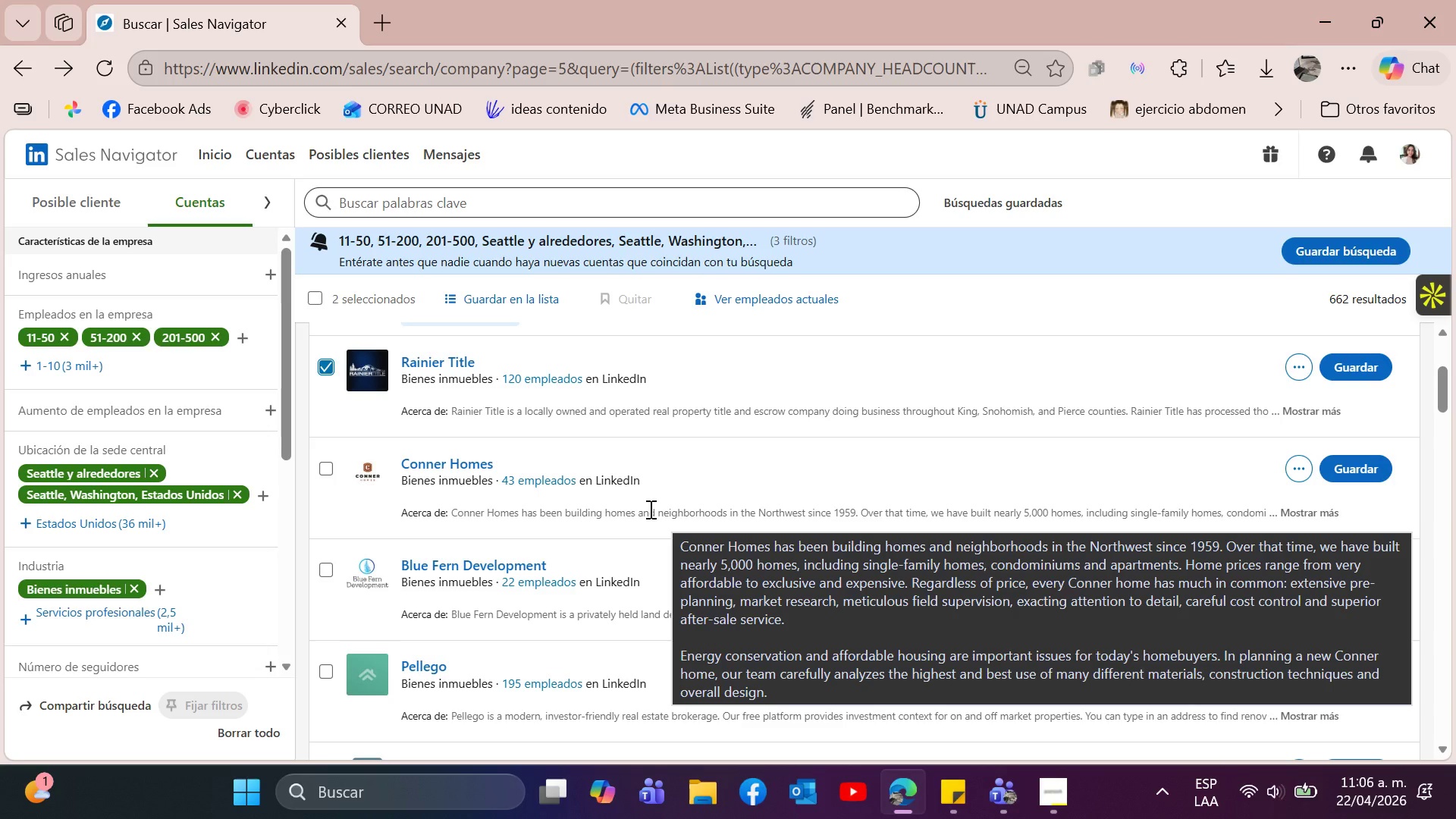 
wait(9.1)
 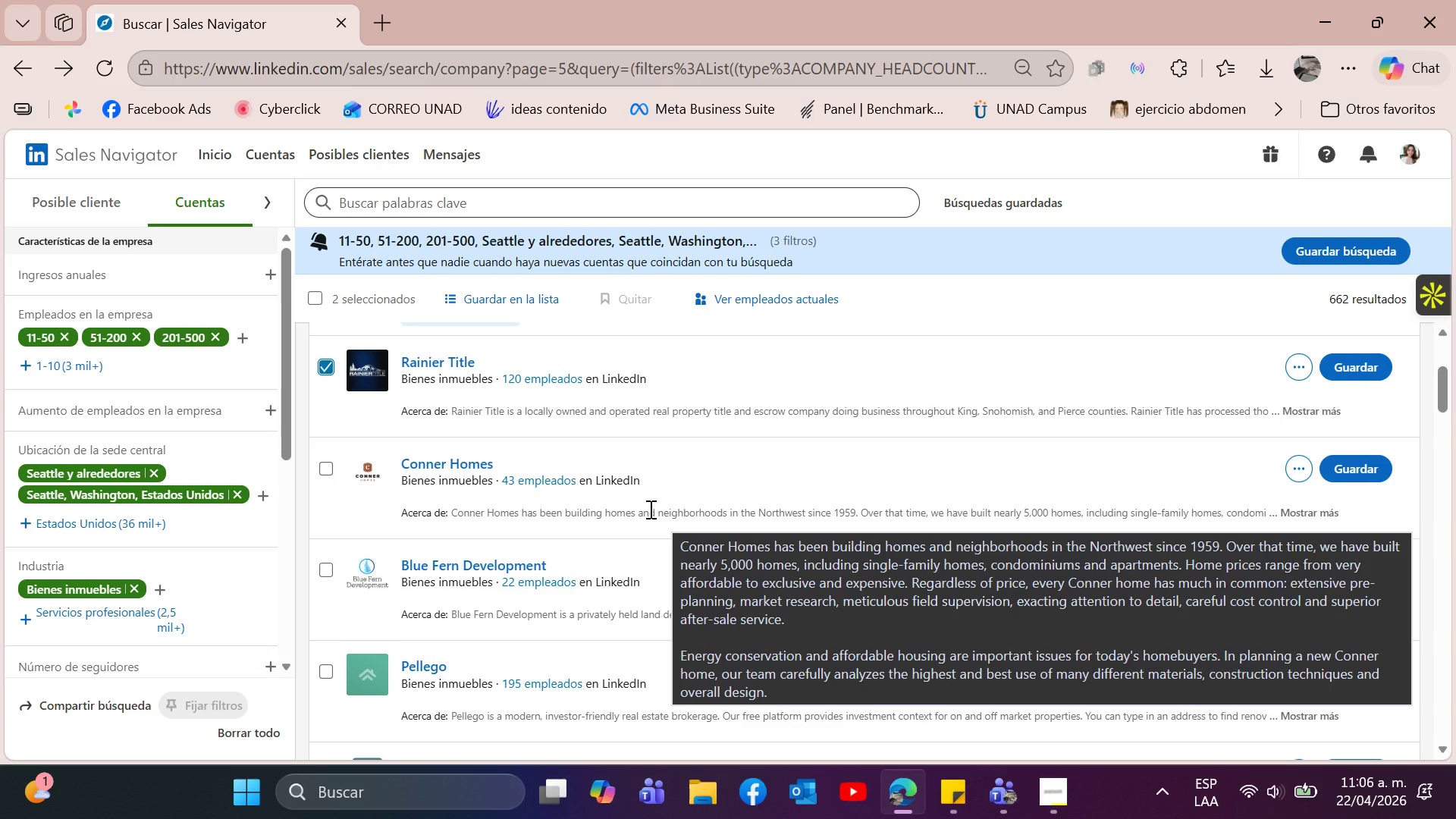 
left_click([322, 463])
 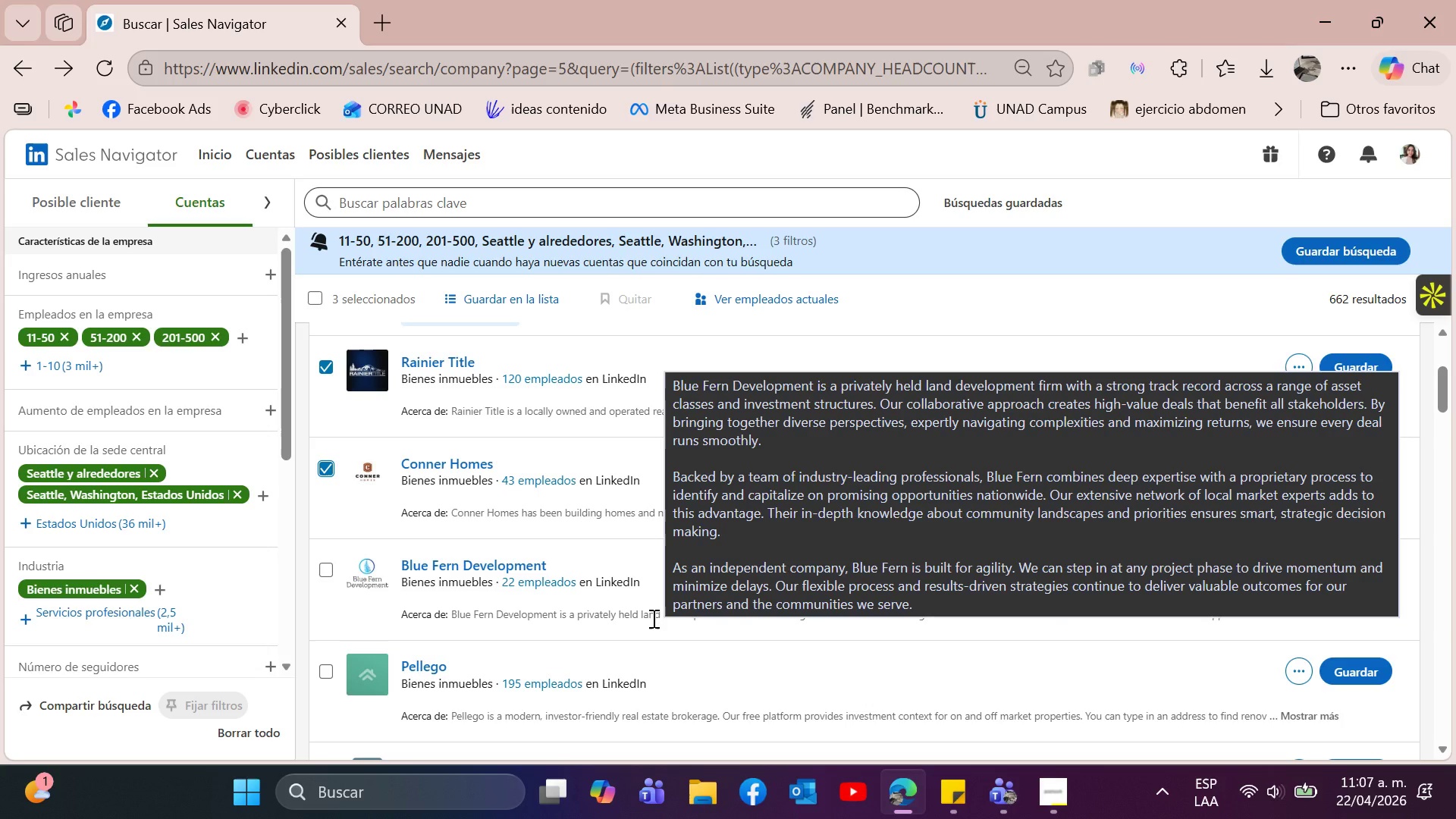 
wait(15.08)
 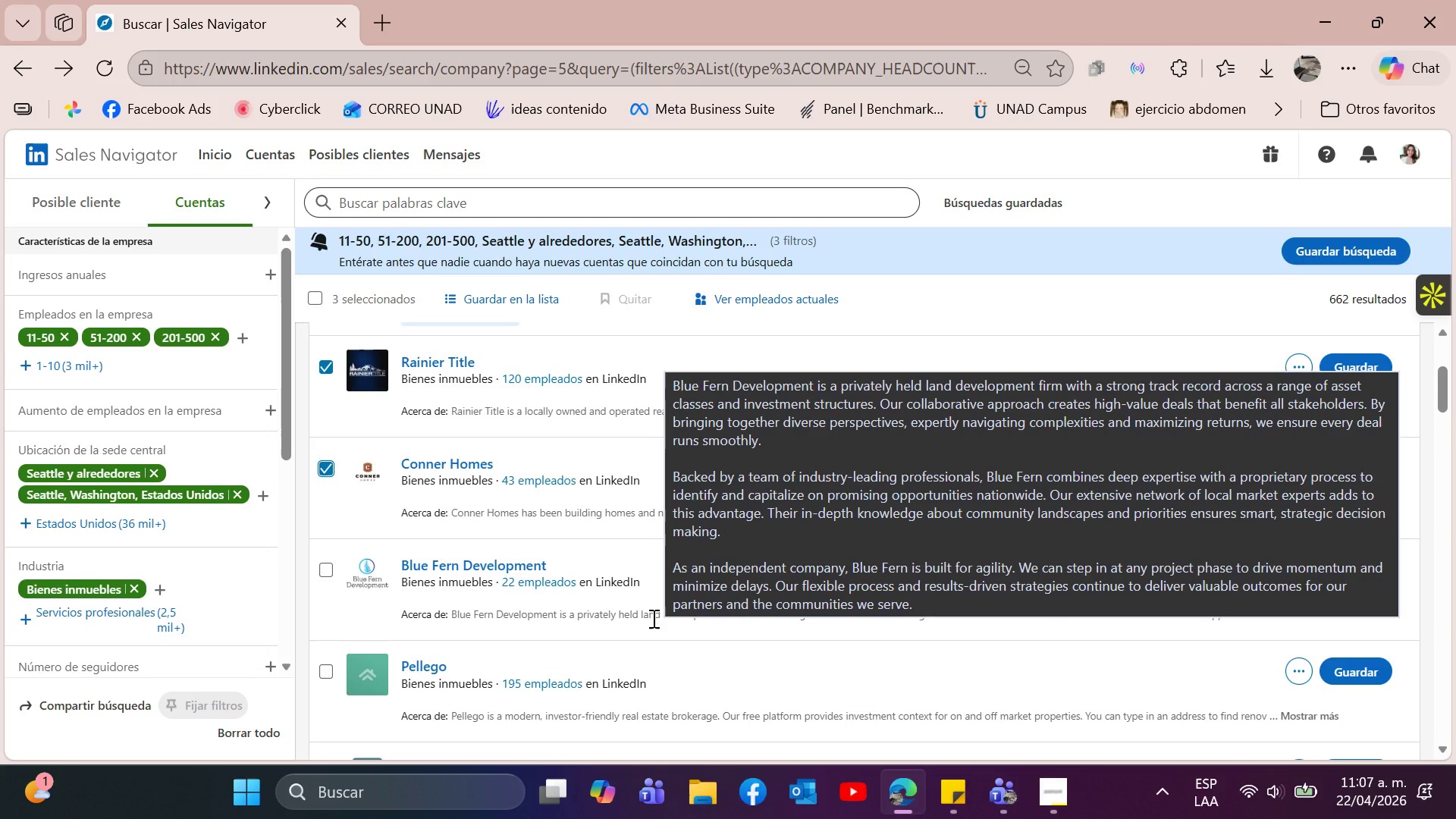 
scroll: coordinate [645, 410], scroll_direction: down, amount: 2.0
 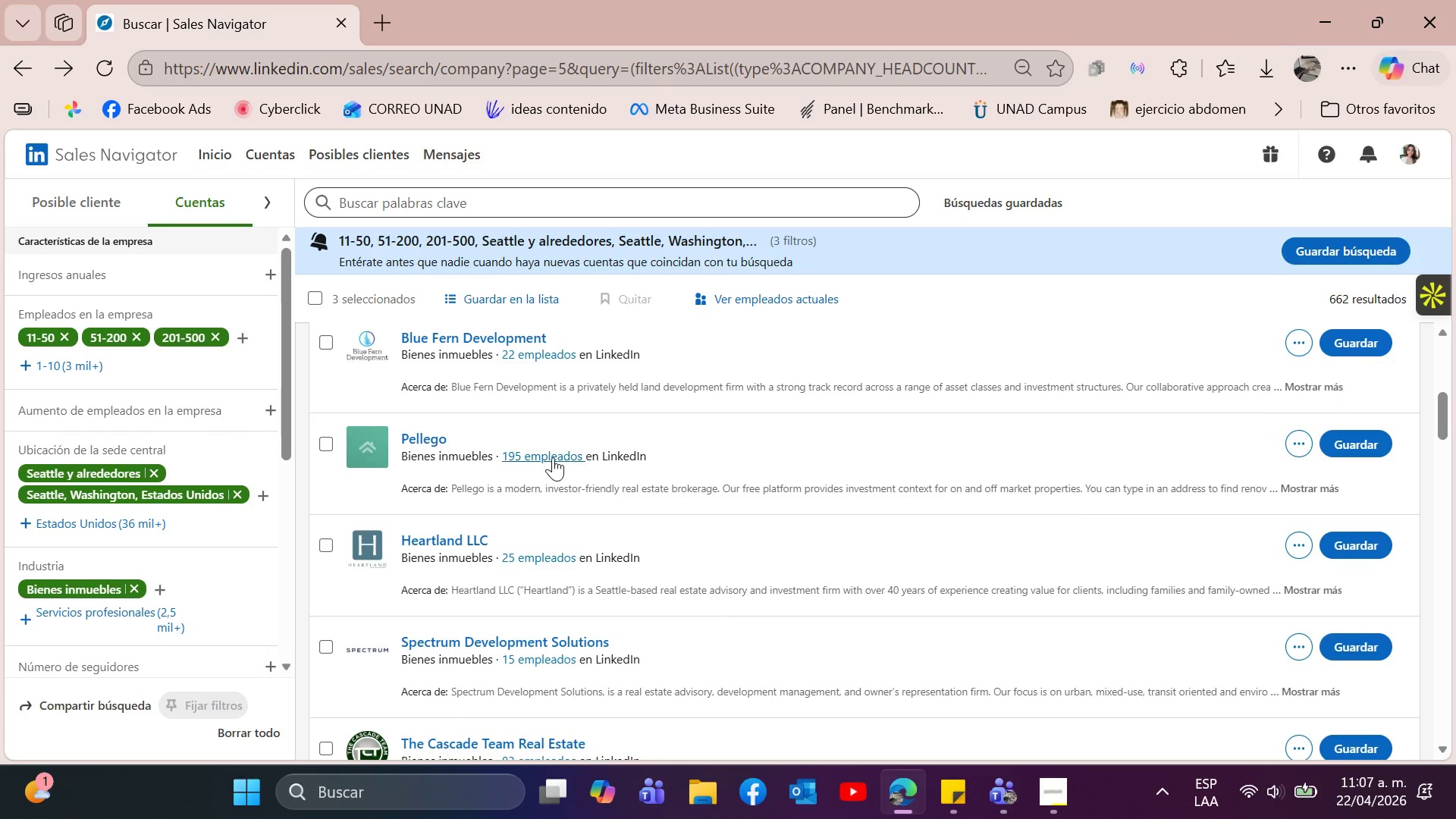 
mouse_move([593, 508])
 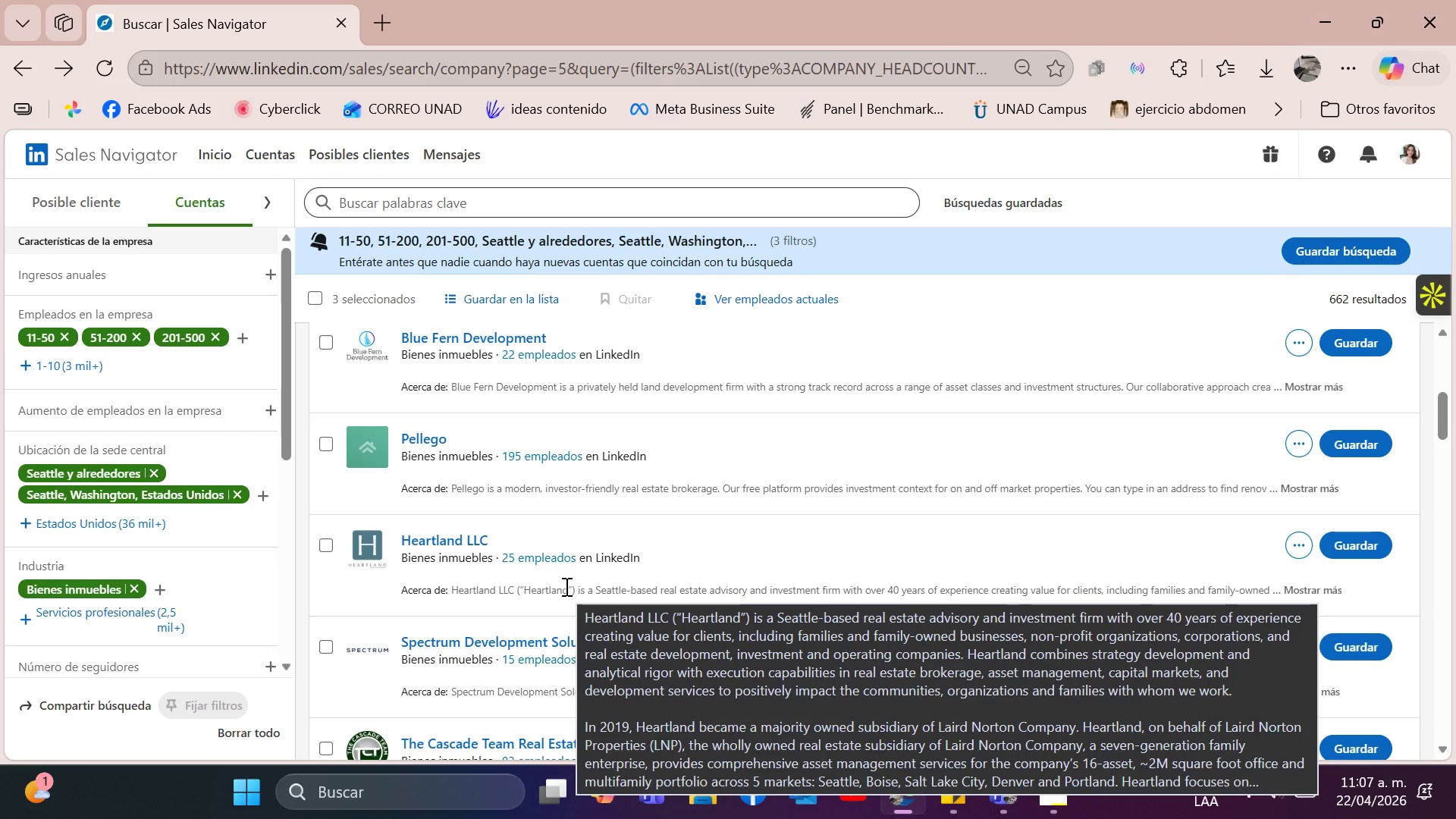 
wait(11.74)
 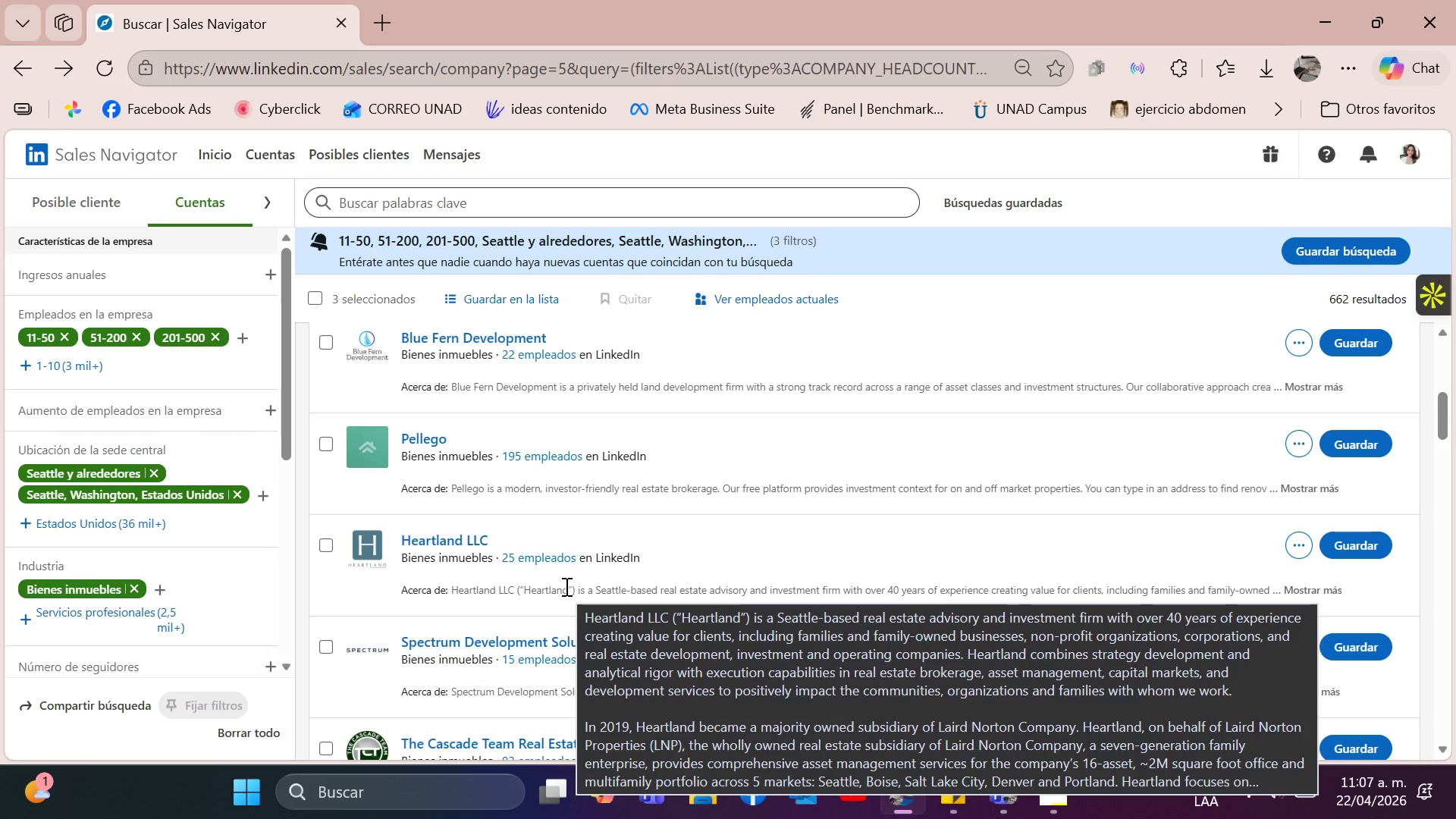 
scroll: coordinate [488, 558], scroll_direction: down, amount: 2.0
 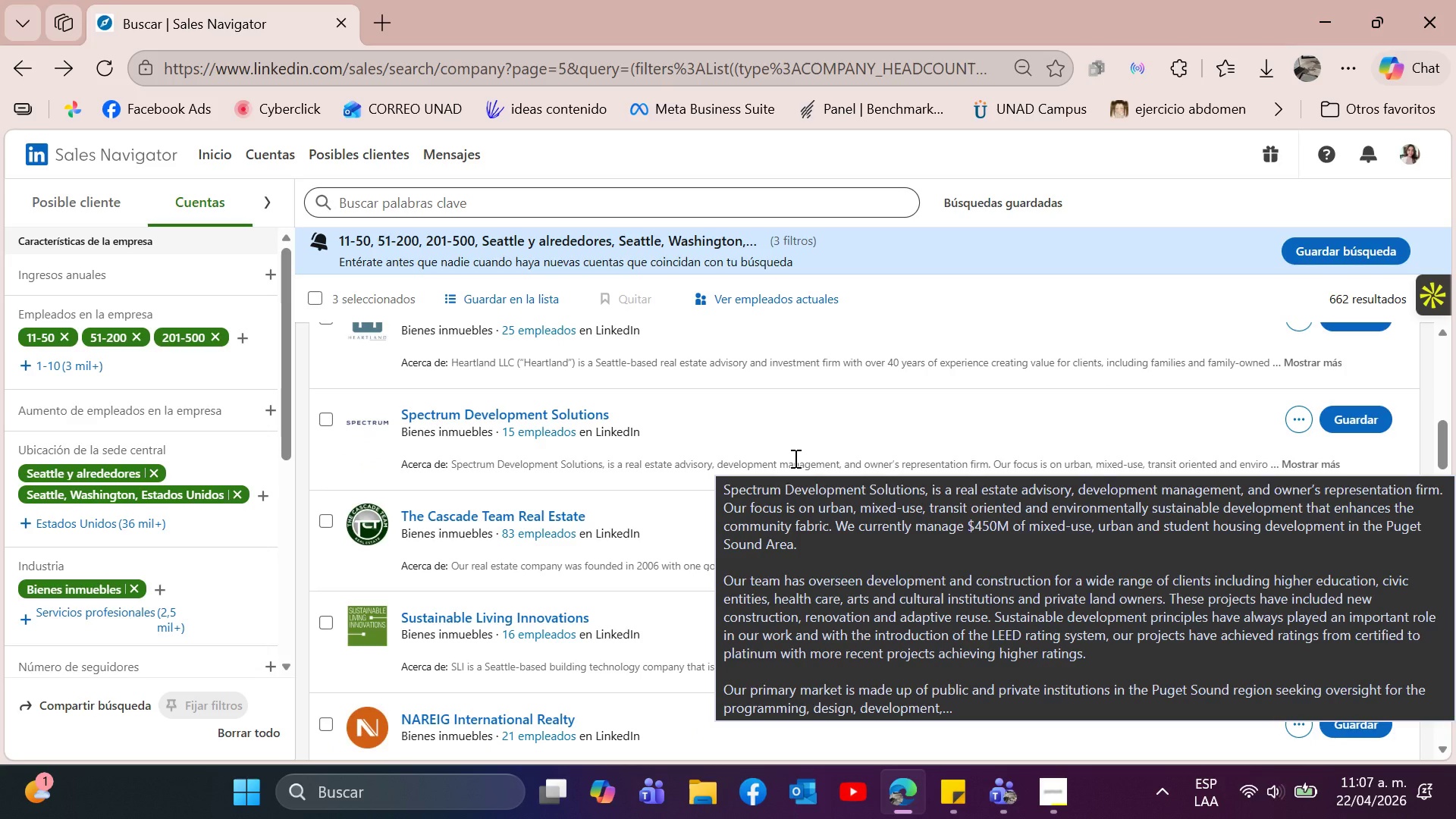 
wait(5.73)
 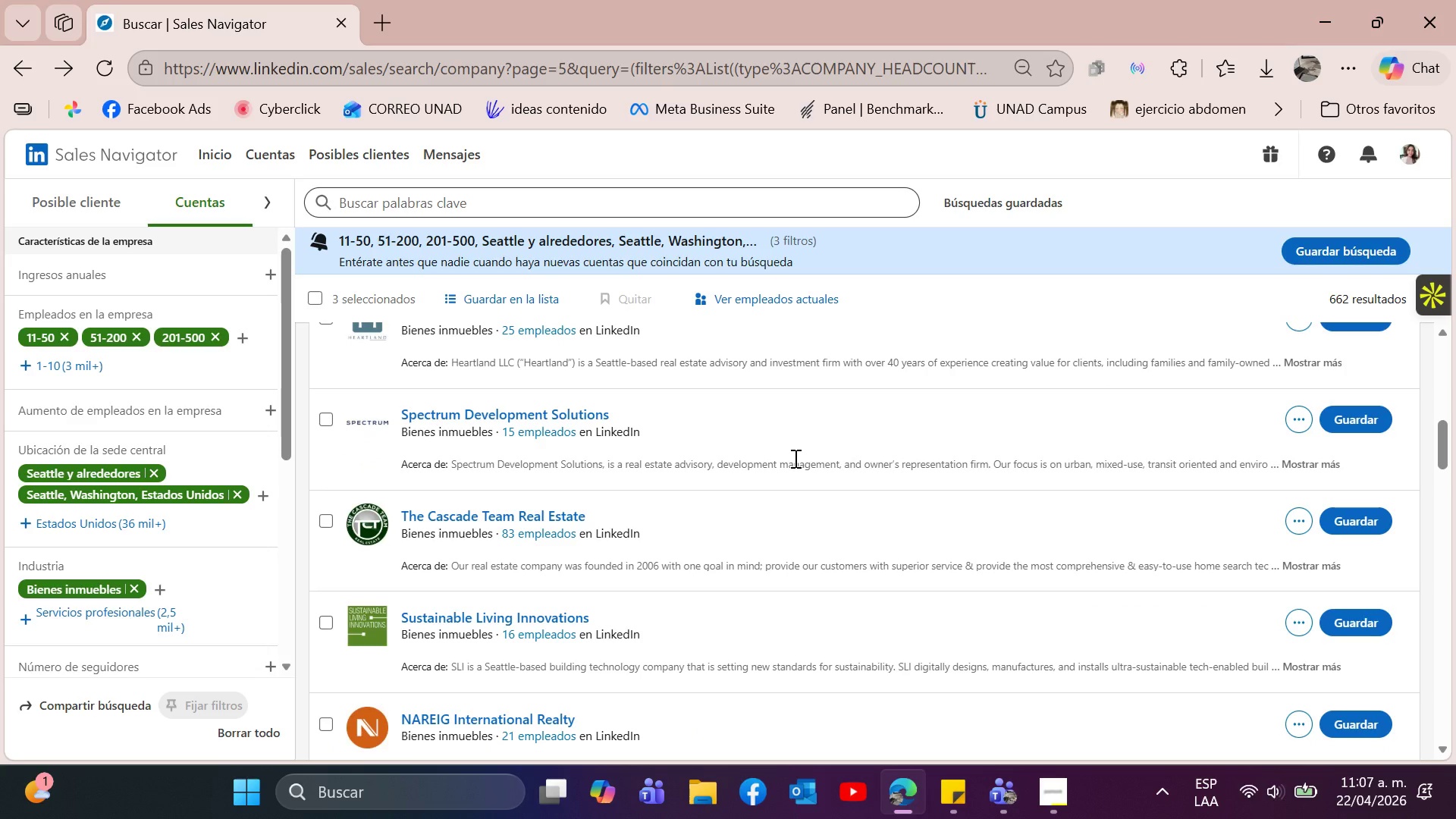 
scroll: coordinate [794, 458], scroll_direction: down, amount: 1.0
 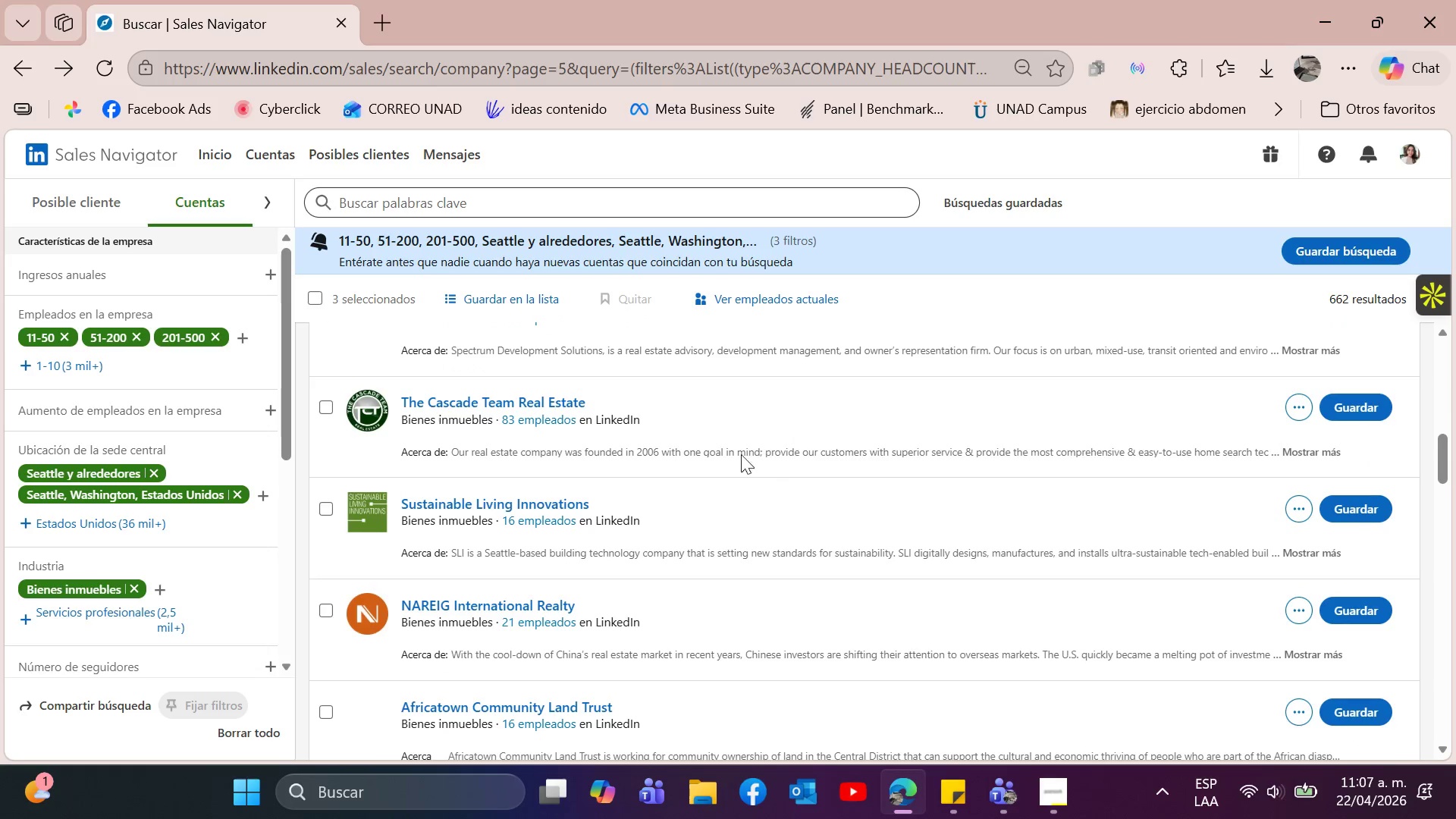 
mouse_move([718, 466])
 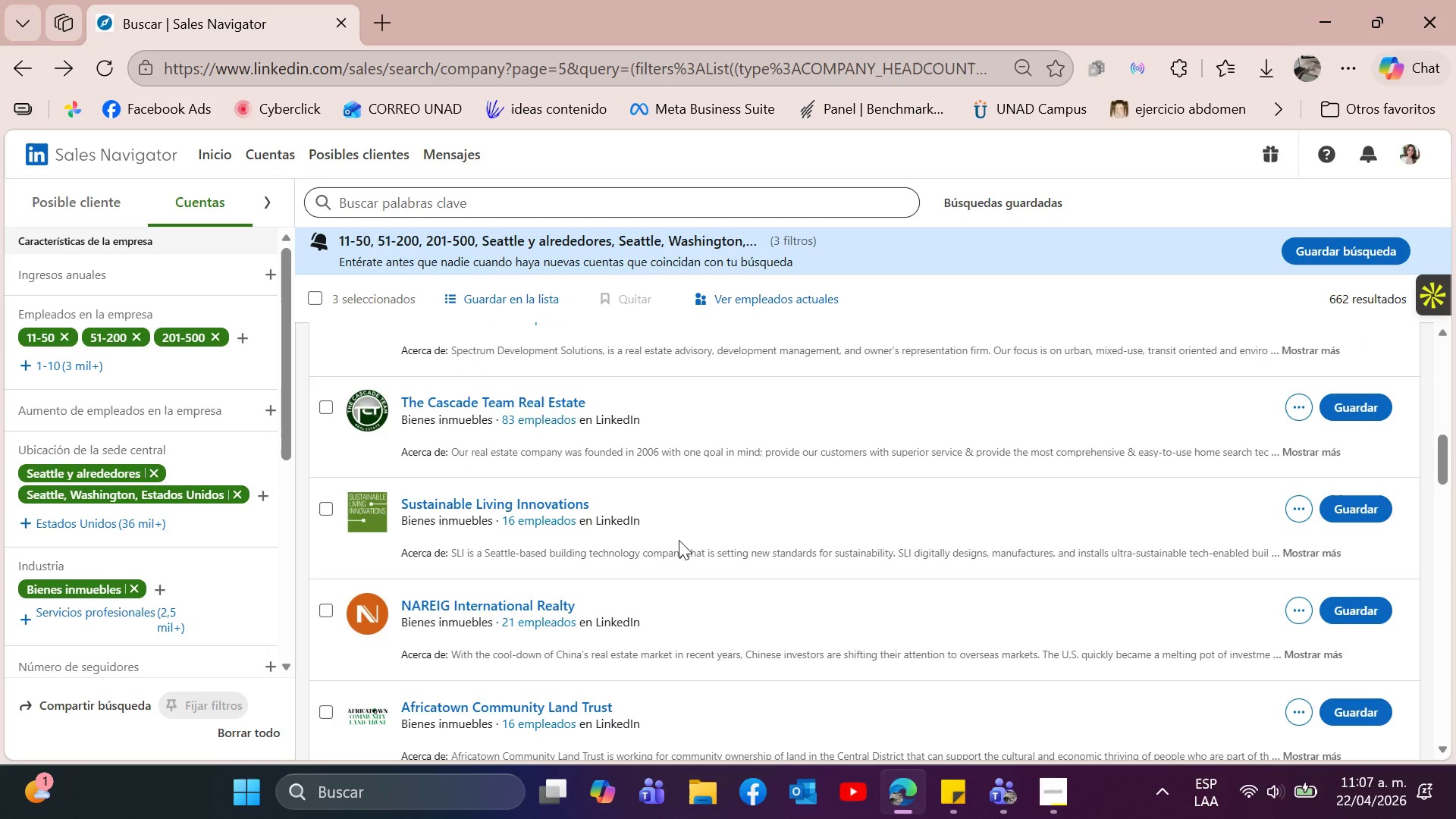 
mouse_move([657, 564])
 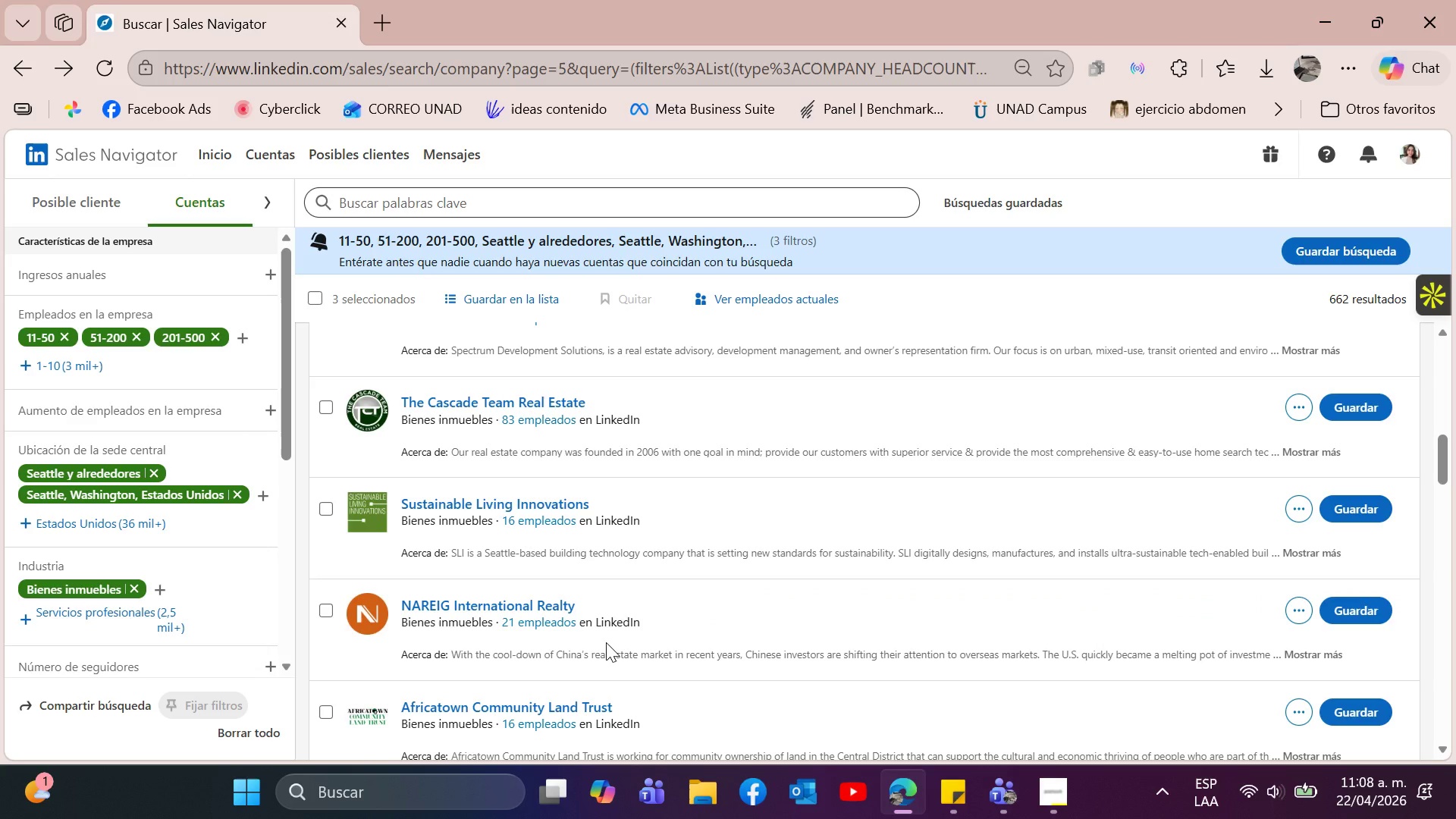 
wait(7.43)
 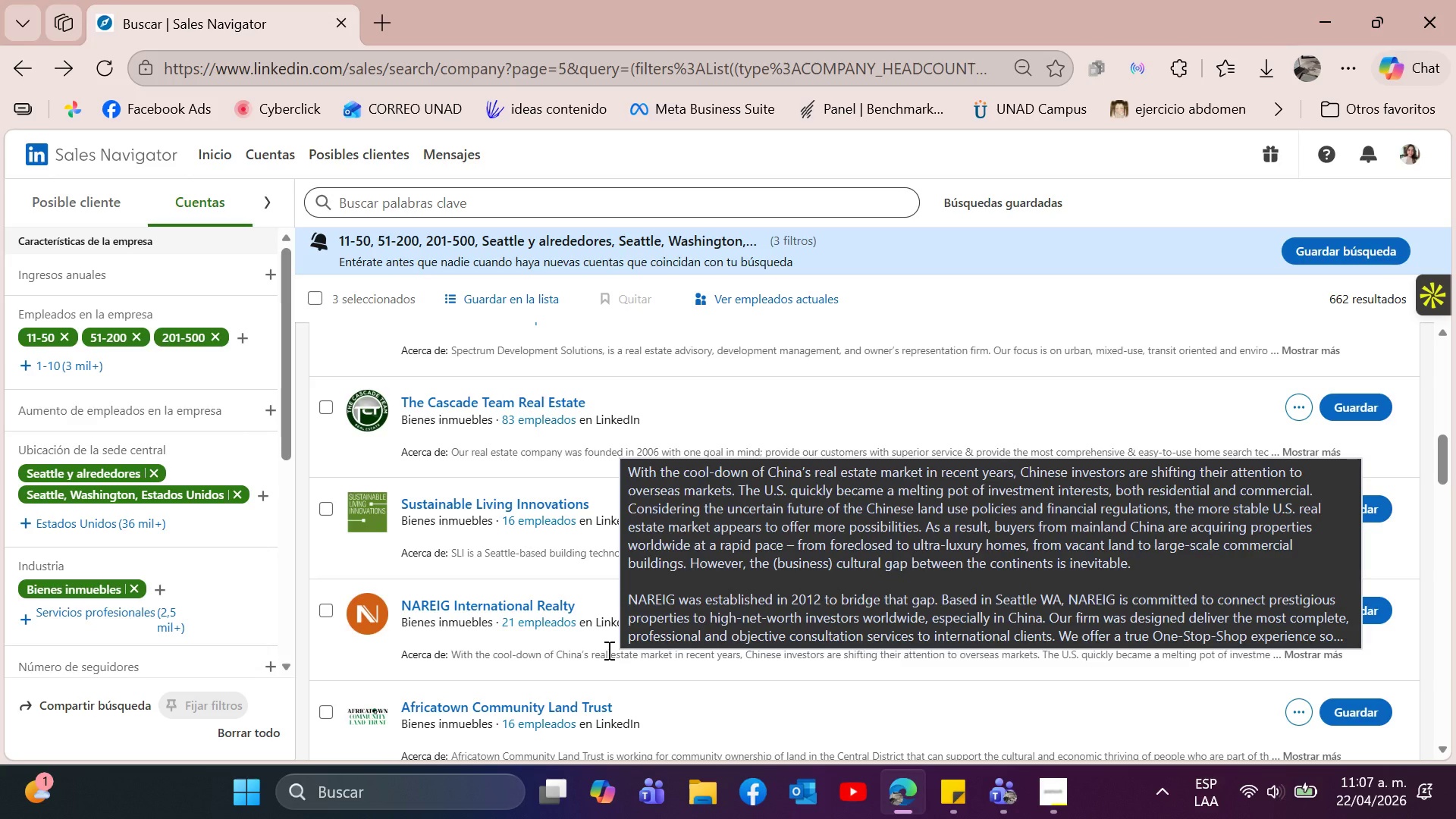 
scroll: coordinate [745, 619], scroll_direction: down, amount: 3.0
 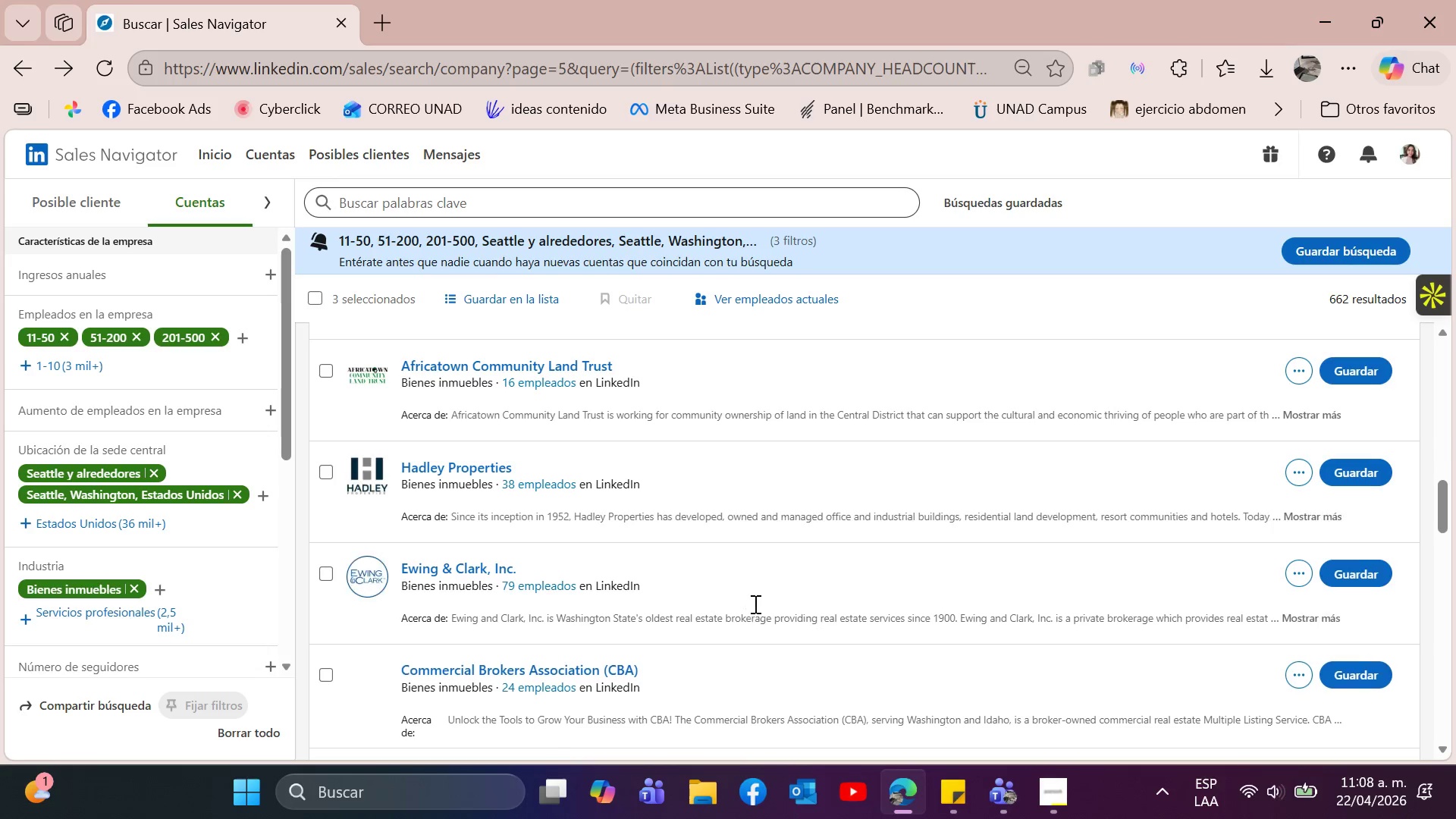 
mouse_move([887, 439])
 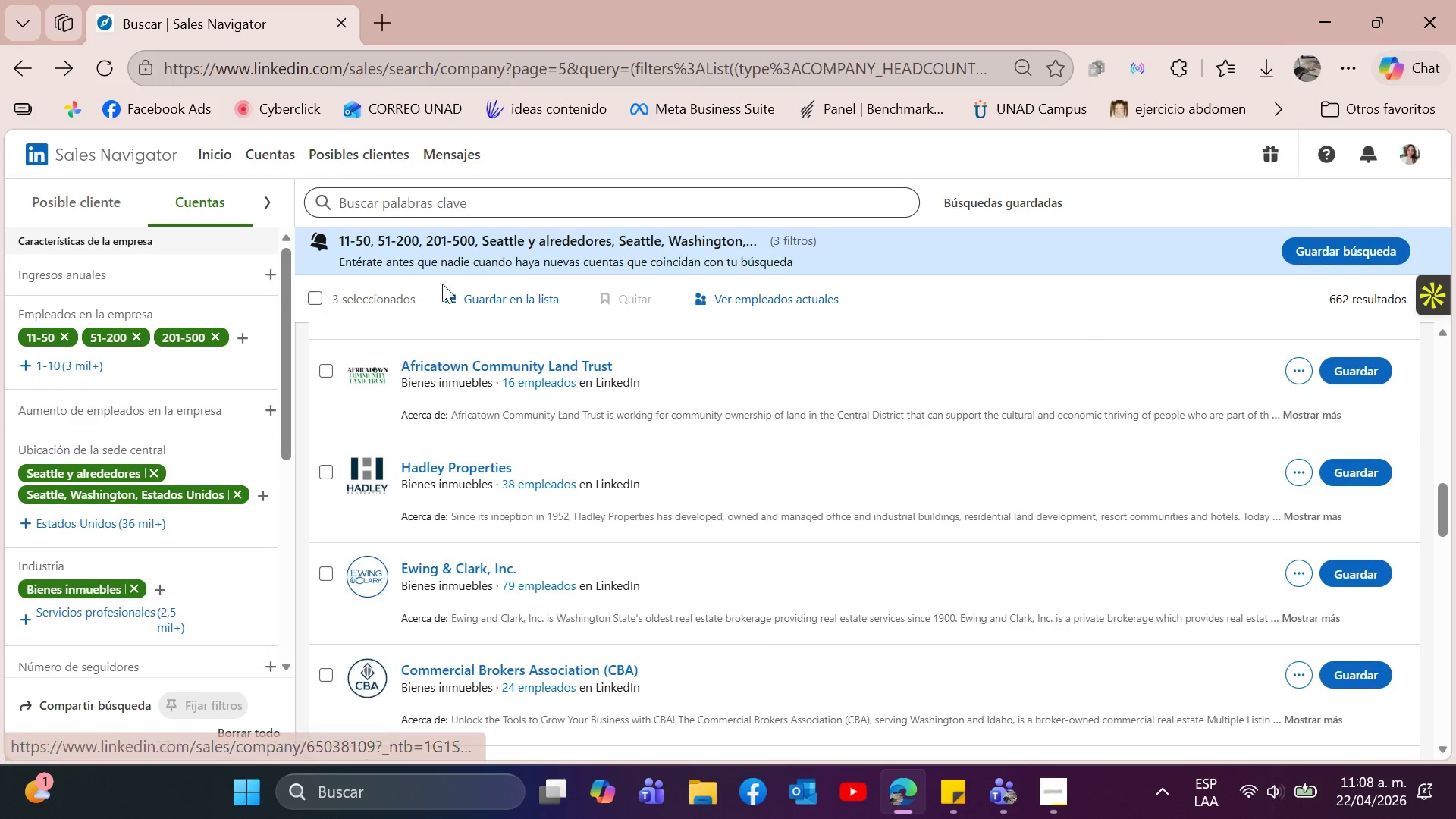 
left_click([485, 300])
 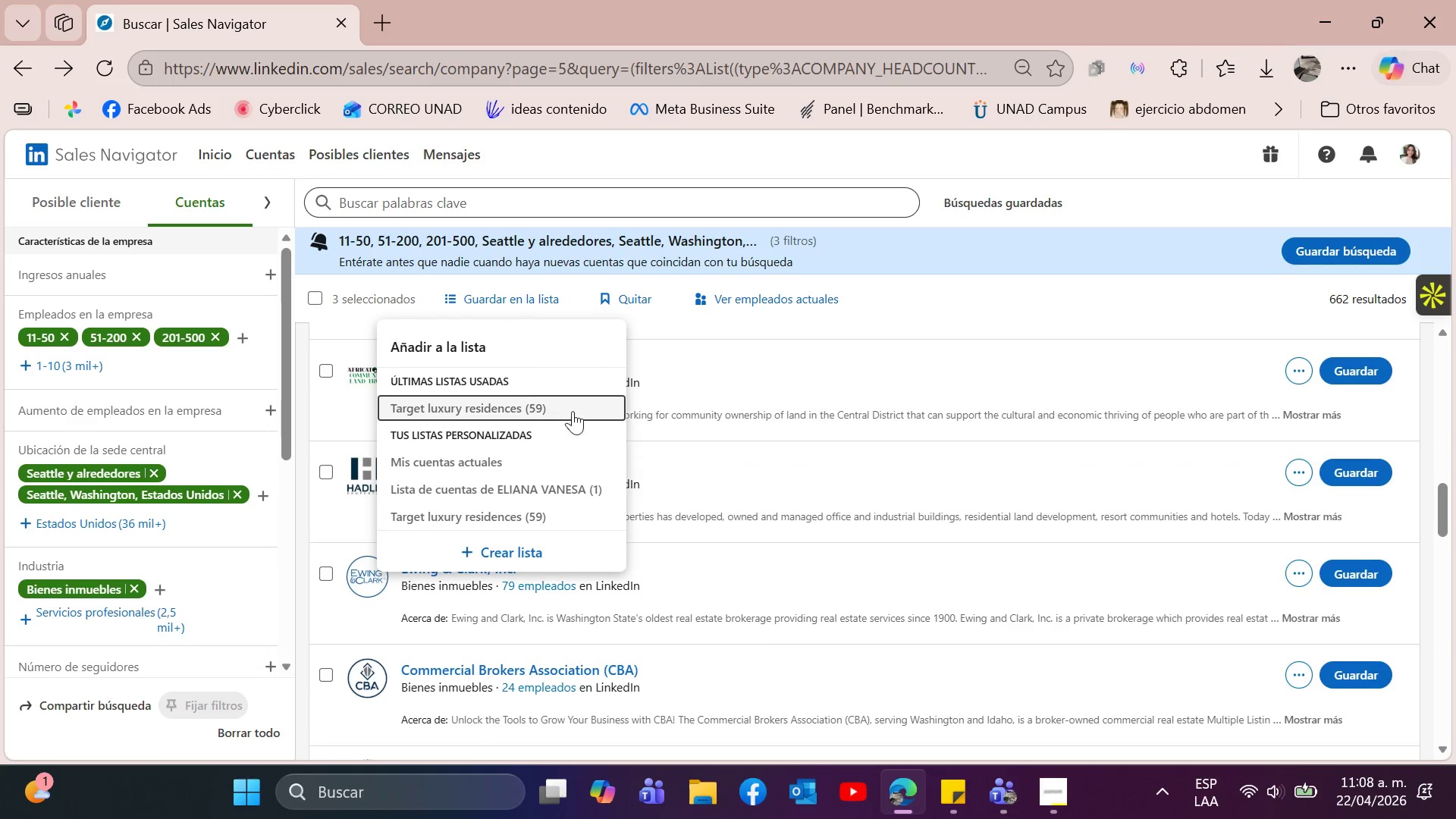 
left_click([585, 407])
 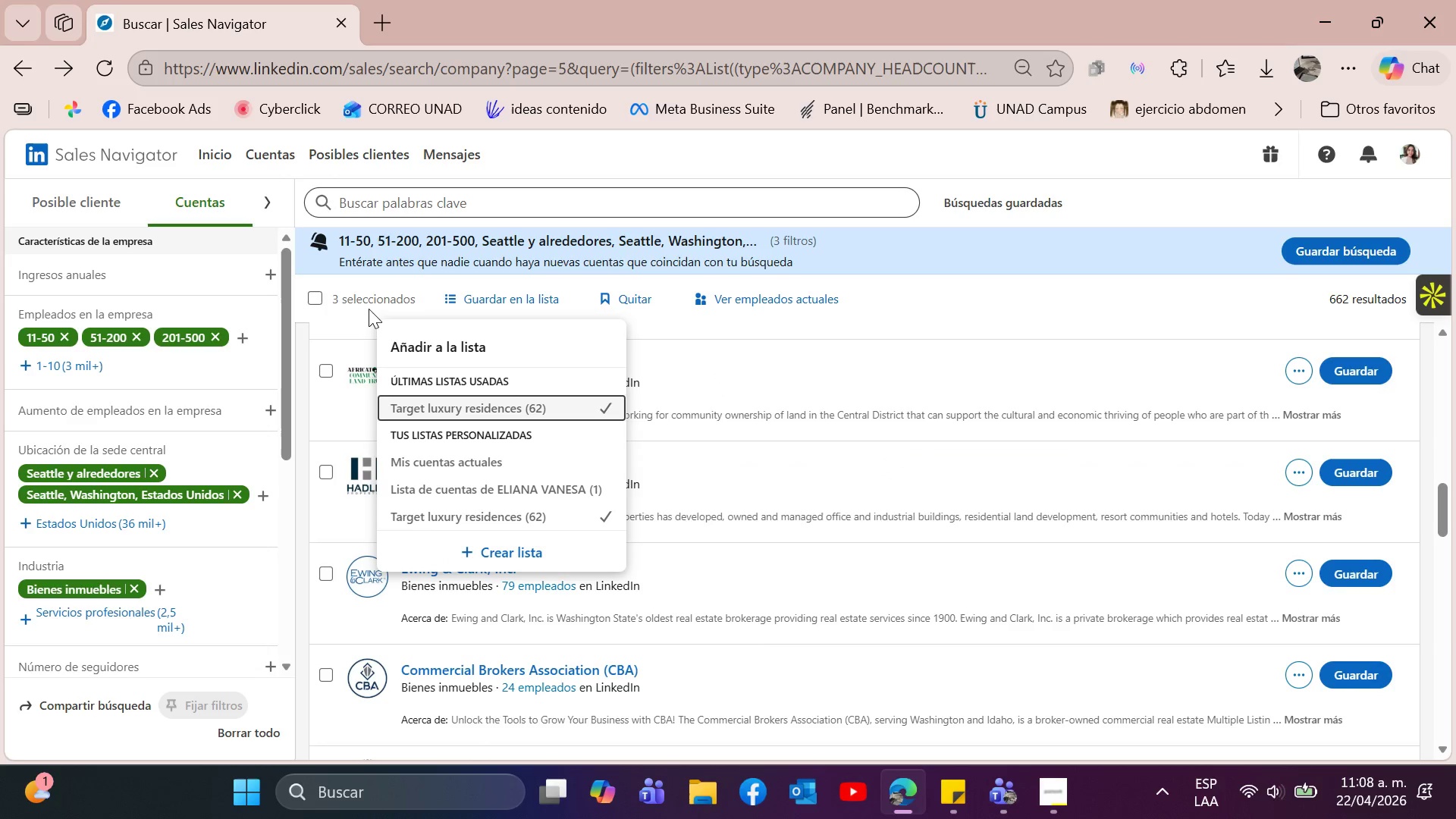 
left_click([365, 288])
 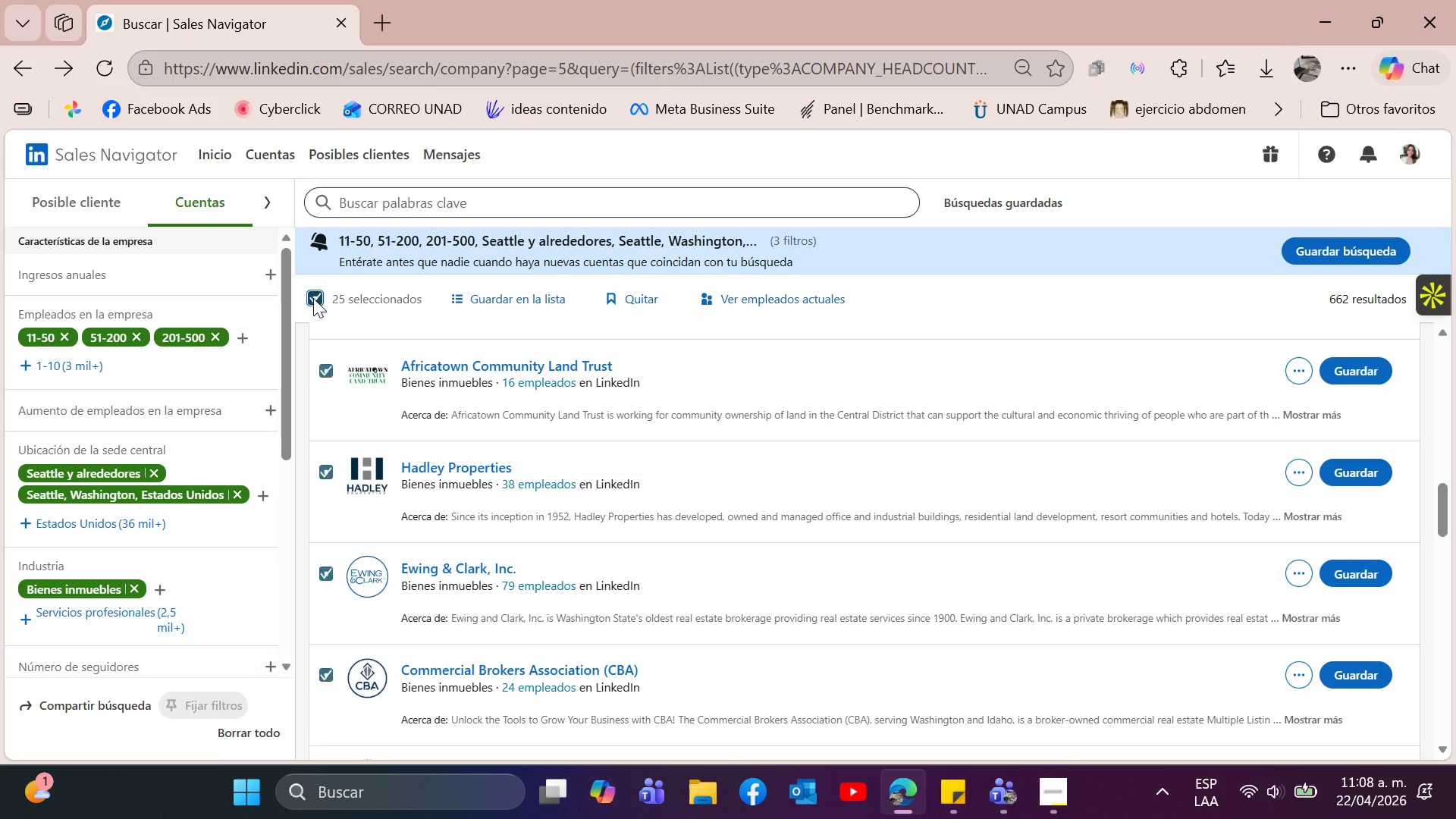 
double_click([313, 298])
 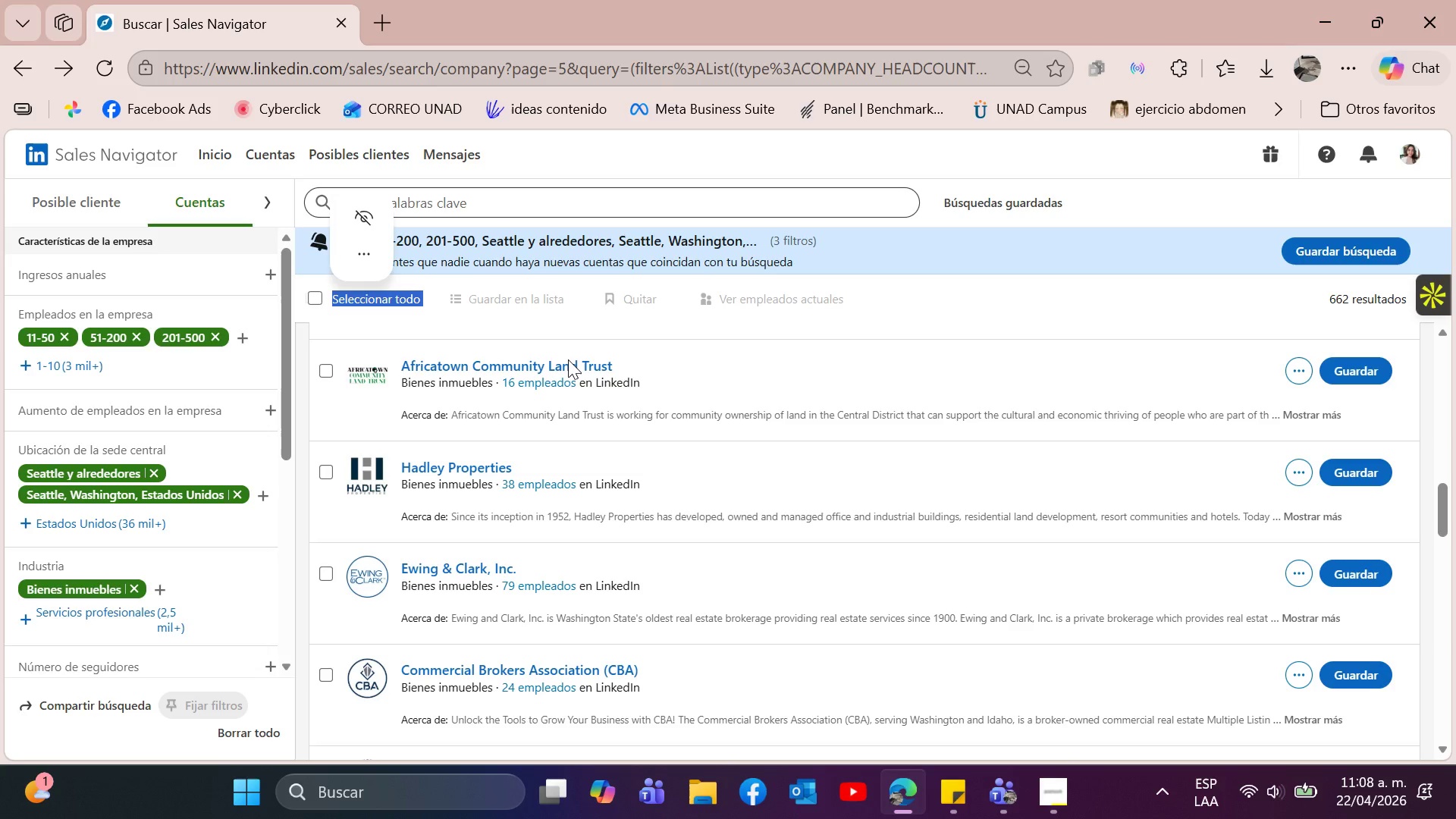 
left_click([568, 359])
 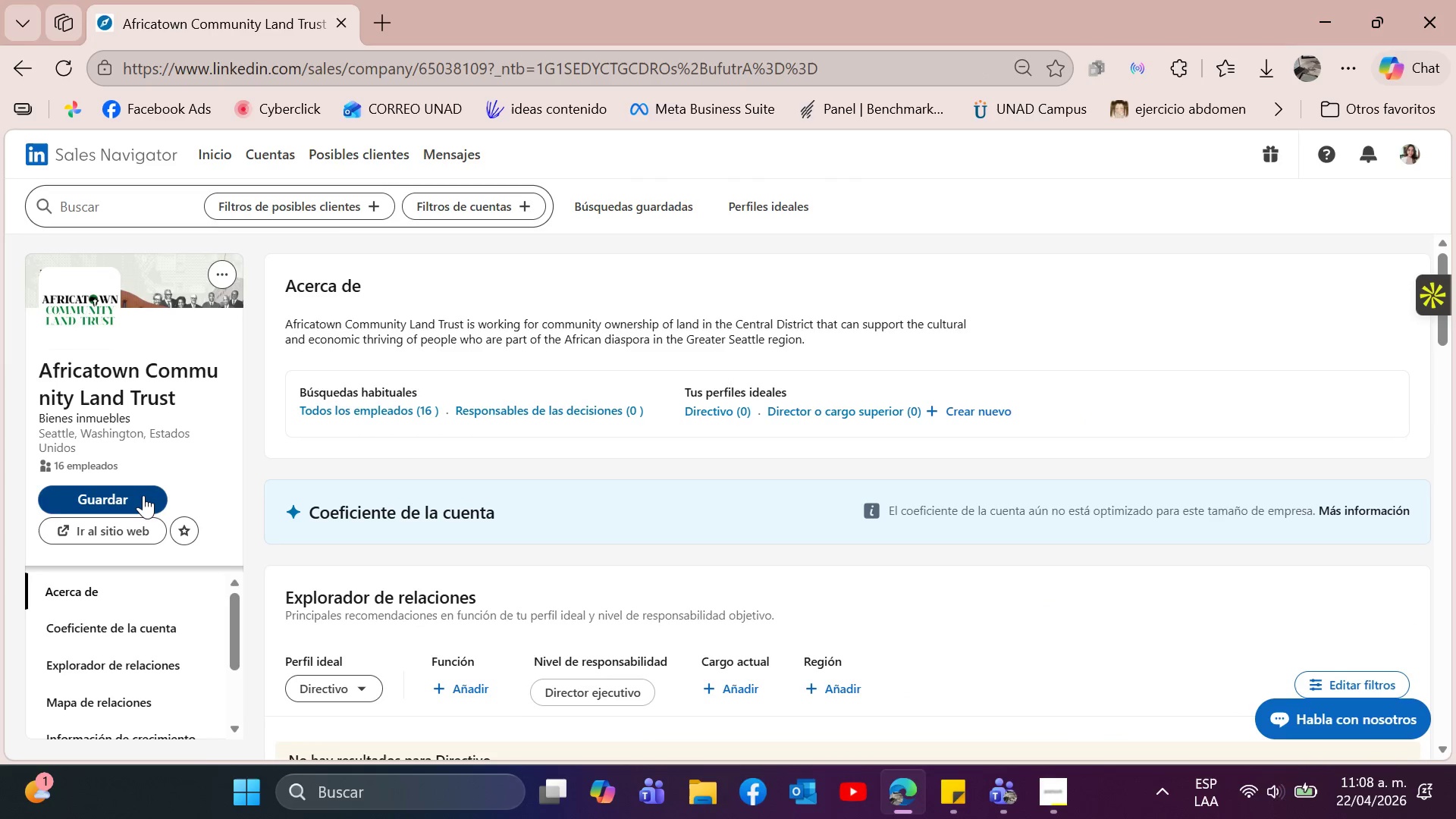 
left_click([132, 526])
 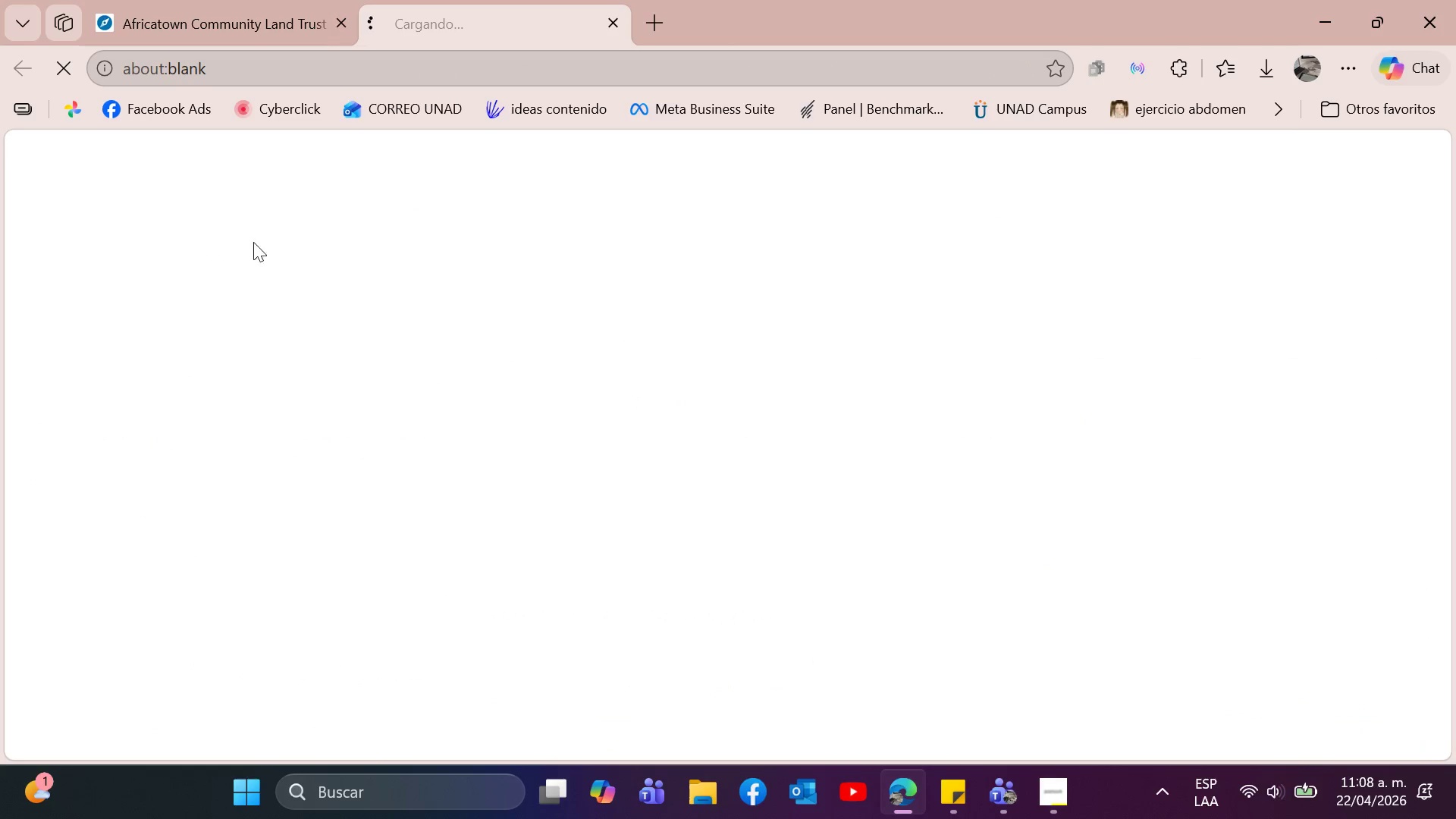 
mouse_move([240, 17])
 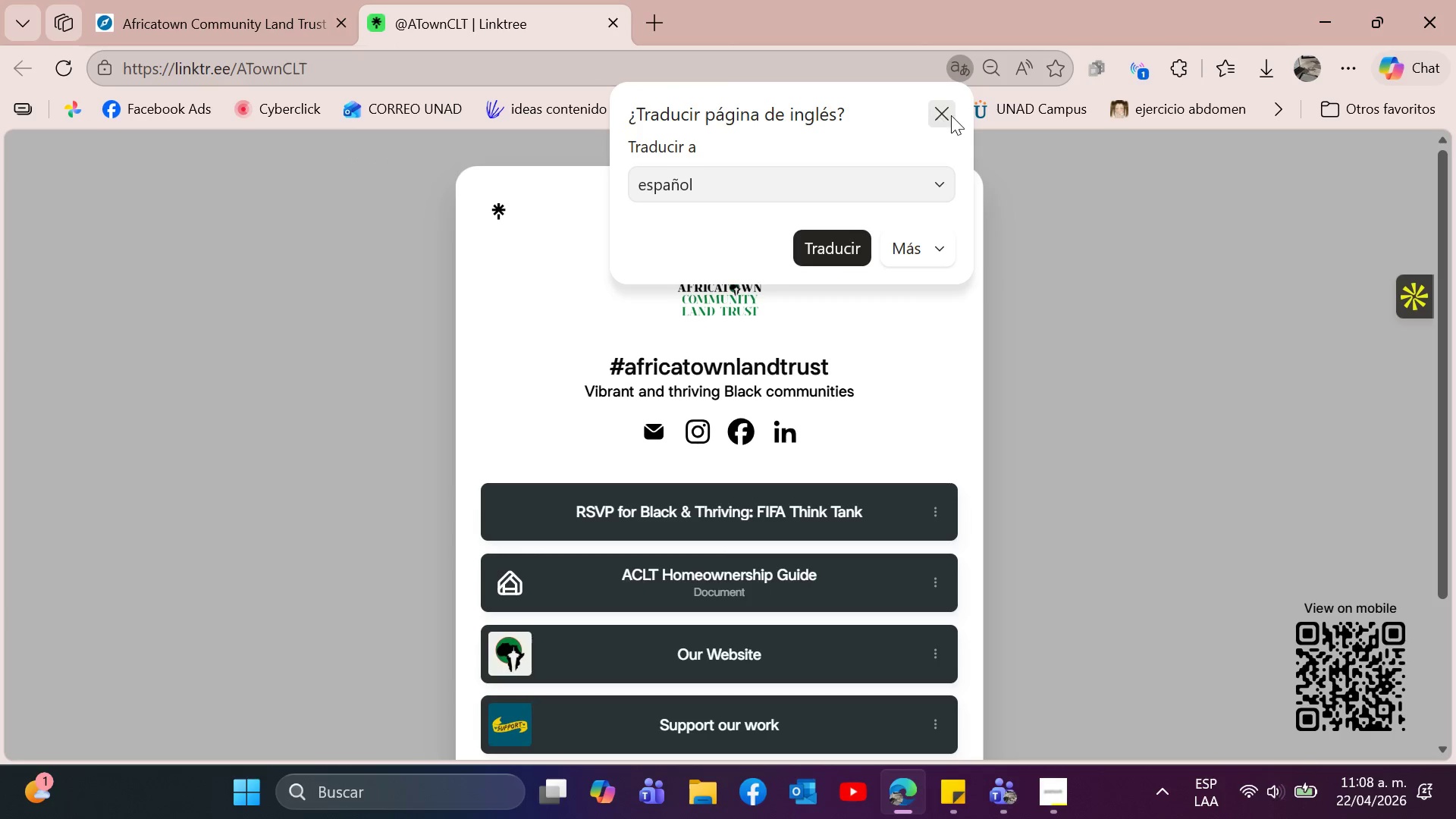 
left_click([950, 114])
 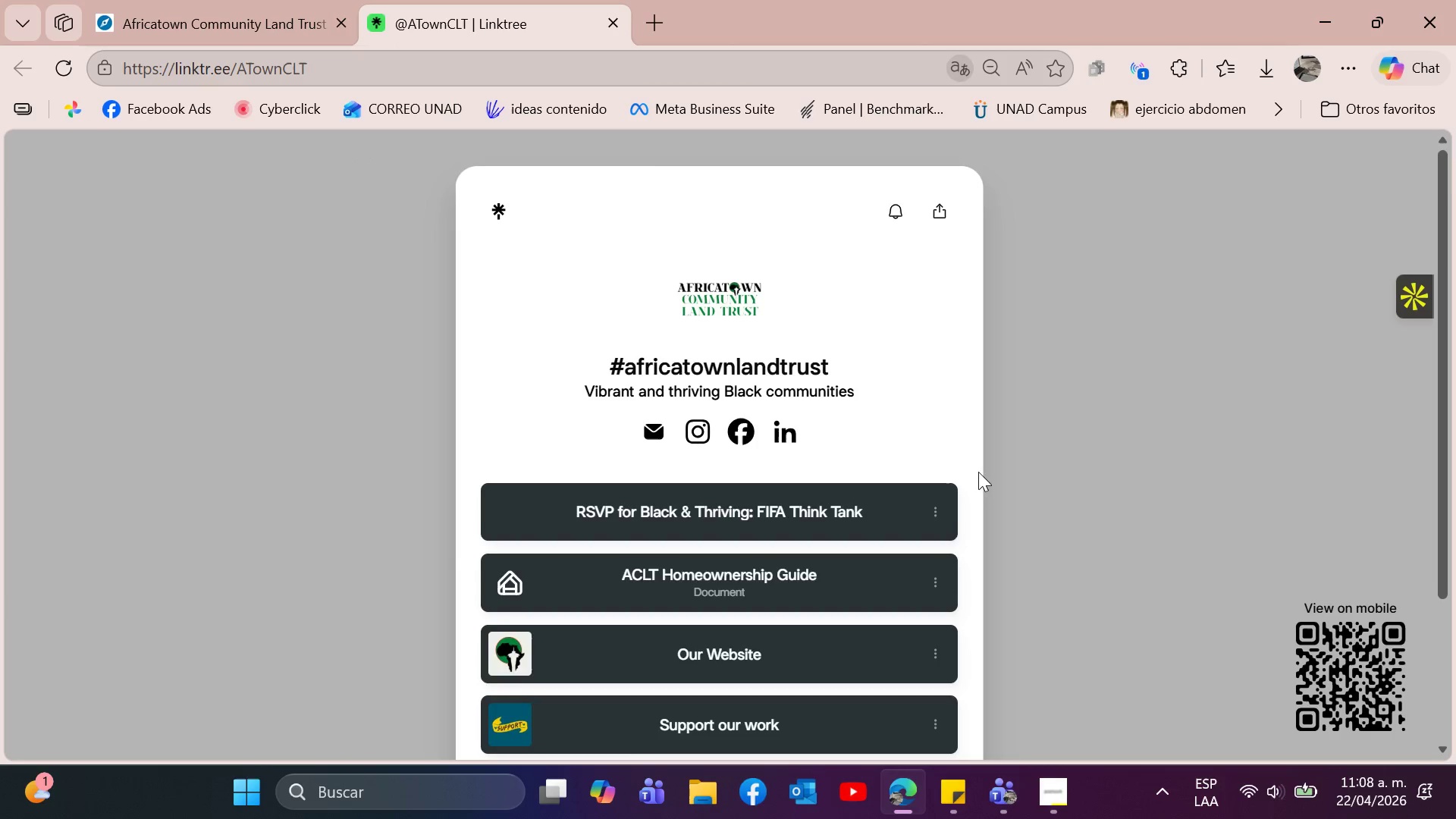 
scroll: coordinate [802, 433], scroll_direction: down, amount: 6.0
 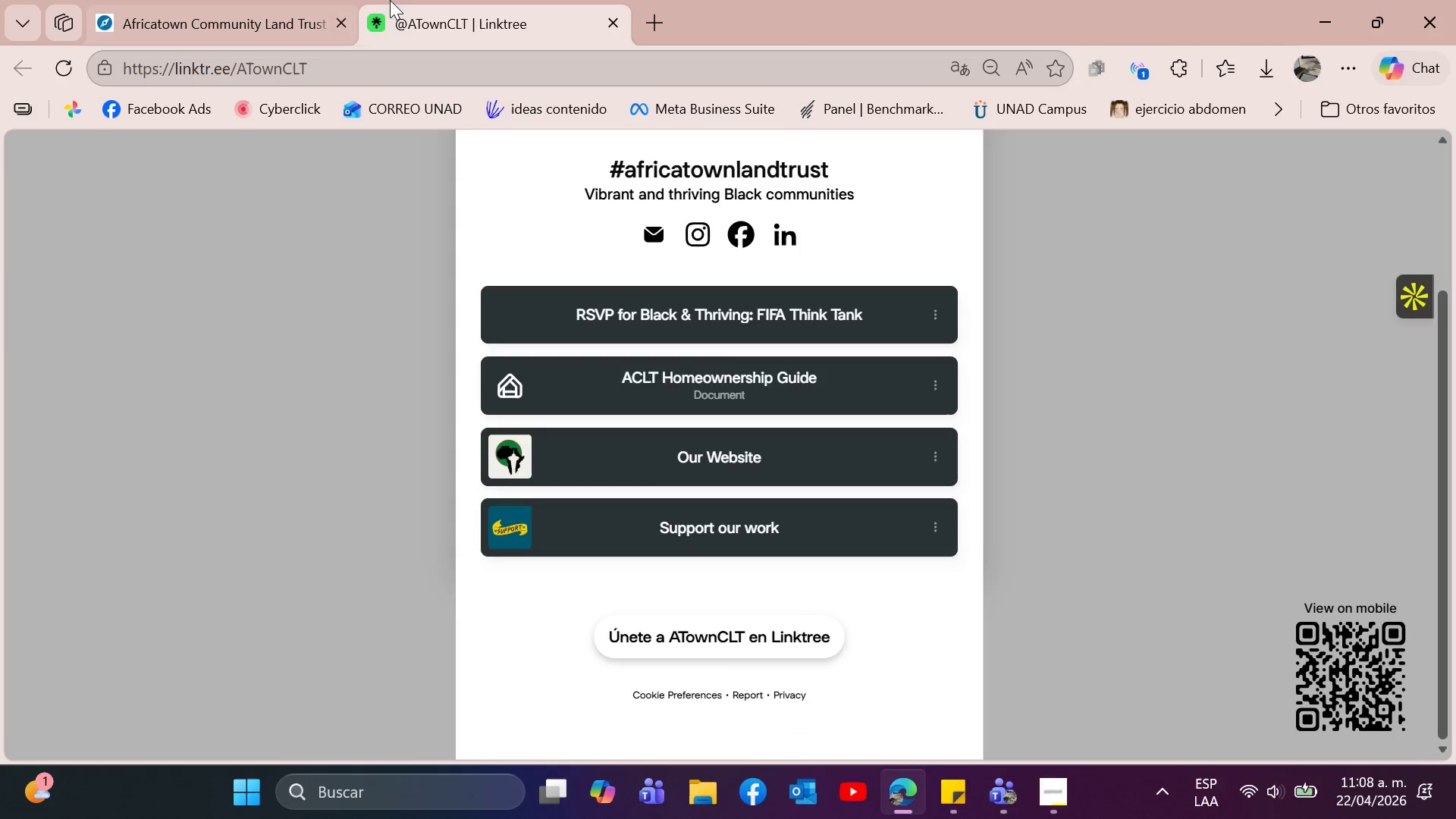 
left_click([205, 0])
 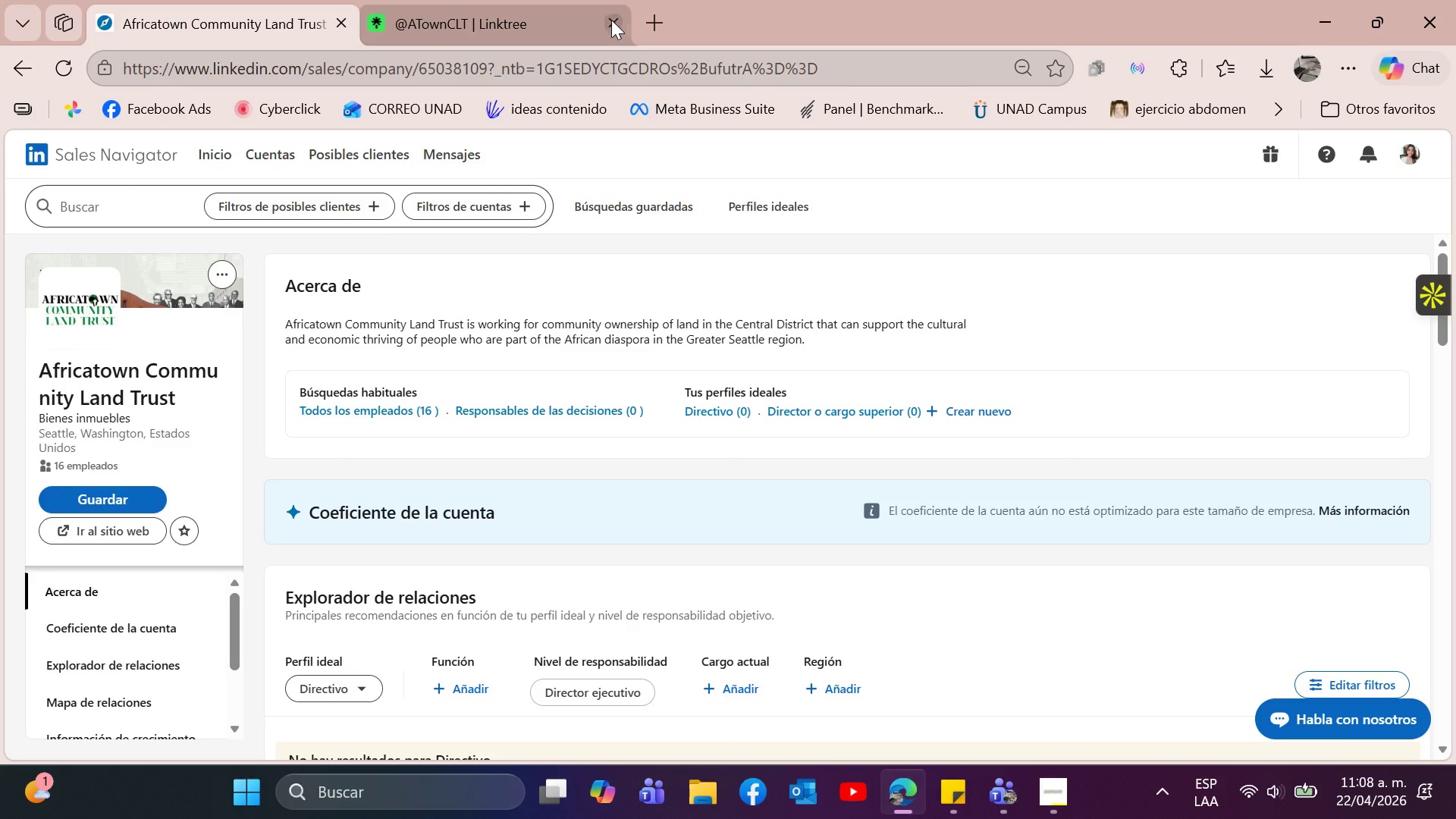 
left_click([608, 20])
 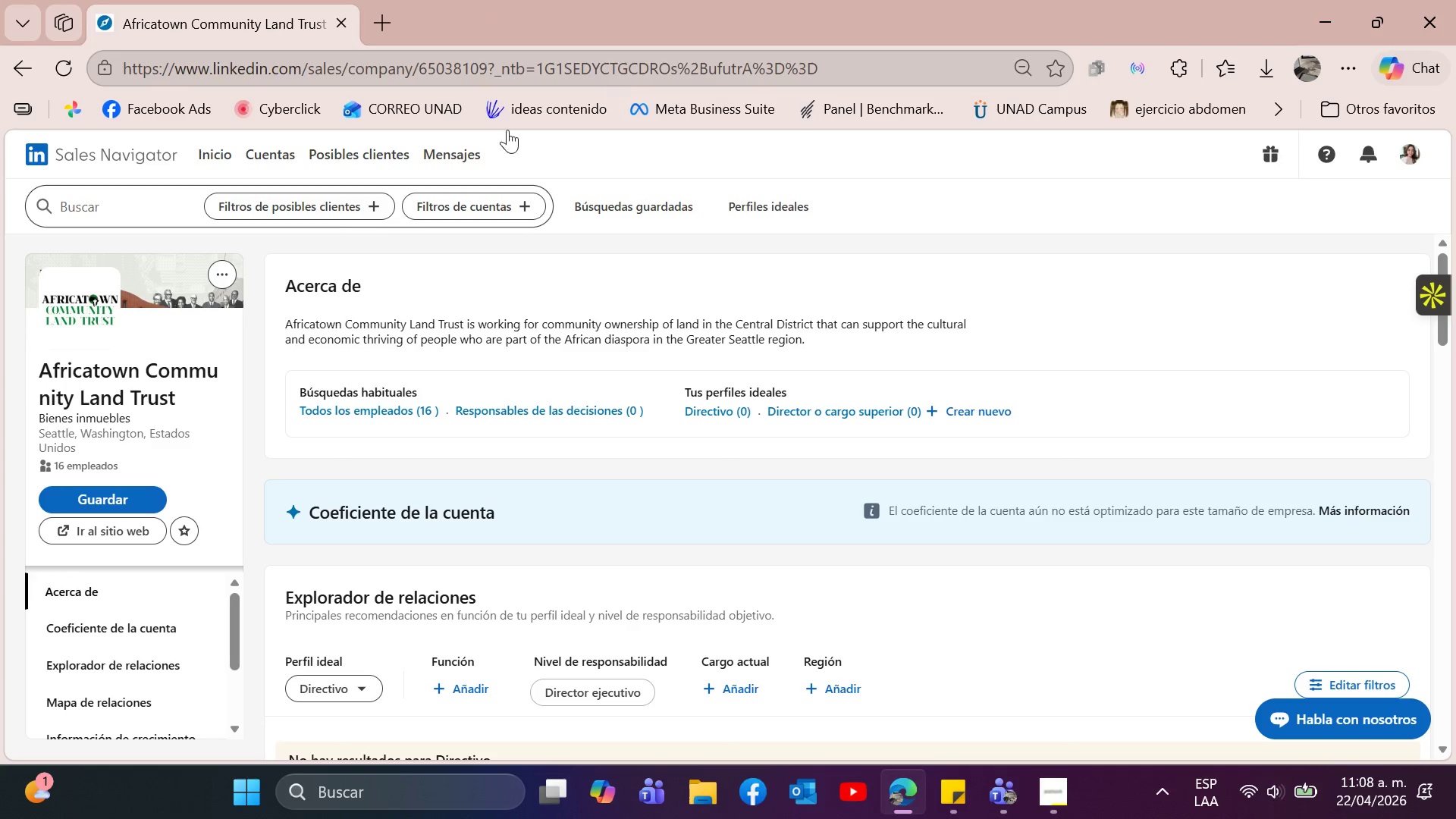 
left_click([17, 74])
 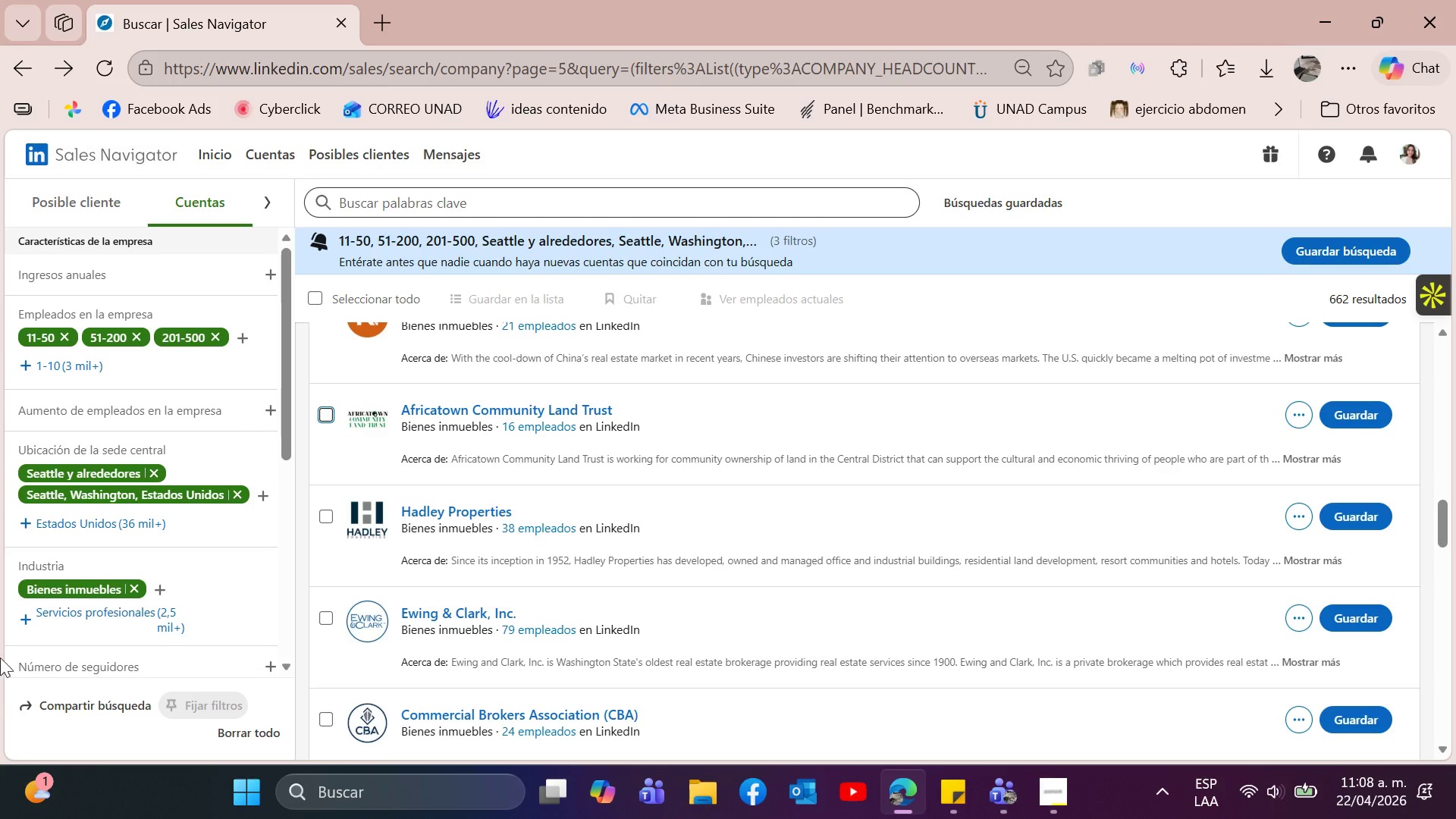 
wait(5.36)
 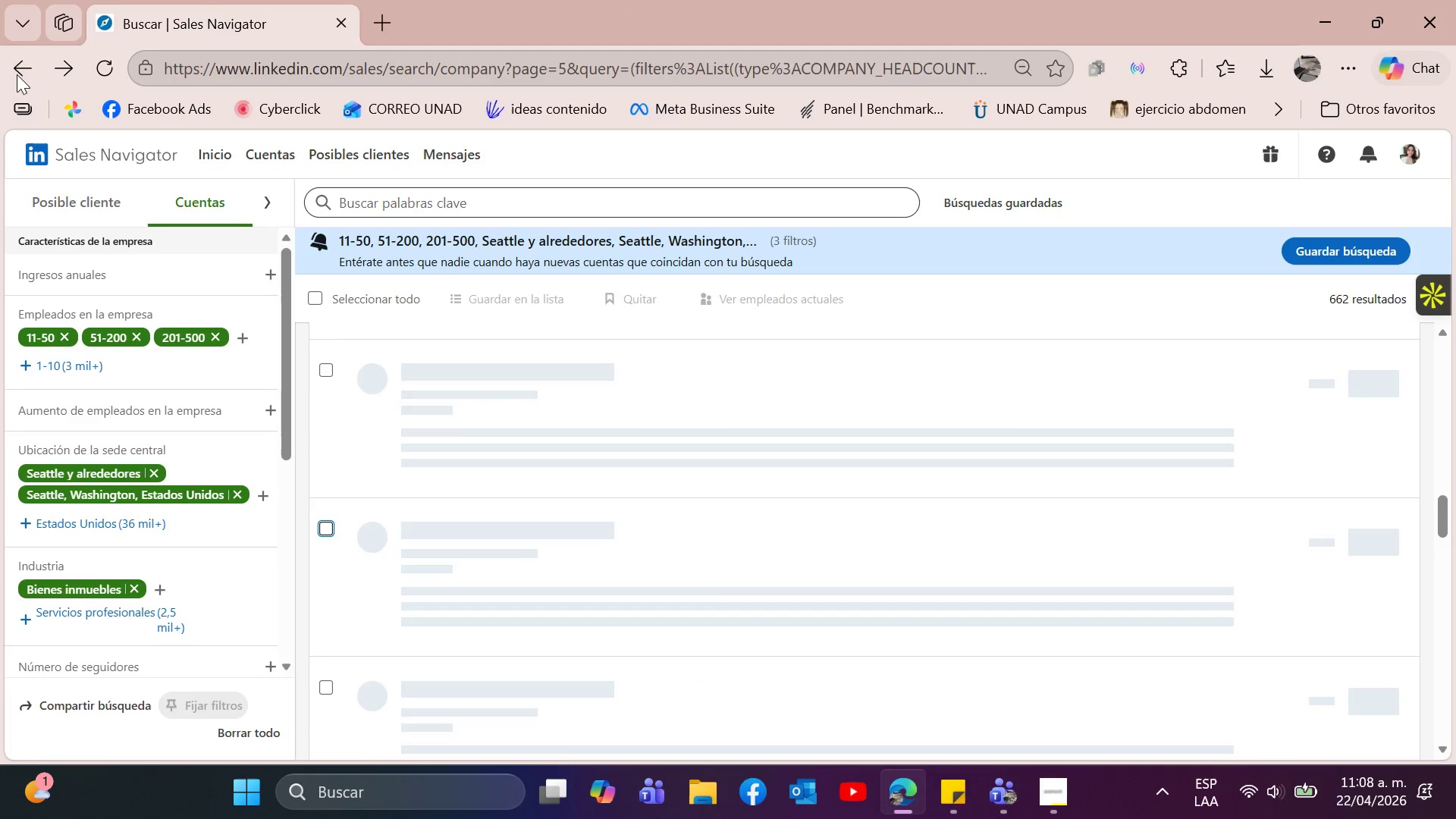 
scroll: coordinate [730, 488], scroll_direction: down, amount: 1.0
 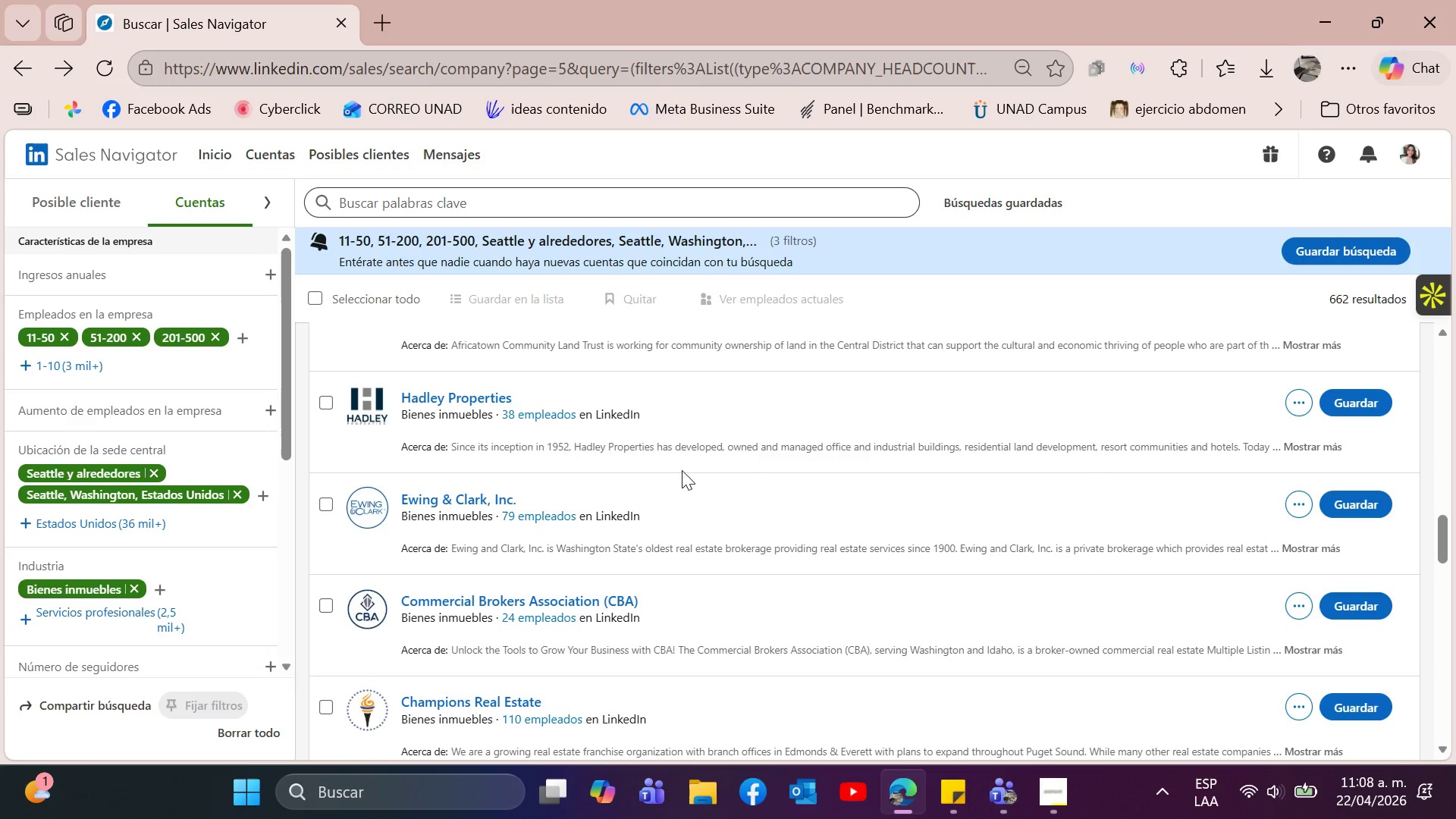 
mouse_move([750, 432])
 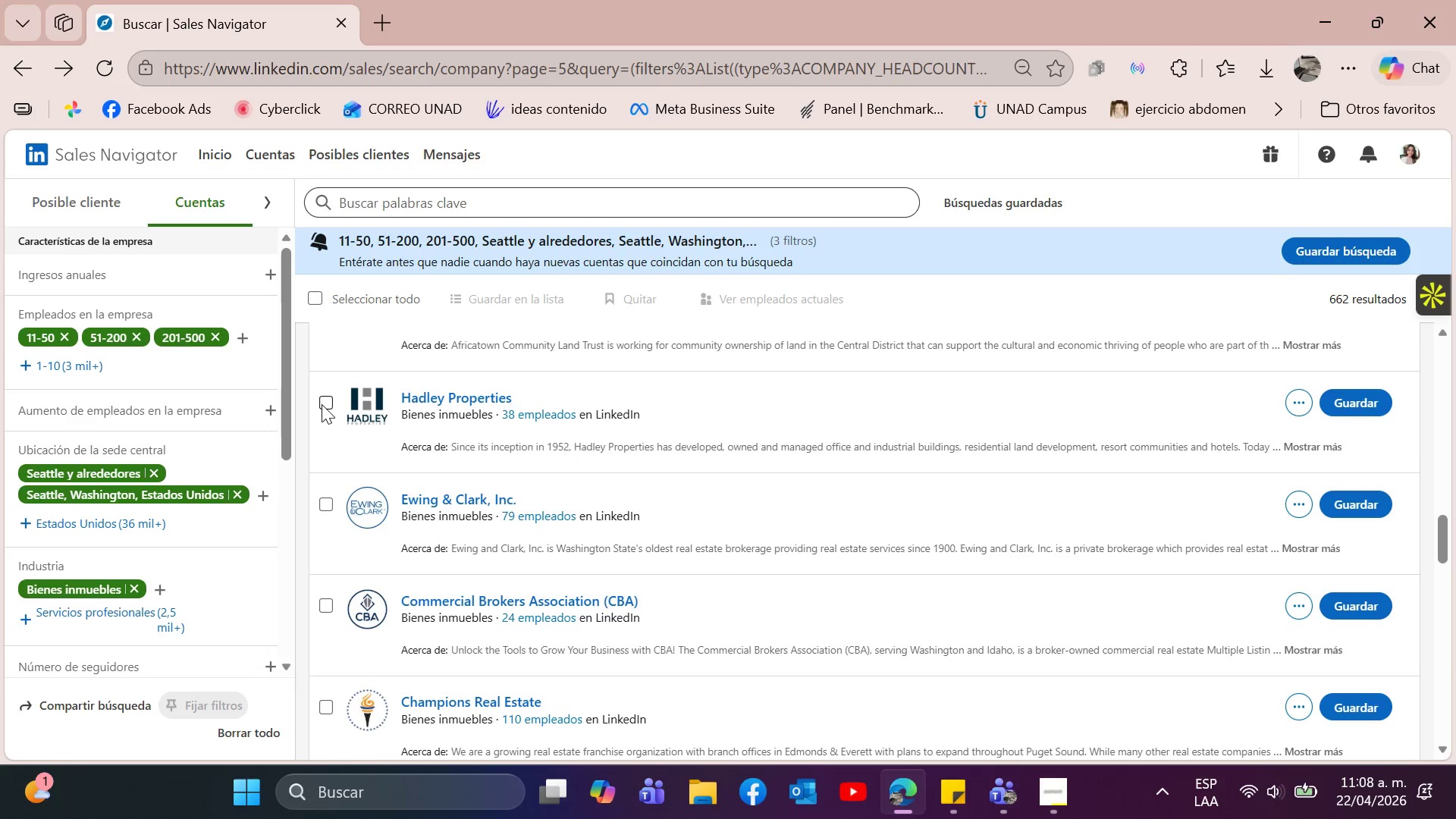 
left_click([322, 404])
 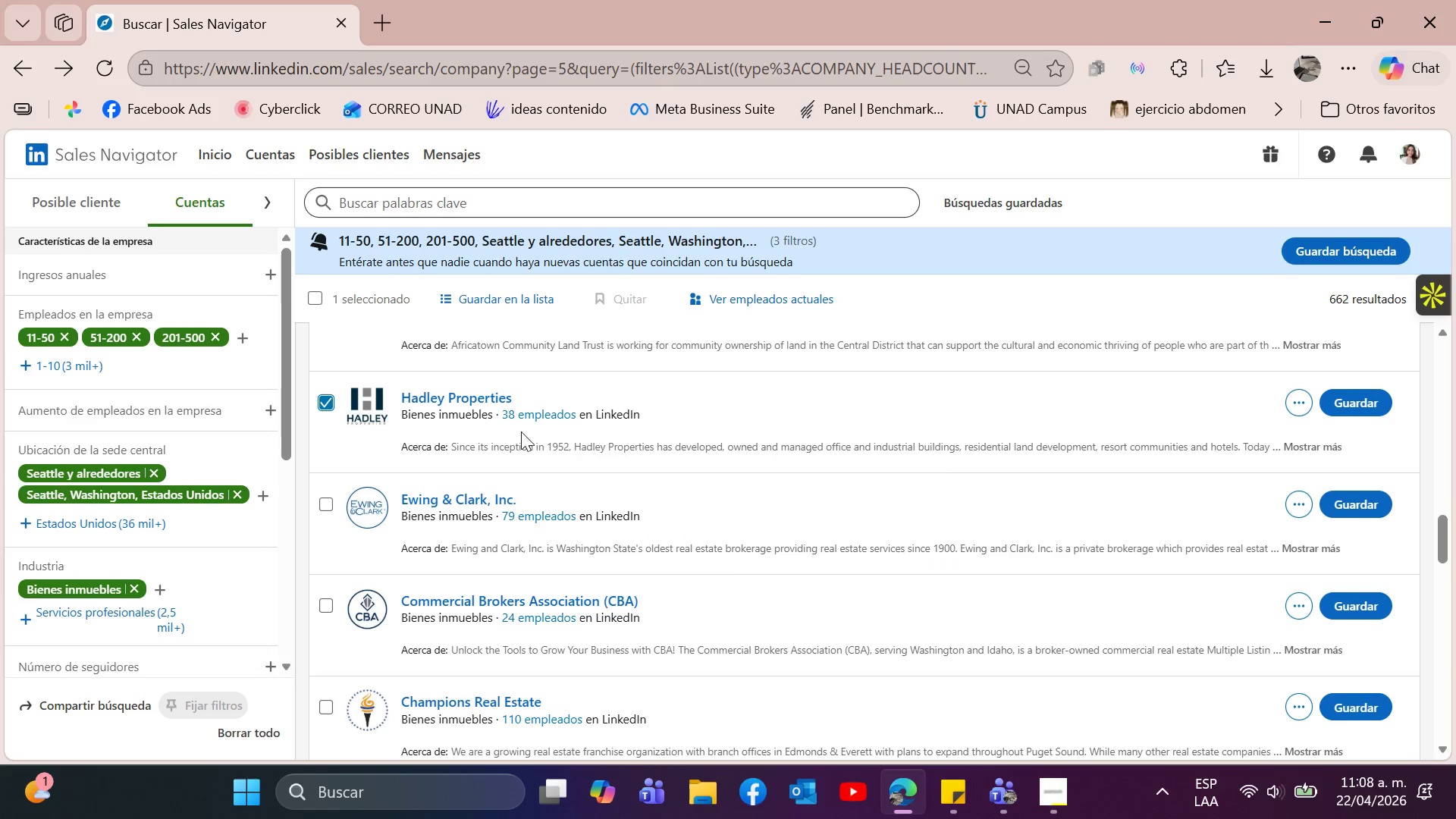 
scroll: coordinate [521, 431], scroll_direction: down, amount: 1.0
 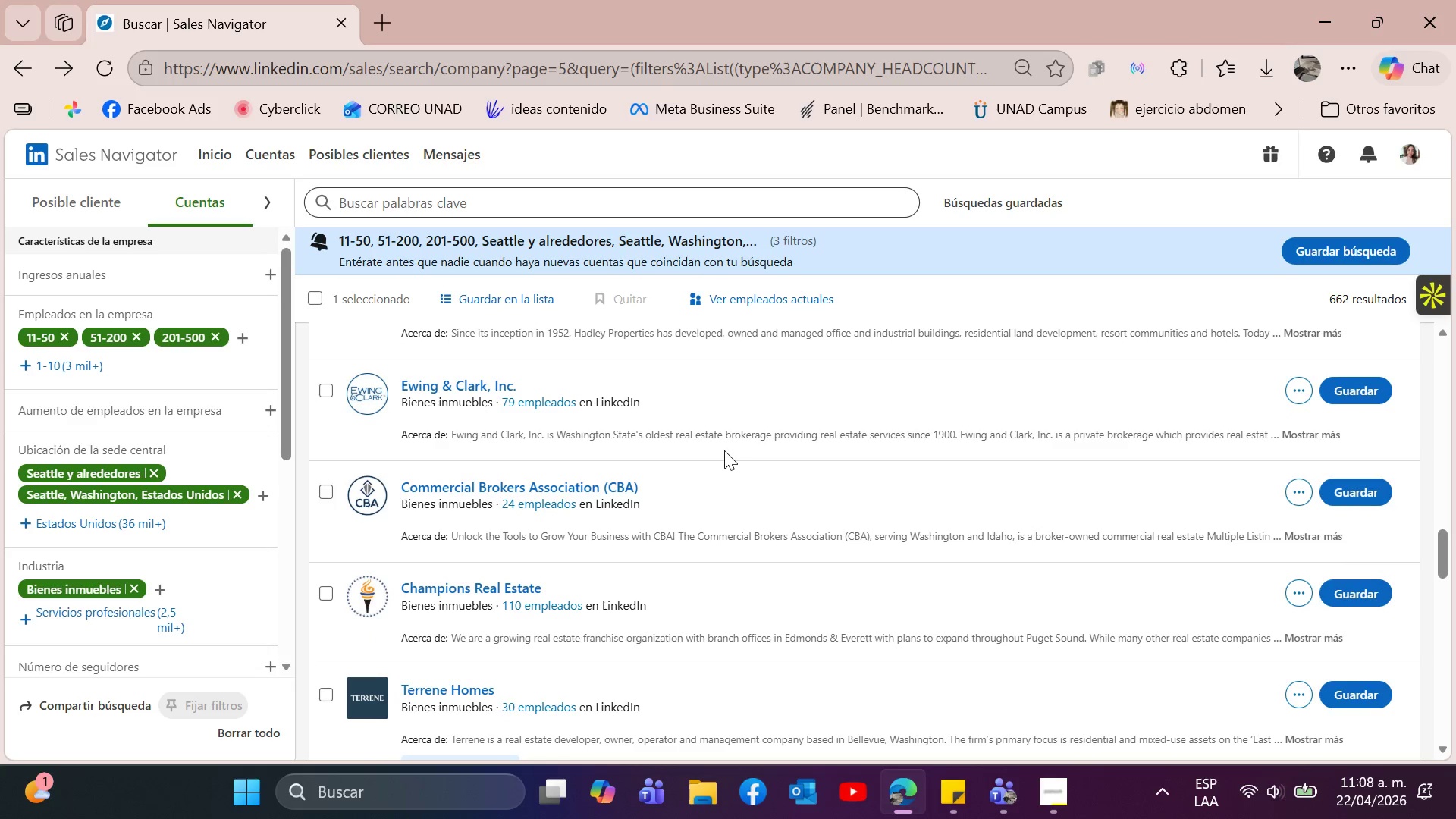 
mouse_move([723, 430])
 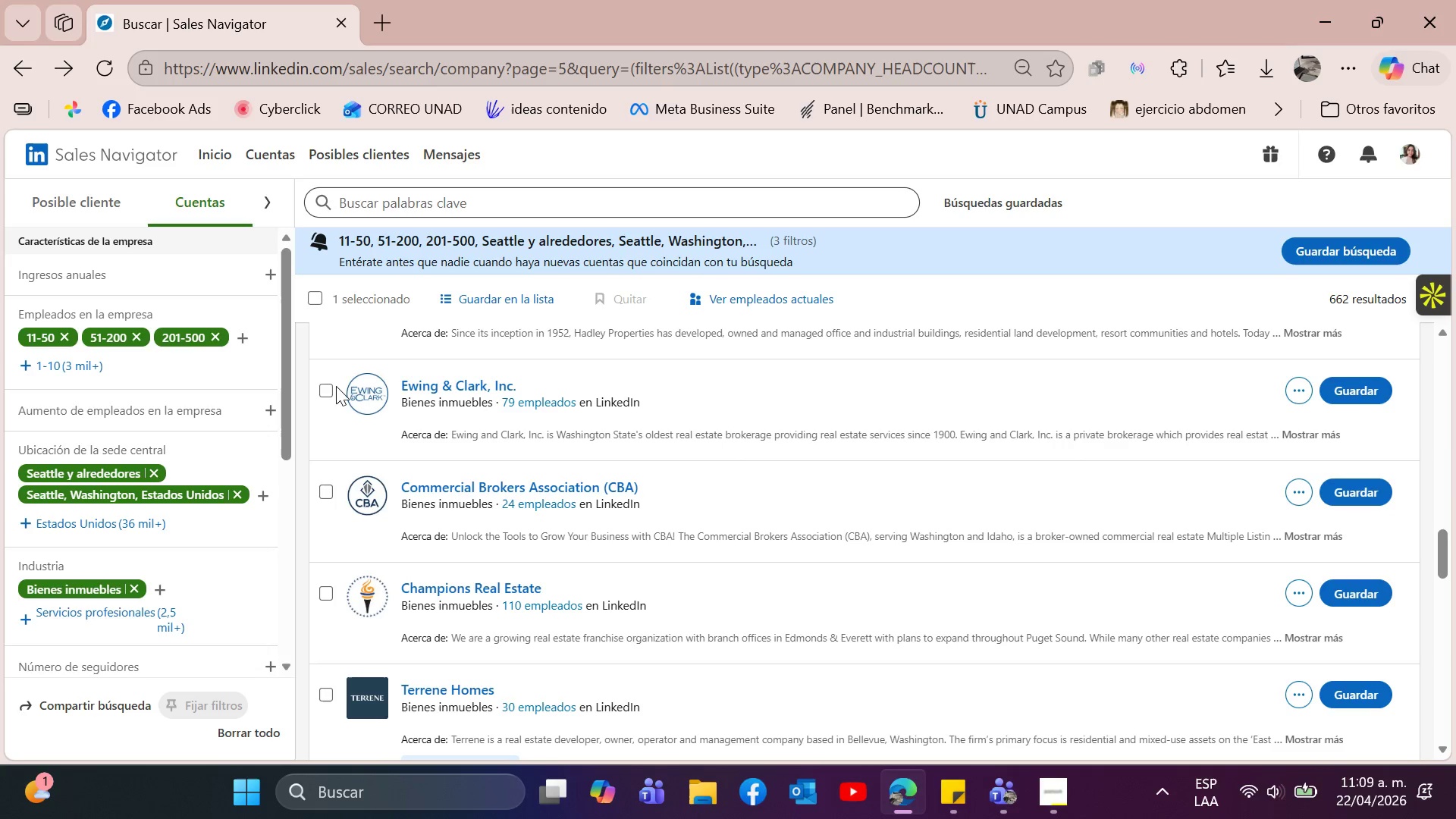 
left_click([325, 384])
 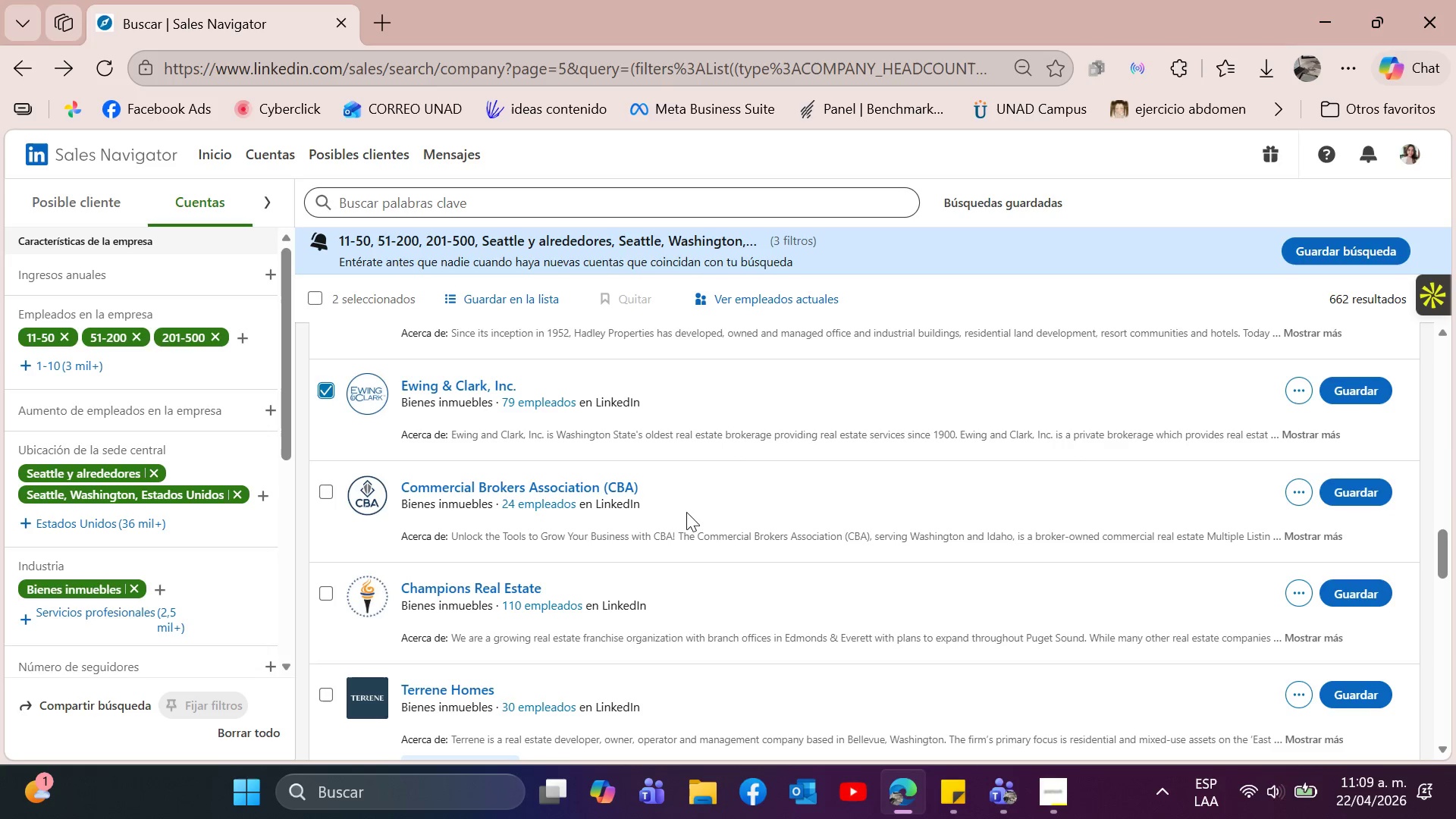 
scroll: coordinate [704, 499], scroll_direction: down, amount: 1.0
 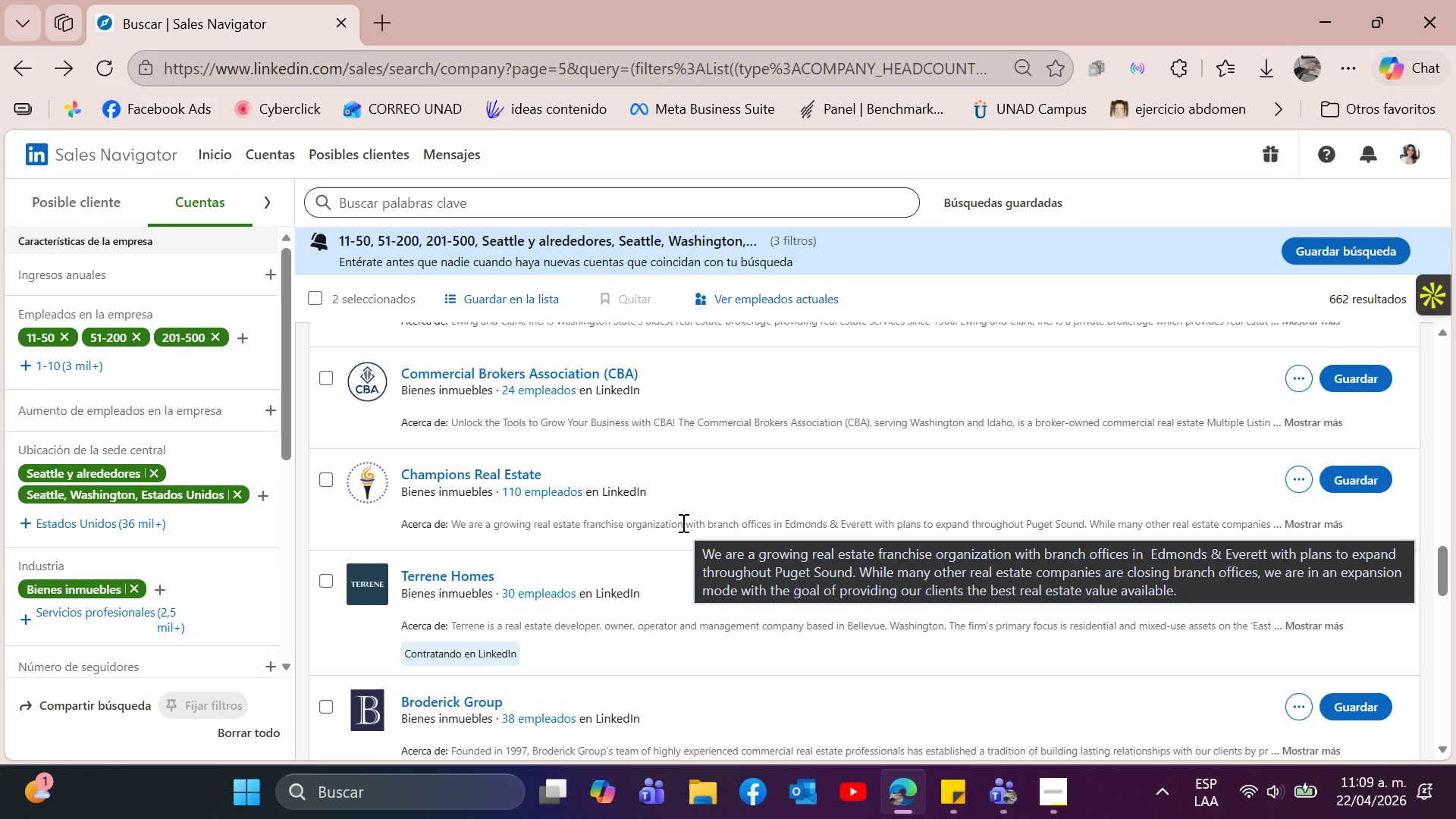 
wait(7.5)
 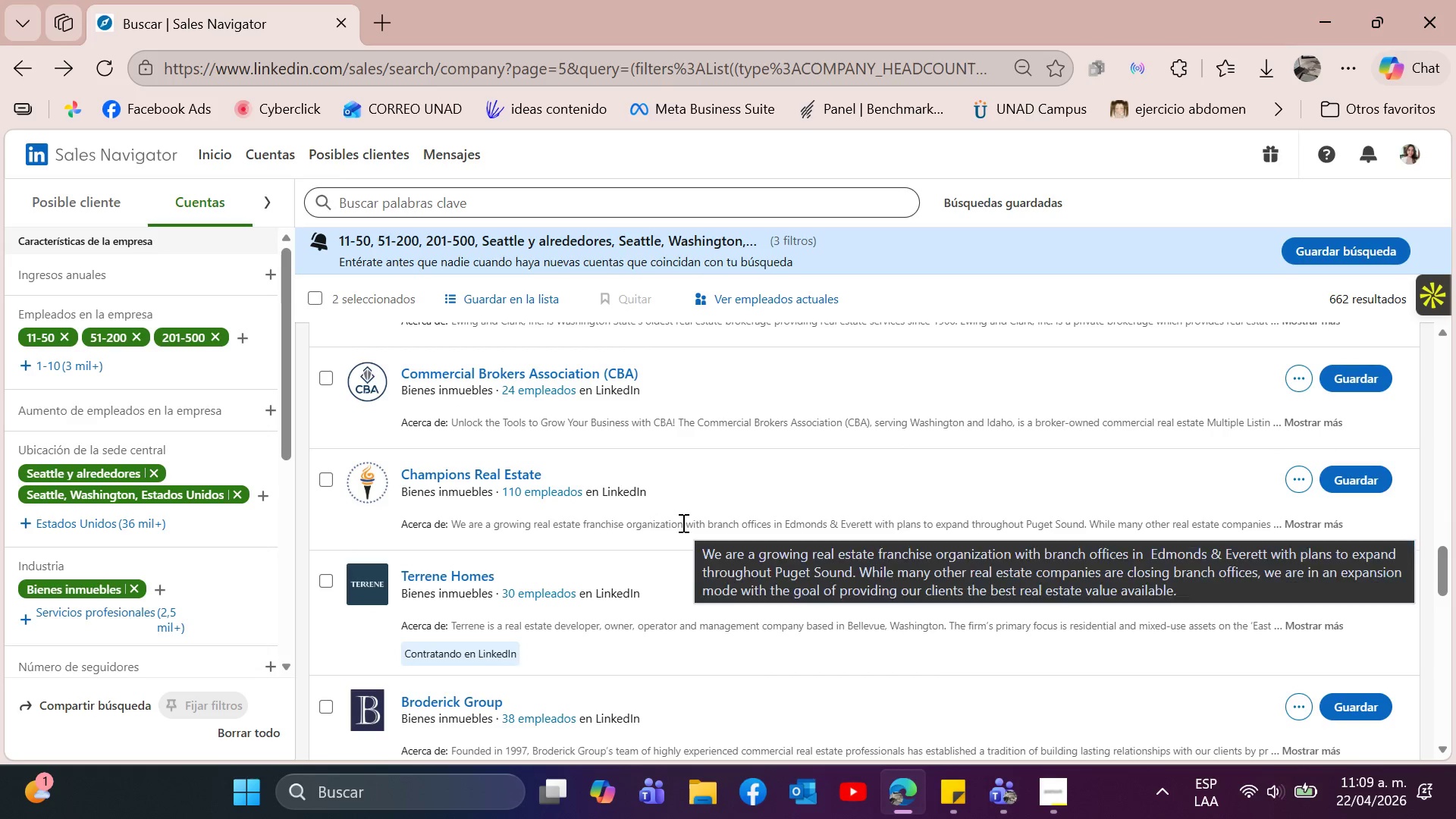 
scroll: coordinate [676, 518], scroll_direction: down, amount: 1.0
 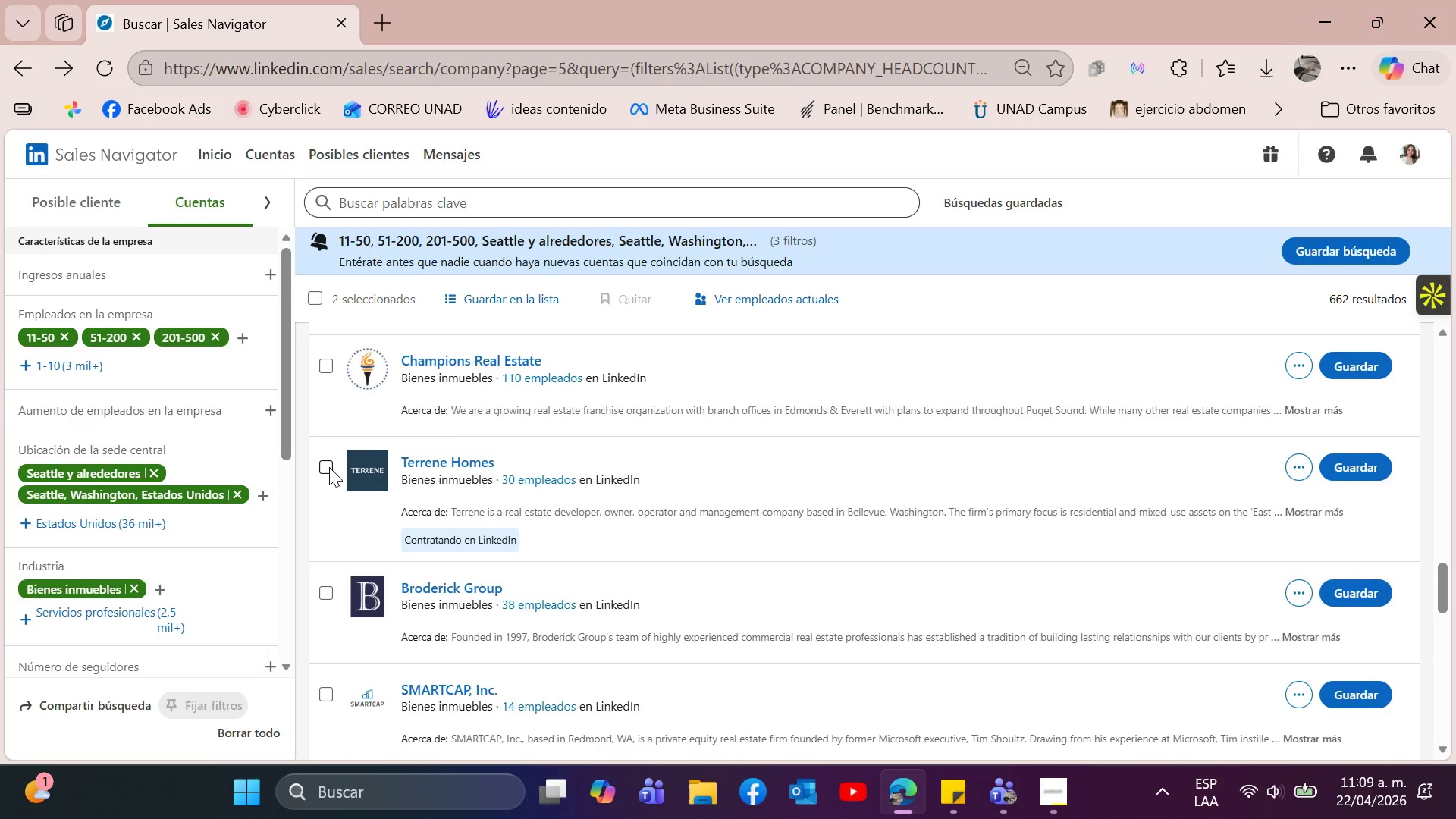 
left_click([329, 467])
 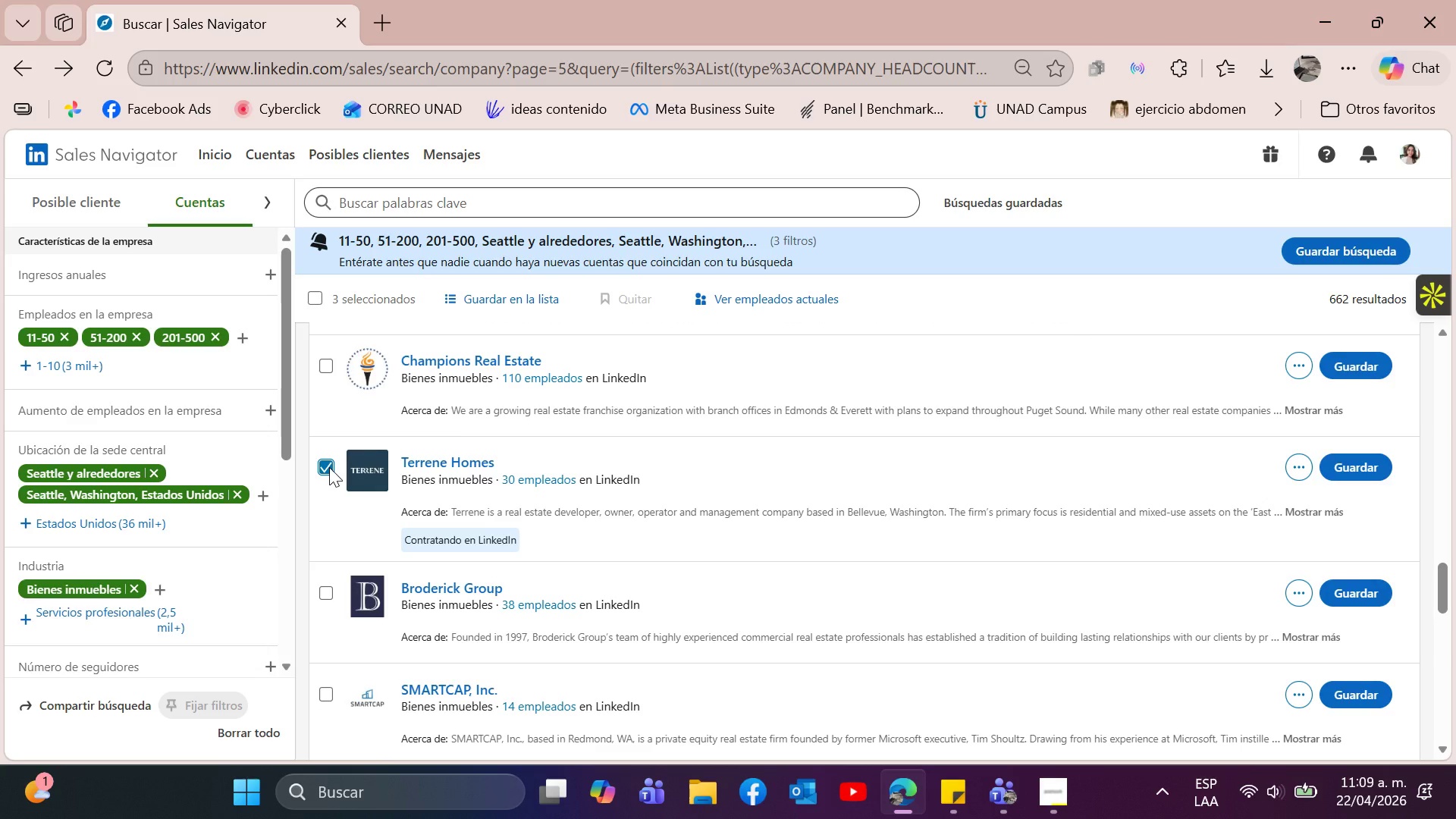 
scroll: coordinate [463, 483], scroll_direction: down, amount: 1.0
 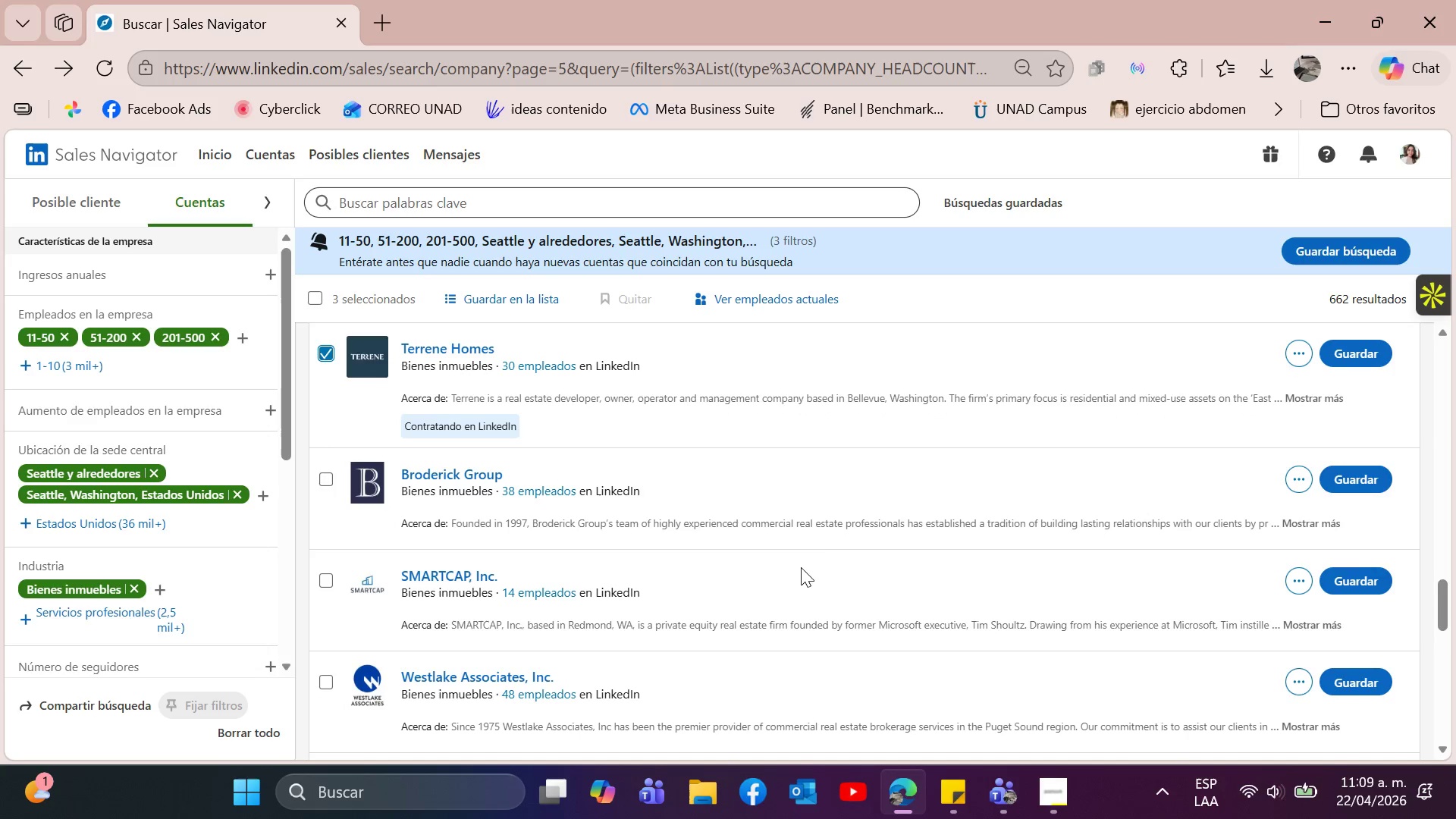 
mouse_move([822, 519])
 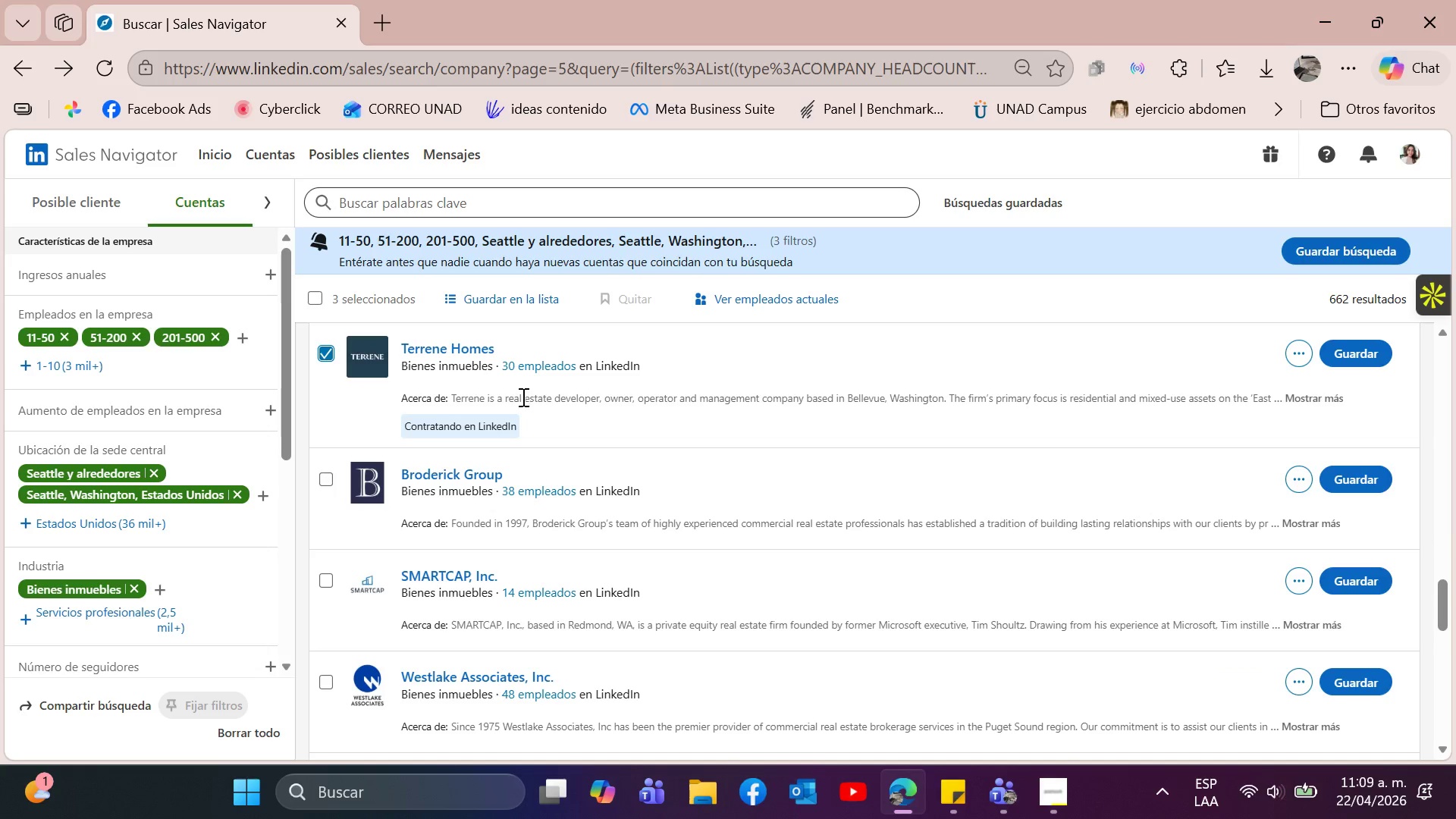 
scroll: coordinate [515, 428], scroll_direction: down, amount: 2.0
 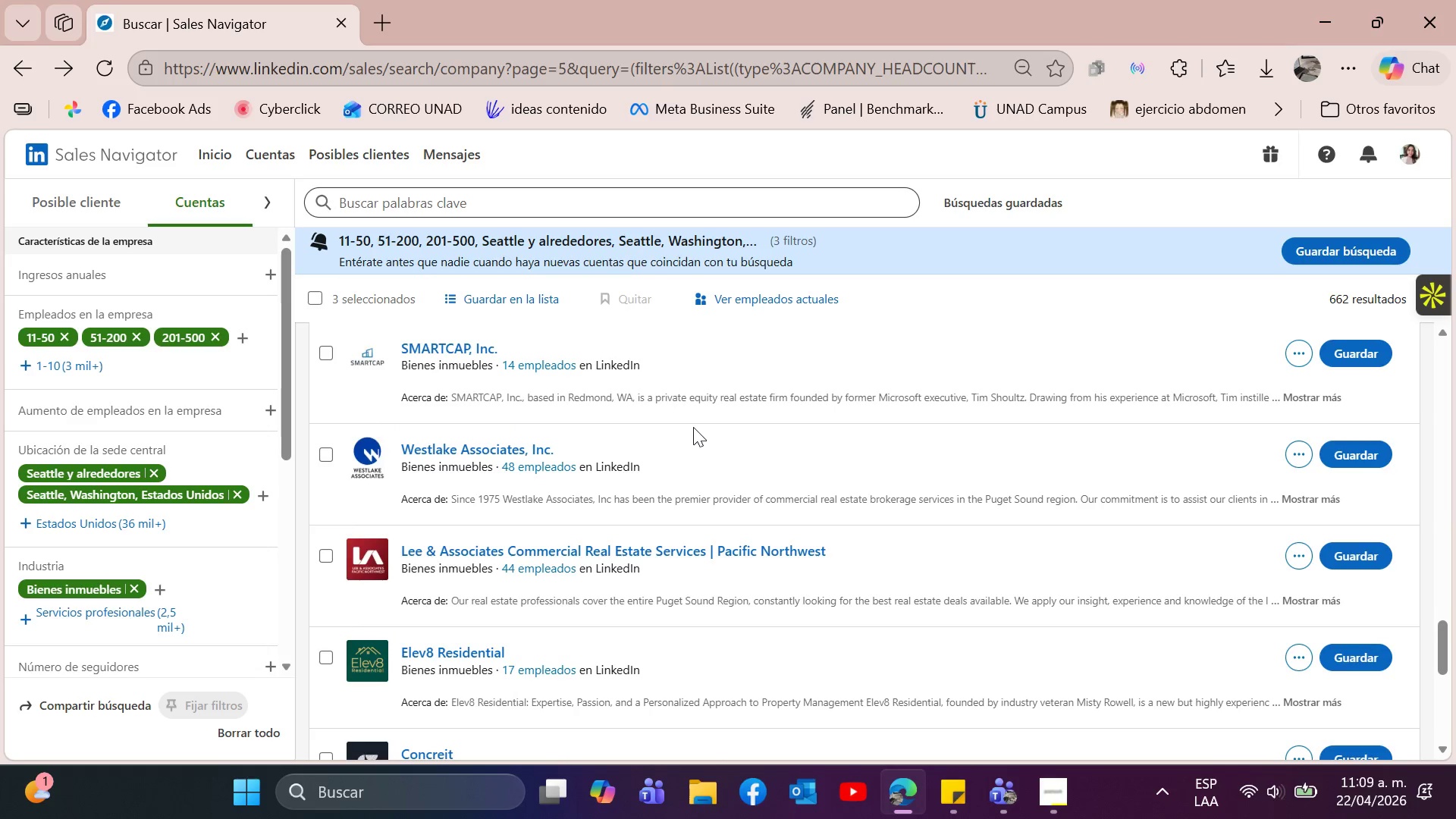 
mouse_move([696, 422])
 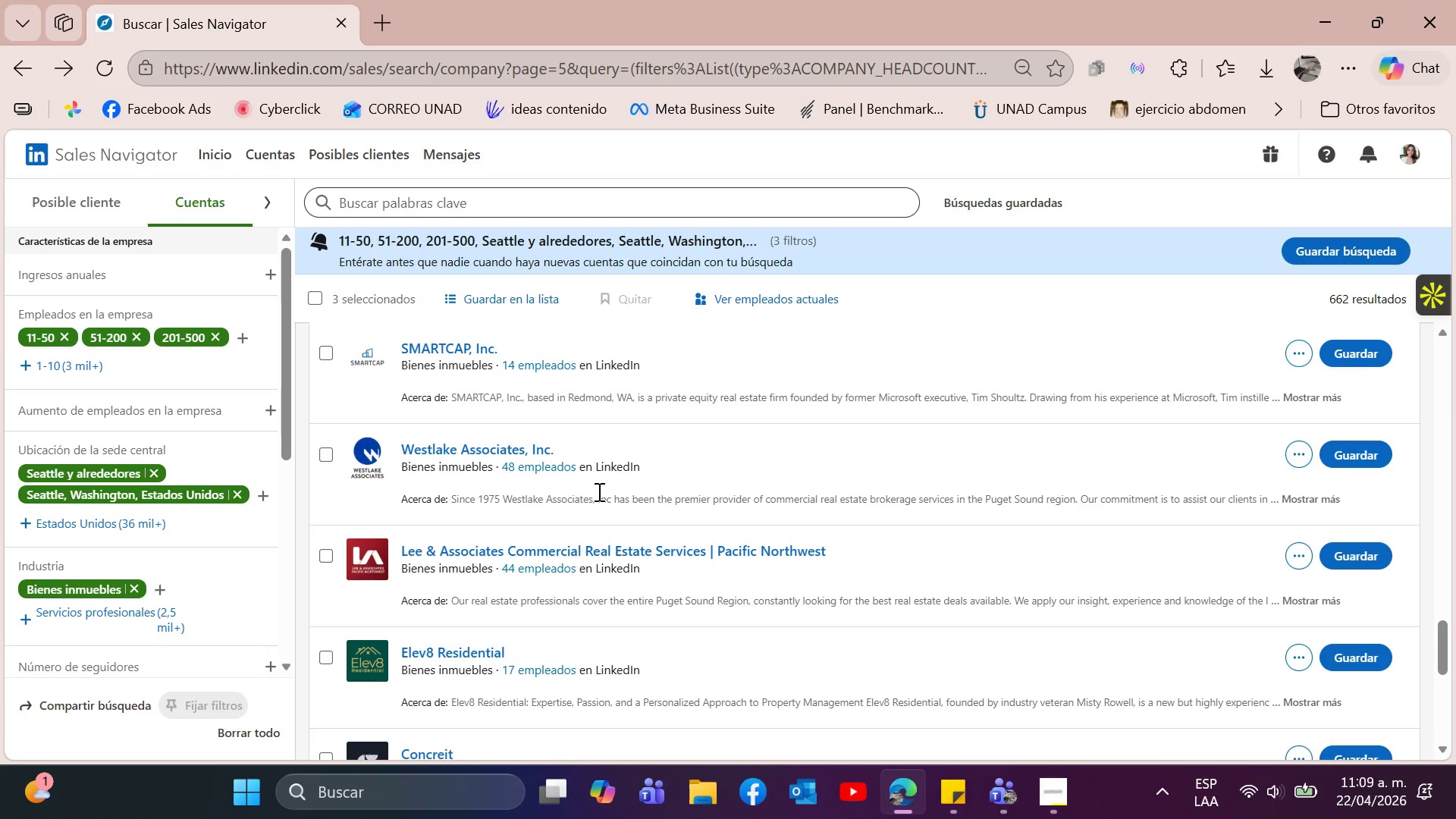 
mouse_move([583, 513])
 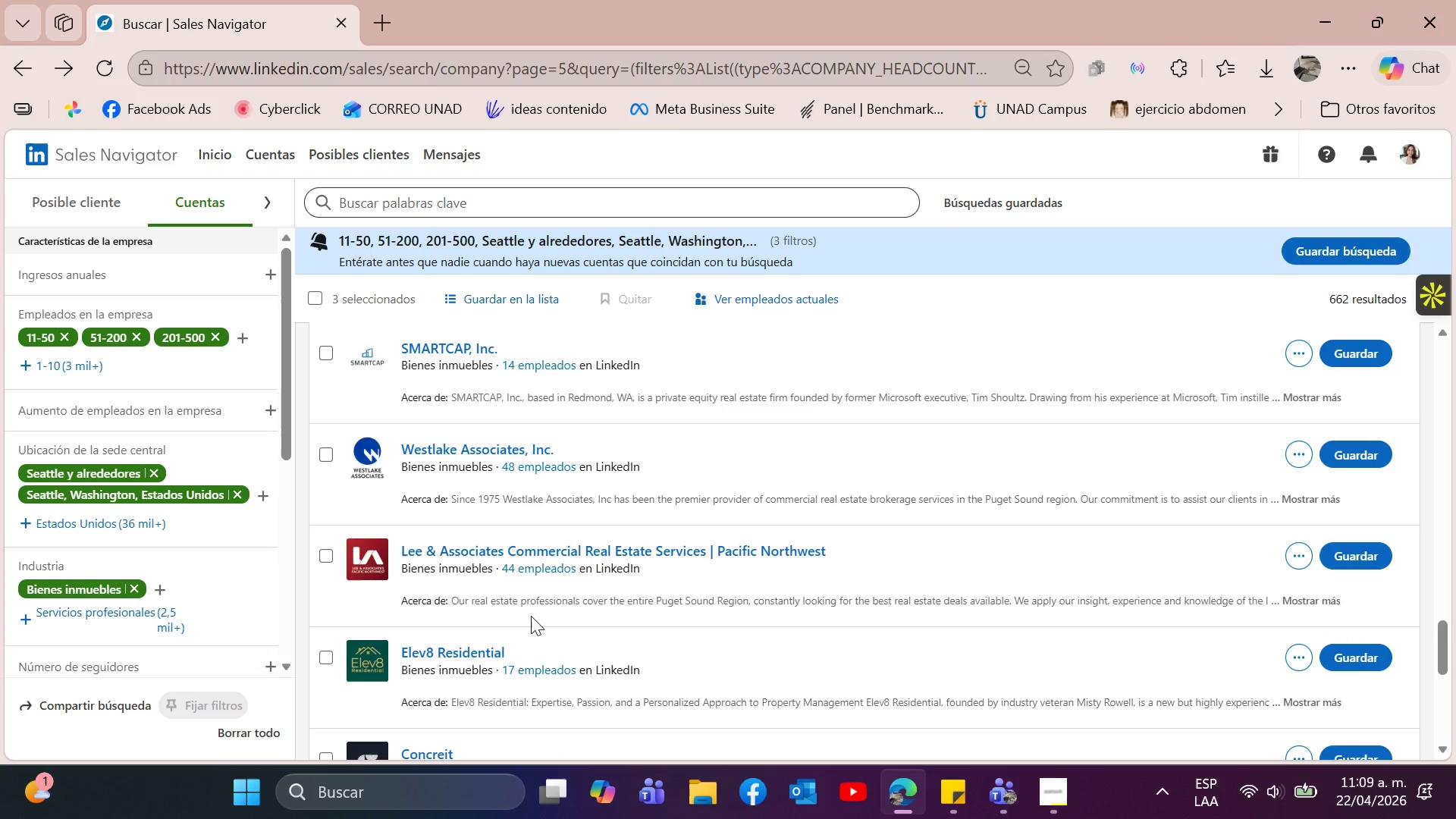 
mouse_move([529, 590])
 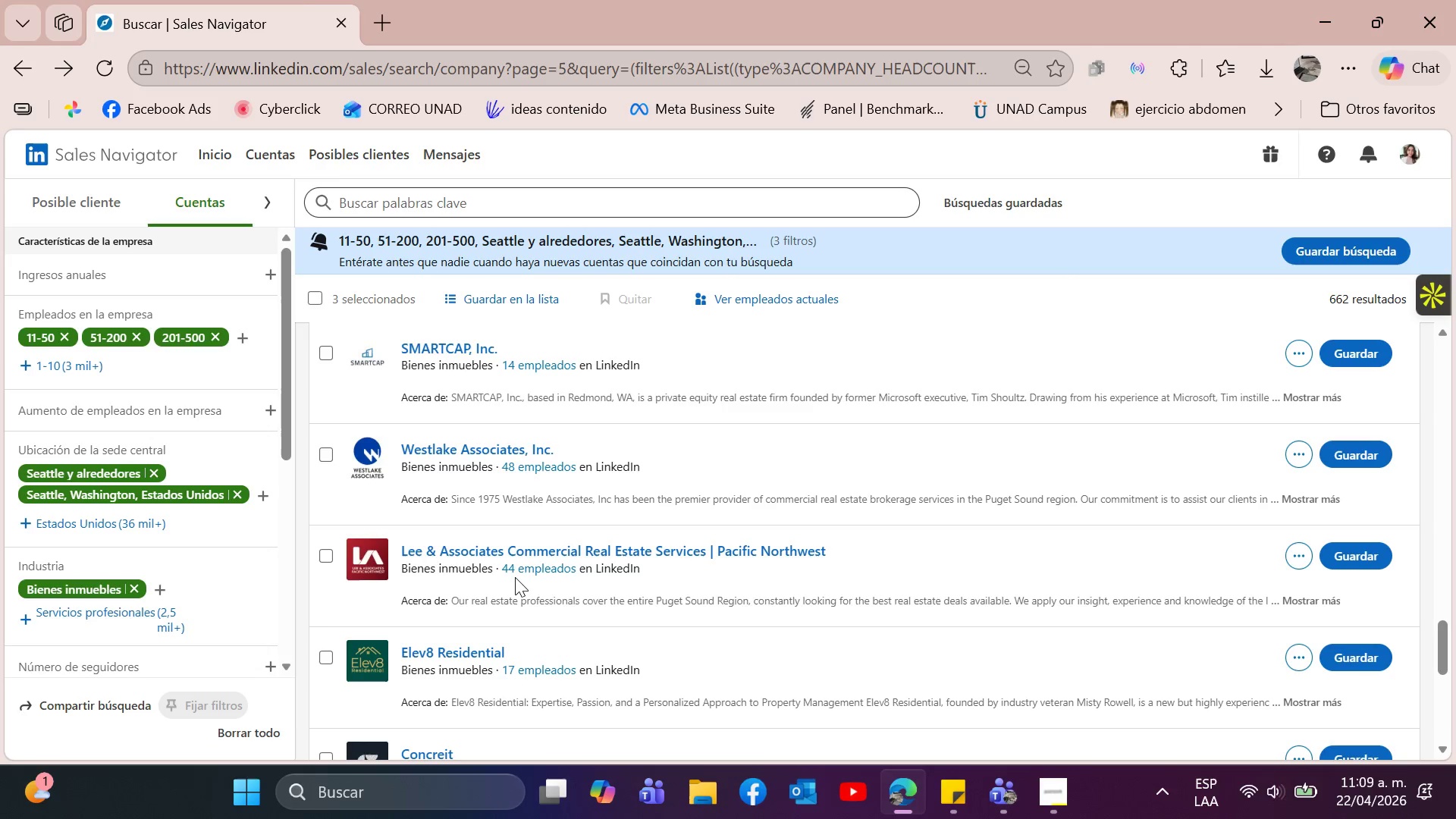 
mouse_move([604, 604])
 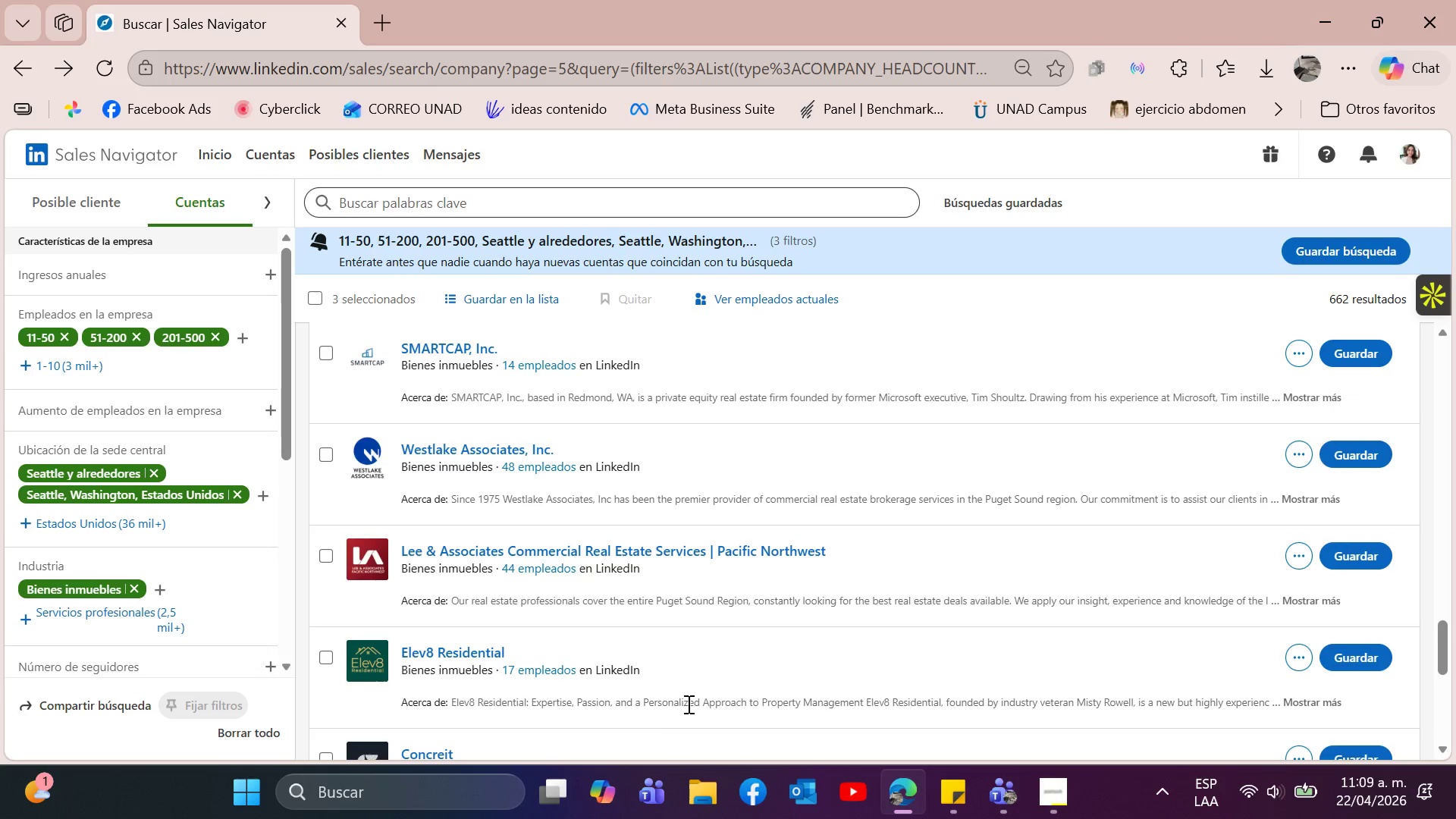 
scroll: coordinate [691, 704], scroll_direction: down, amount: 1.0
 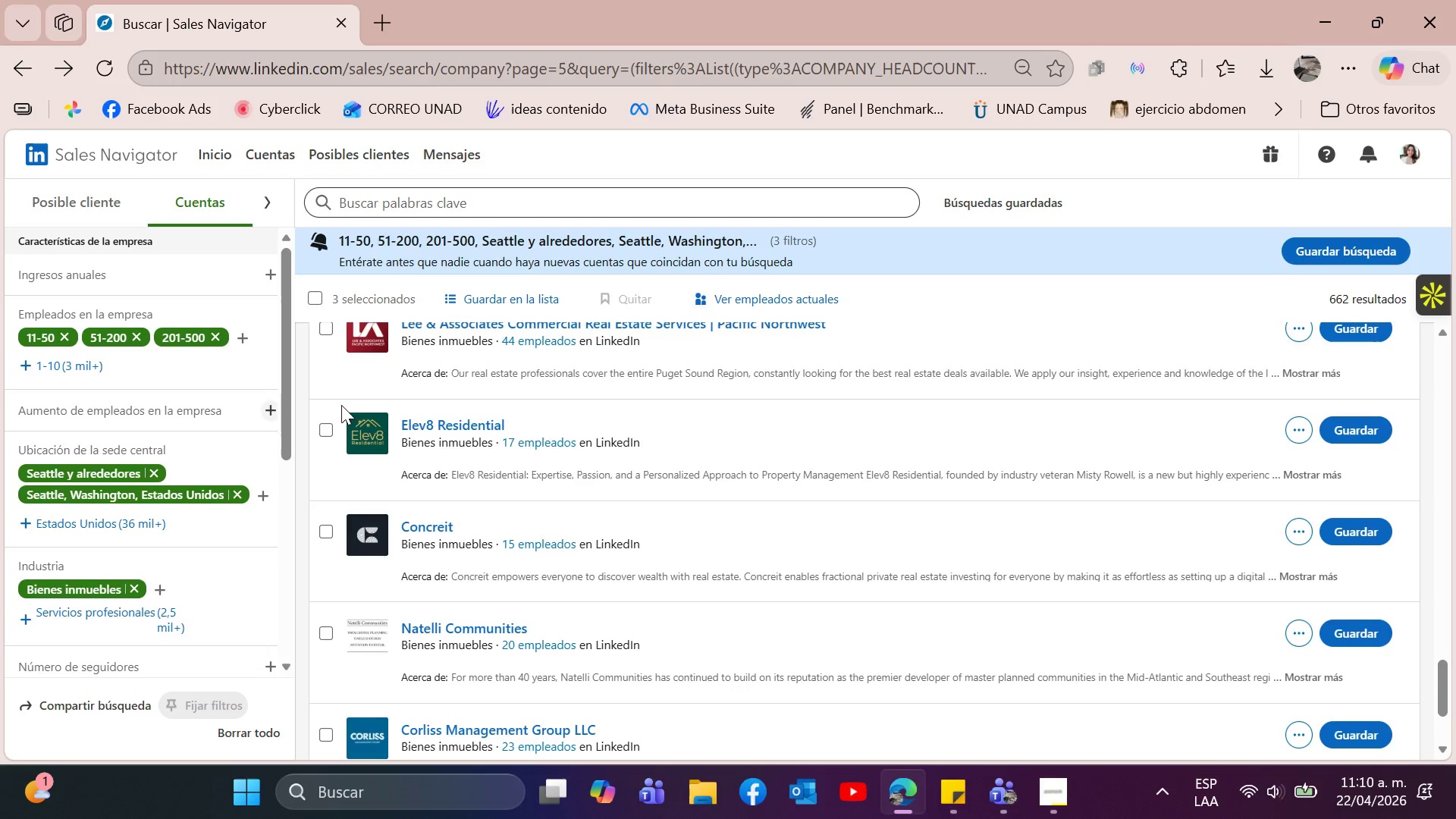 
left_click([322, 429])
 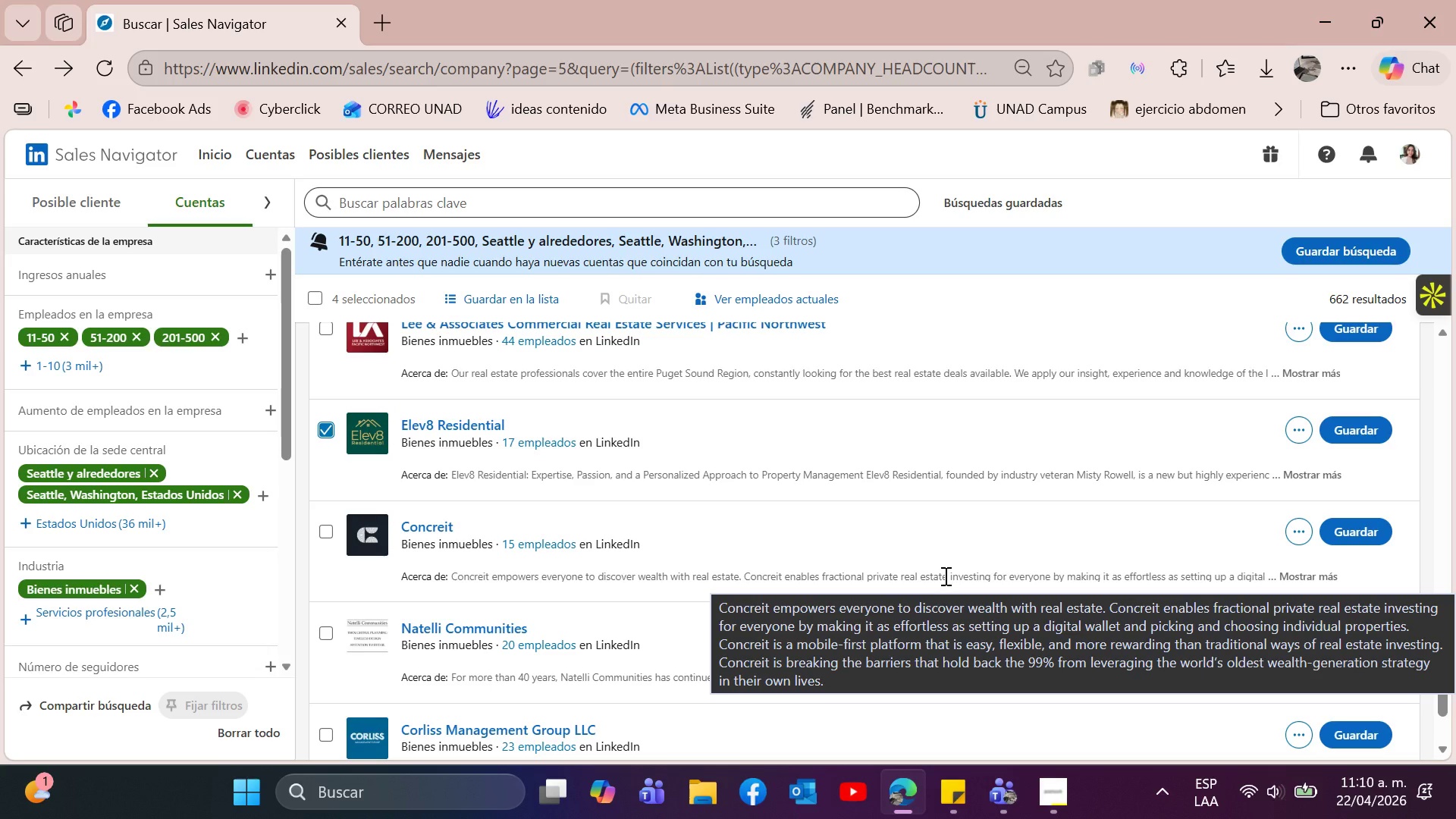 
wait(7.75)
 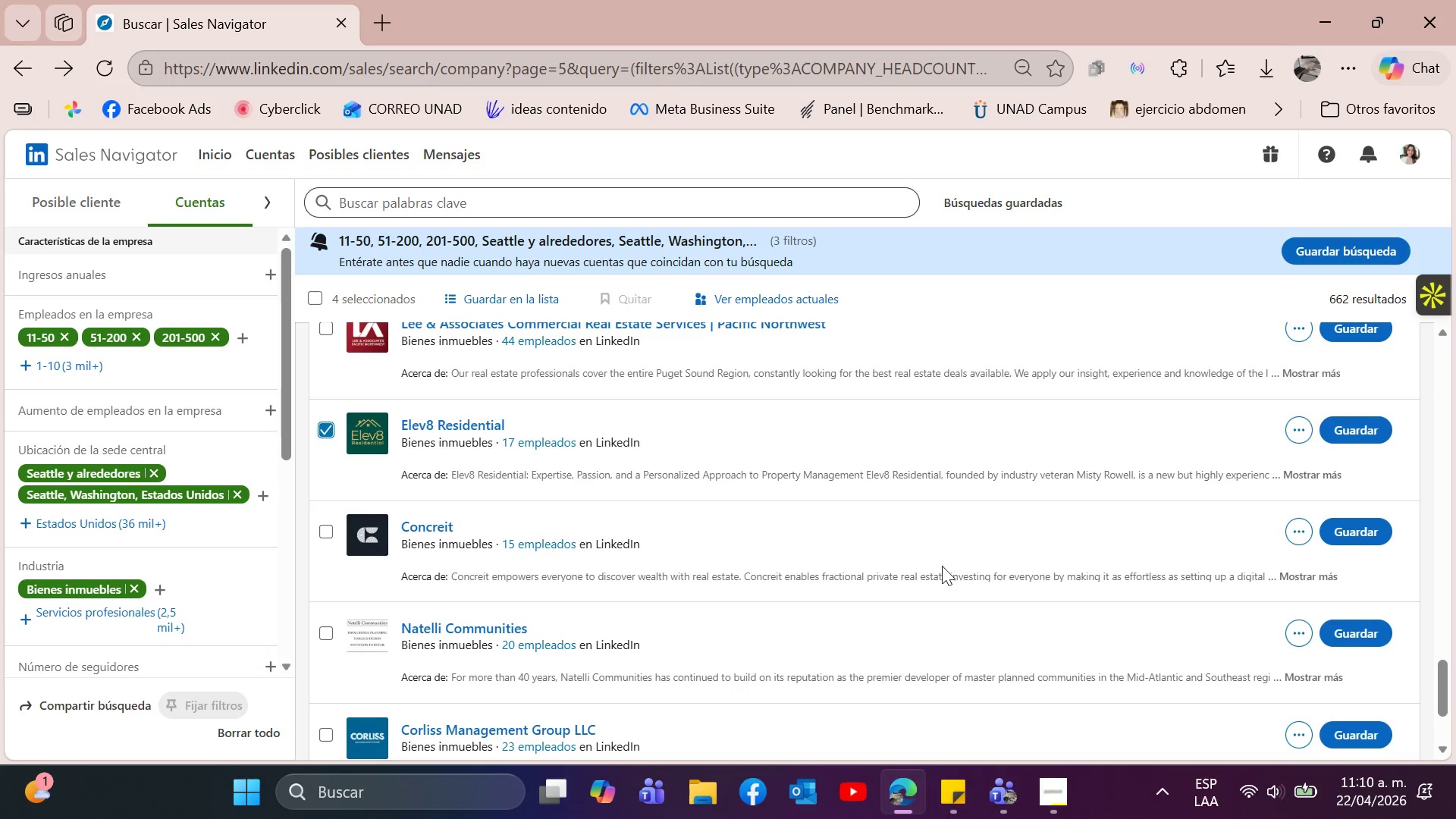 
scroll: coordinate [944, 576], scroll_direction: down, amount: 2.0
 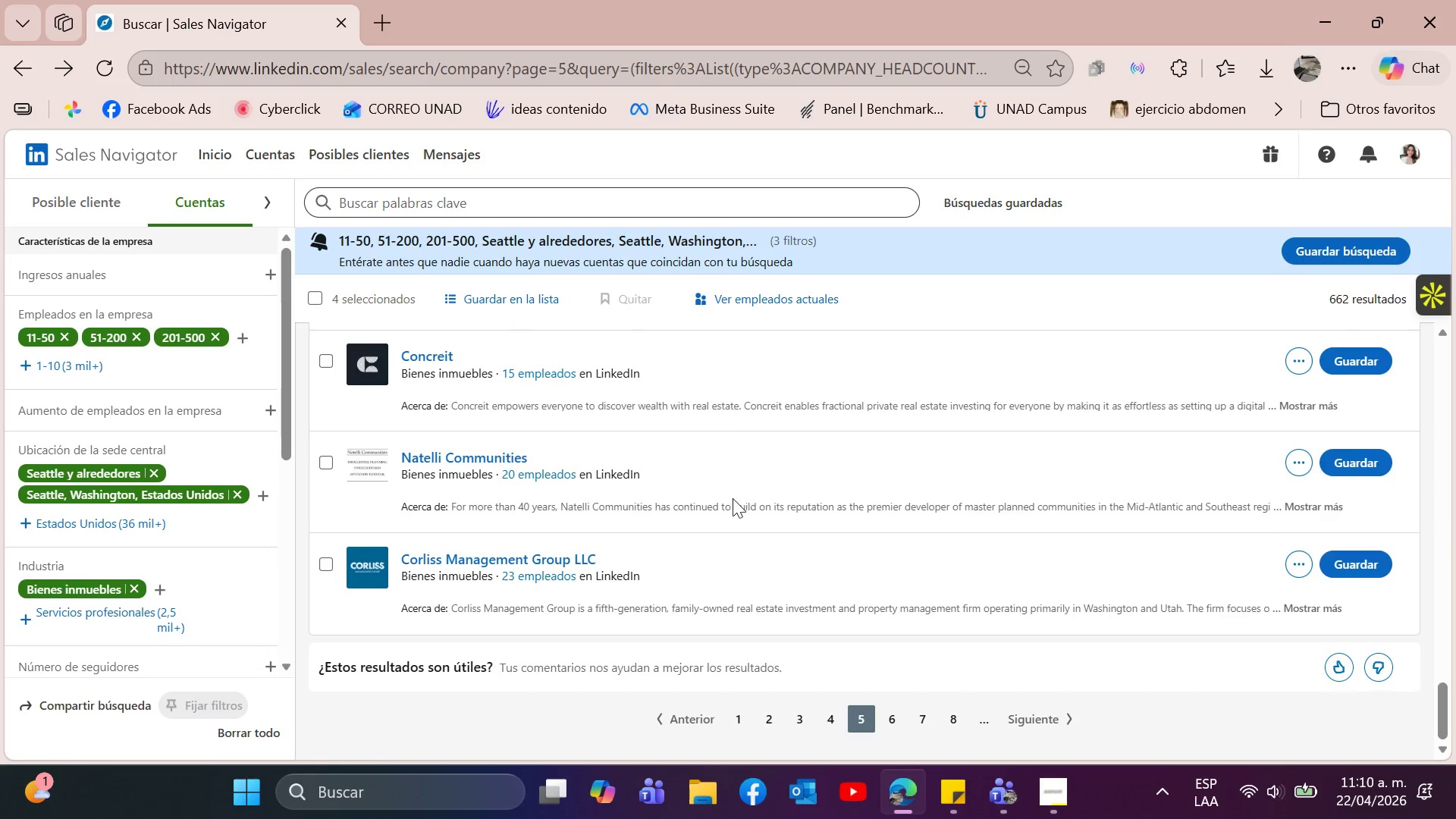 
mouse_move([746, 532])
 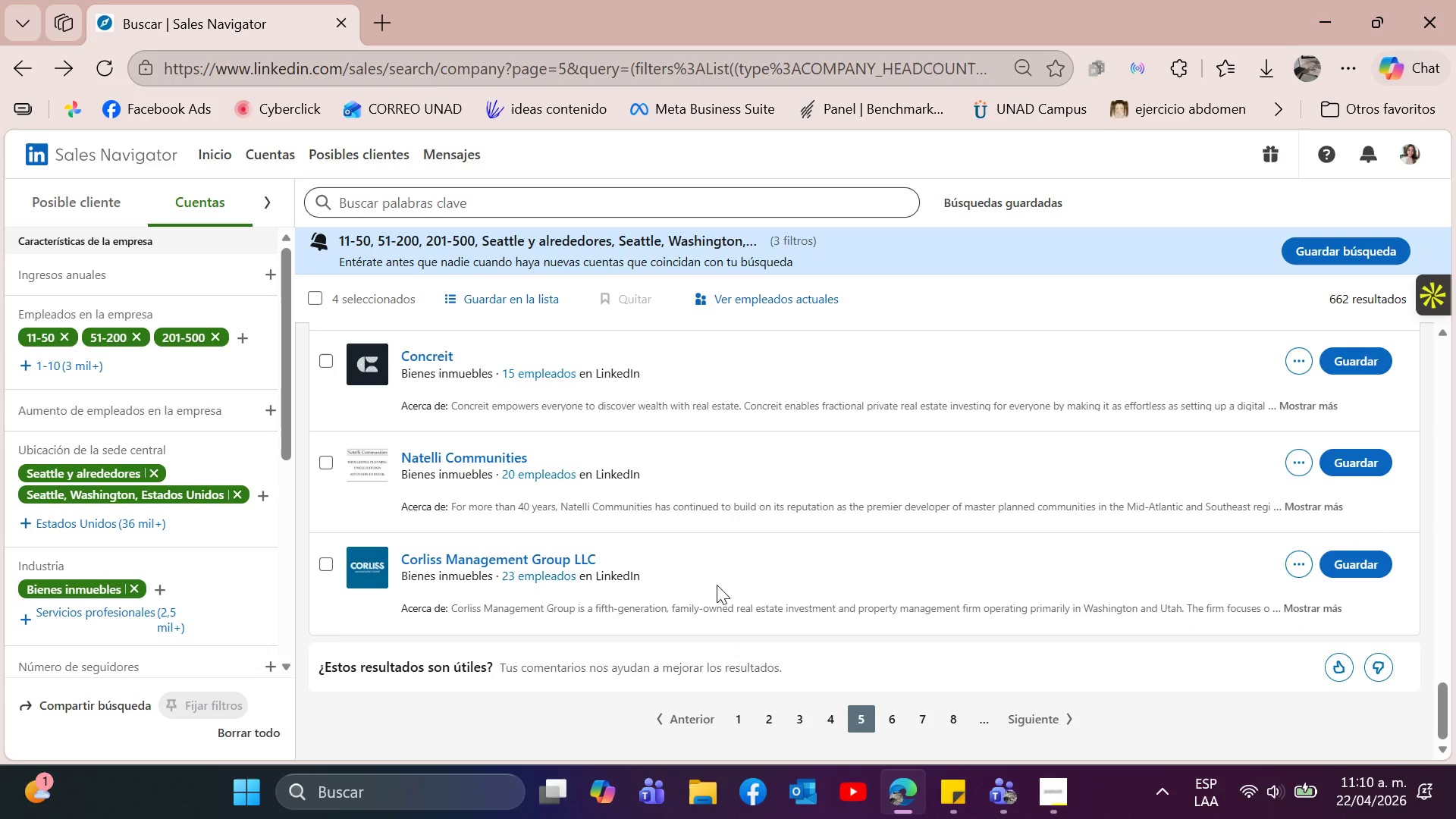 
mouse_move([689, 611])
 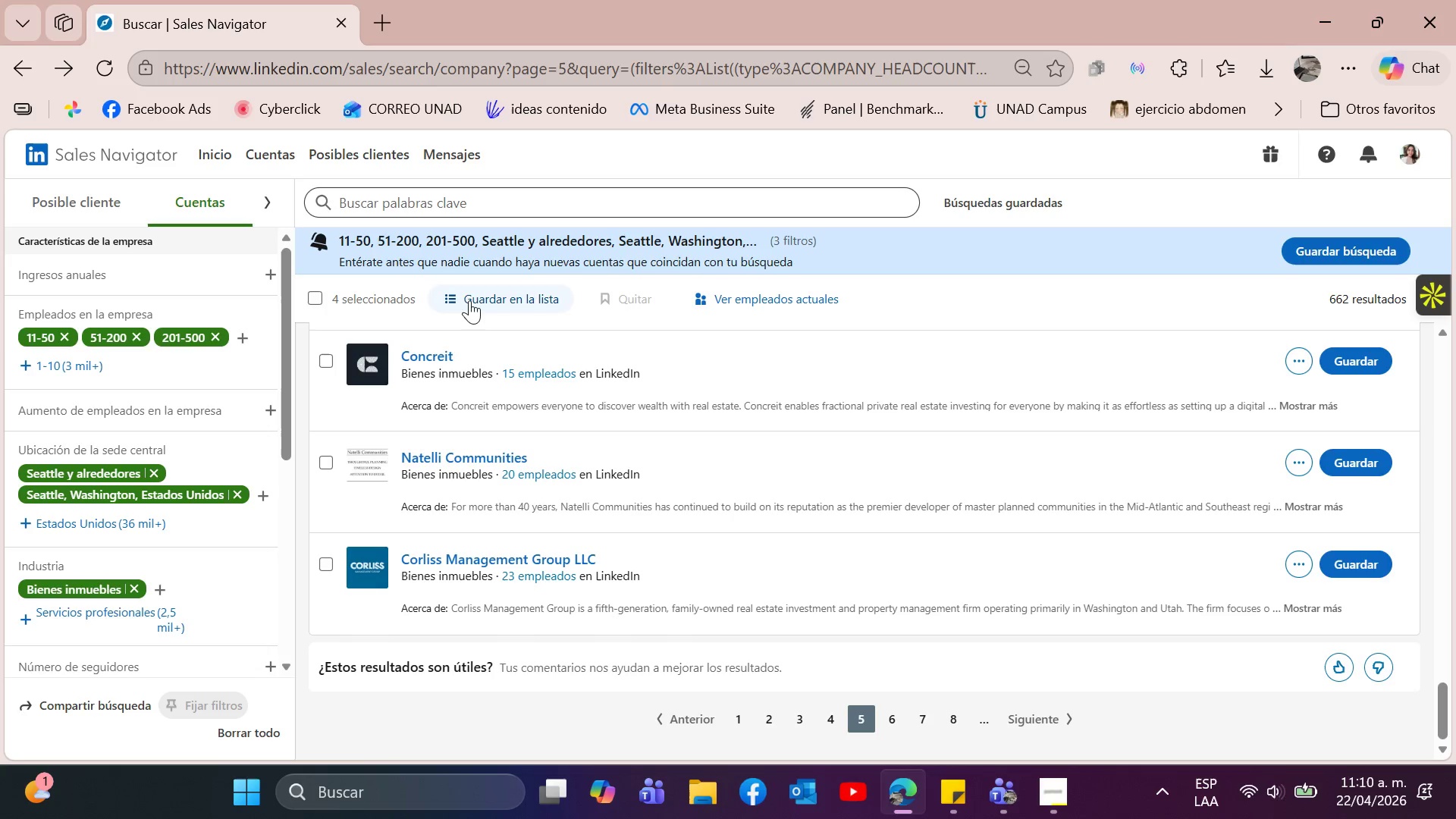 
left_click([469, 300])
 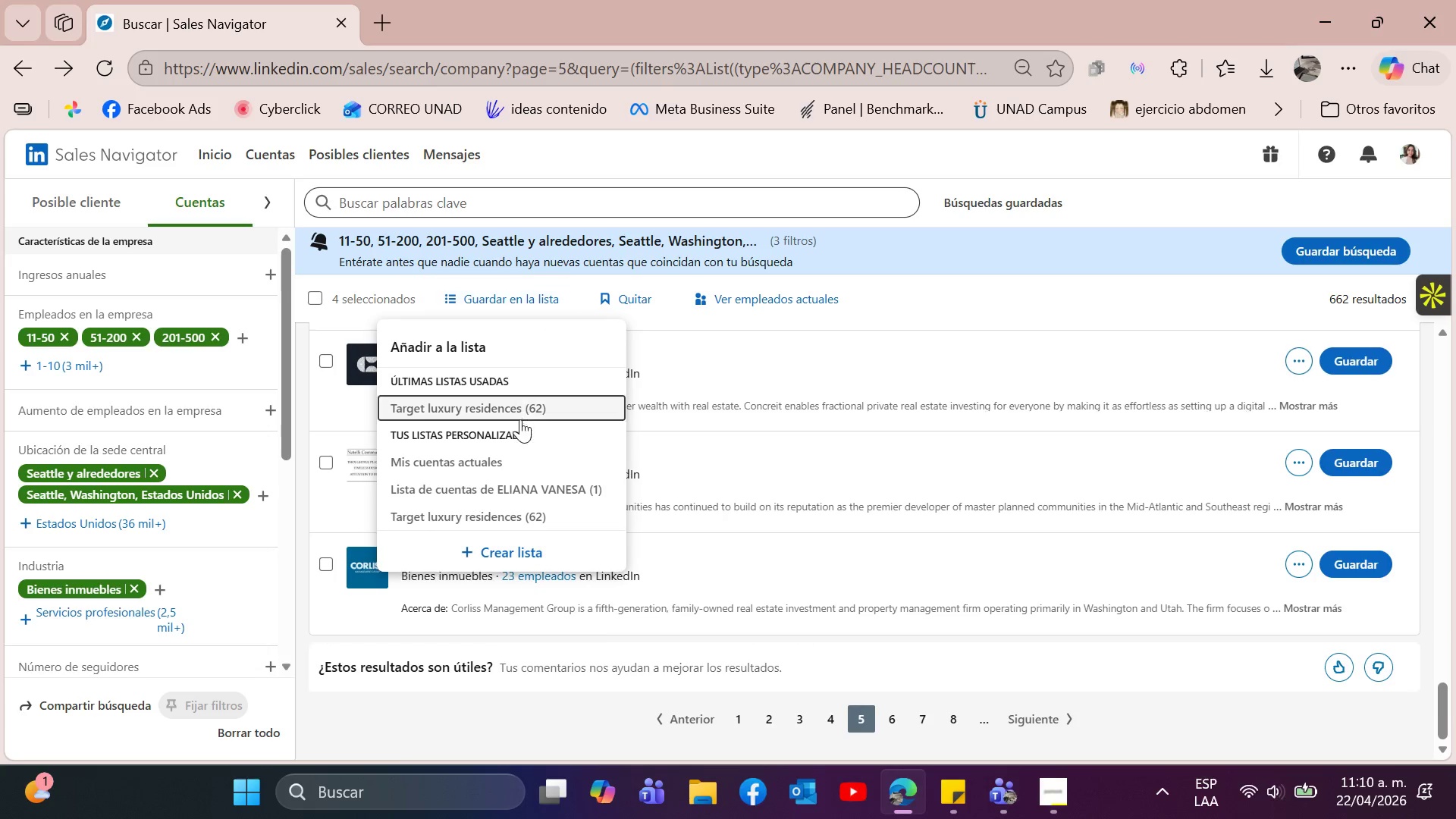 
left_click([521, 416])
 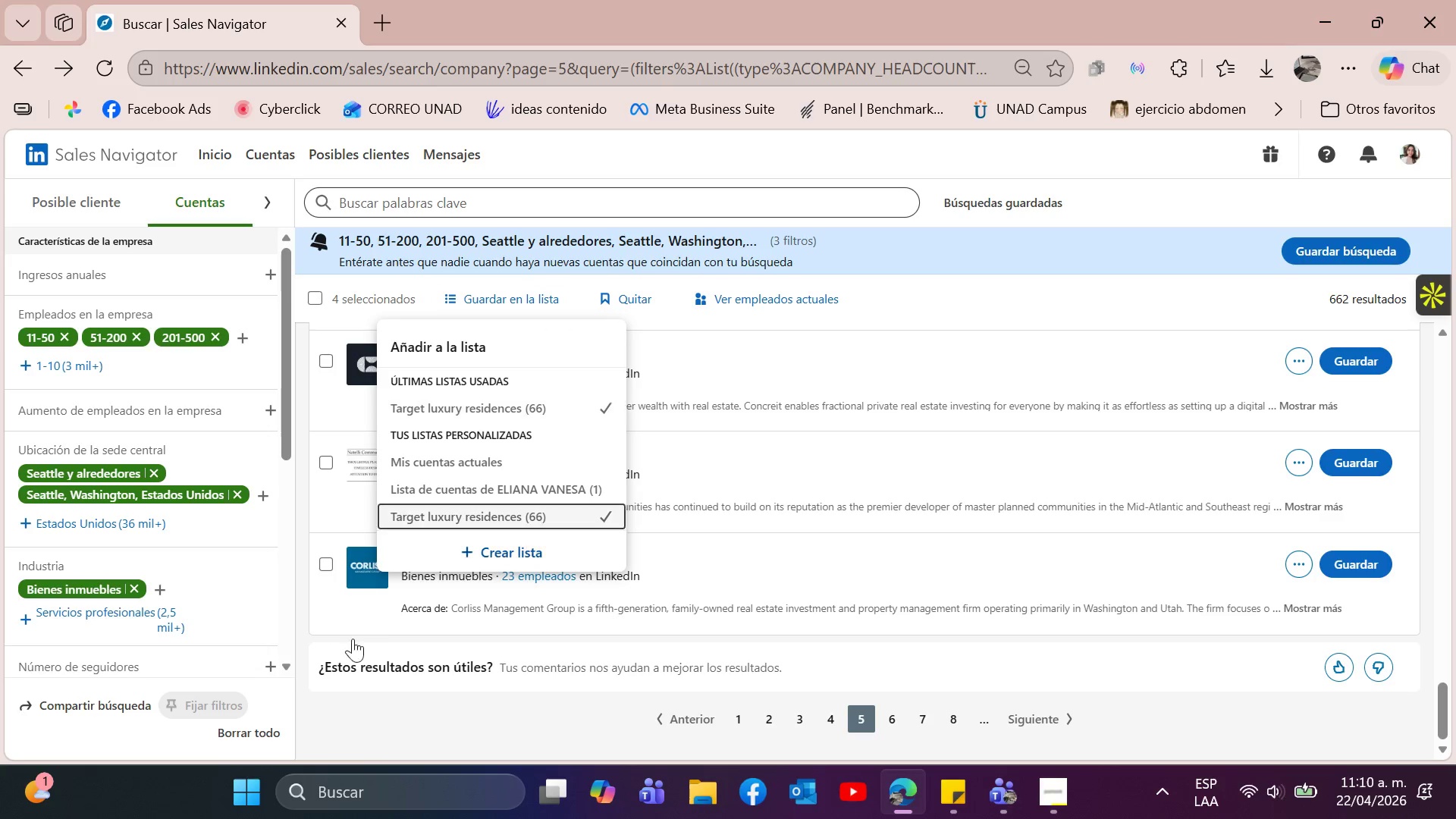 
left_click([499, 711])
 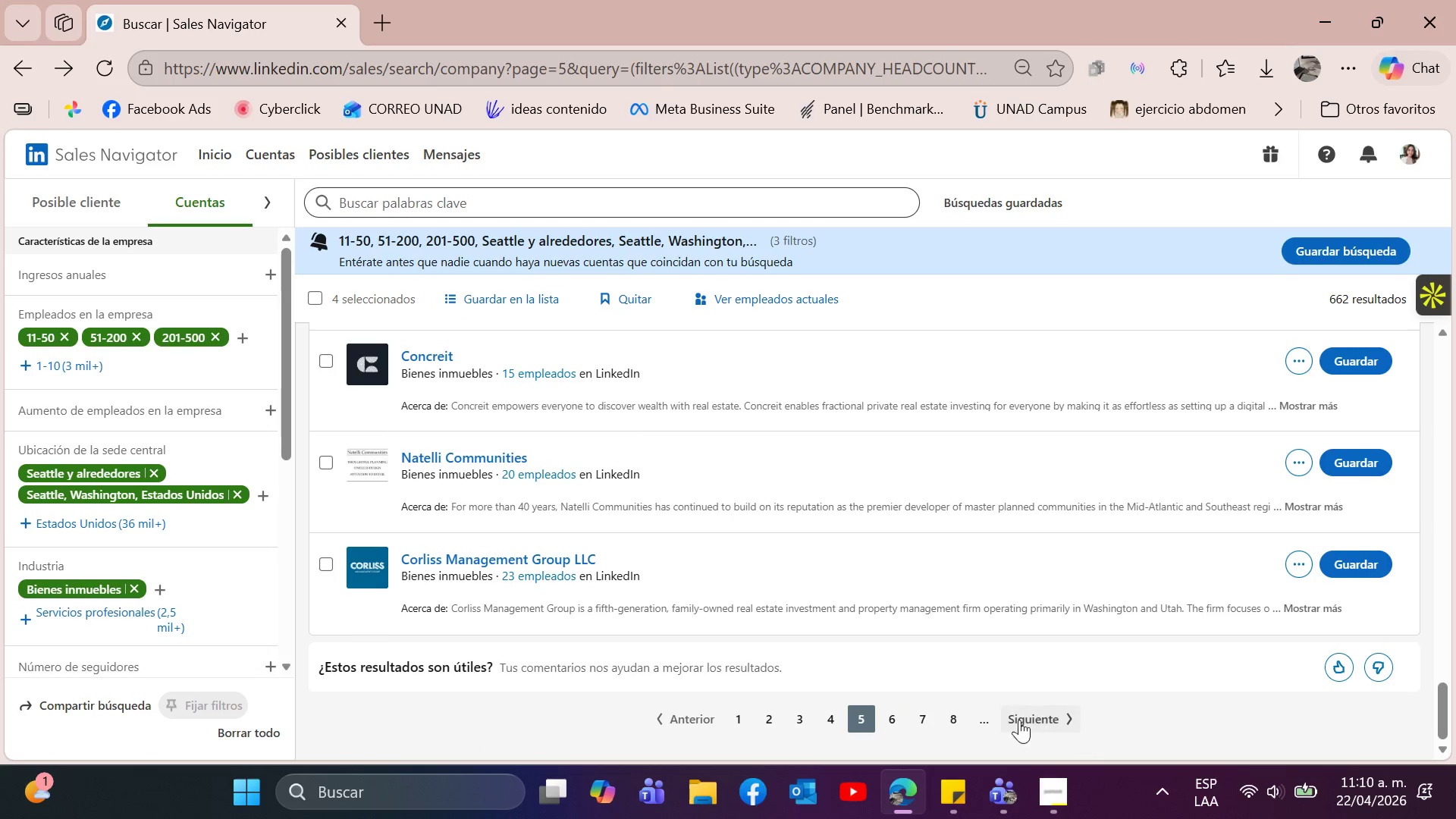 
left_click([1072, 720])
 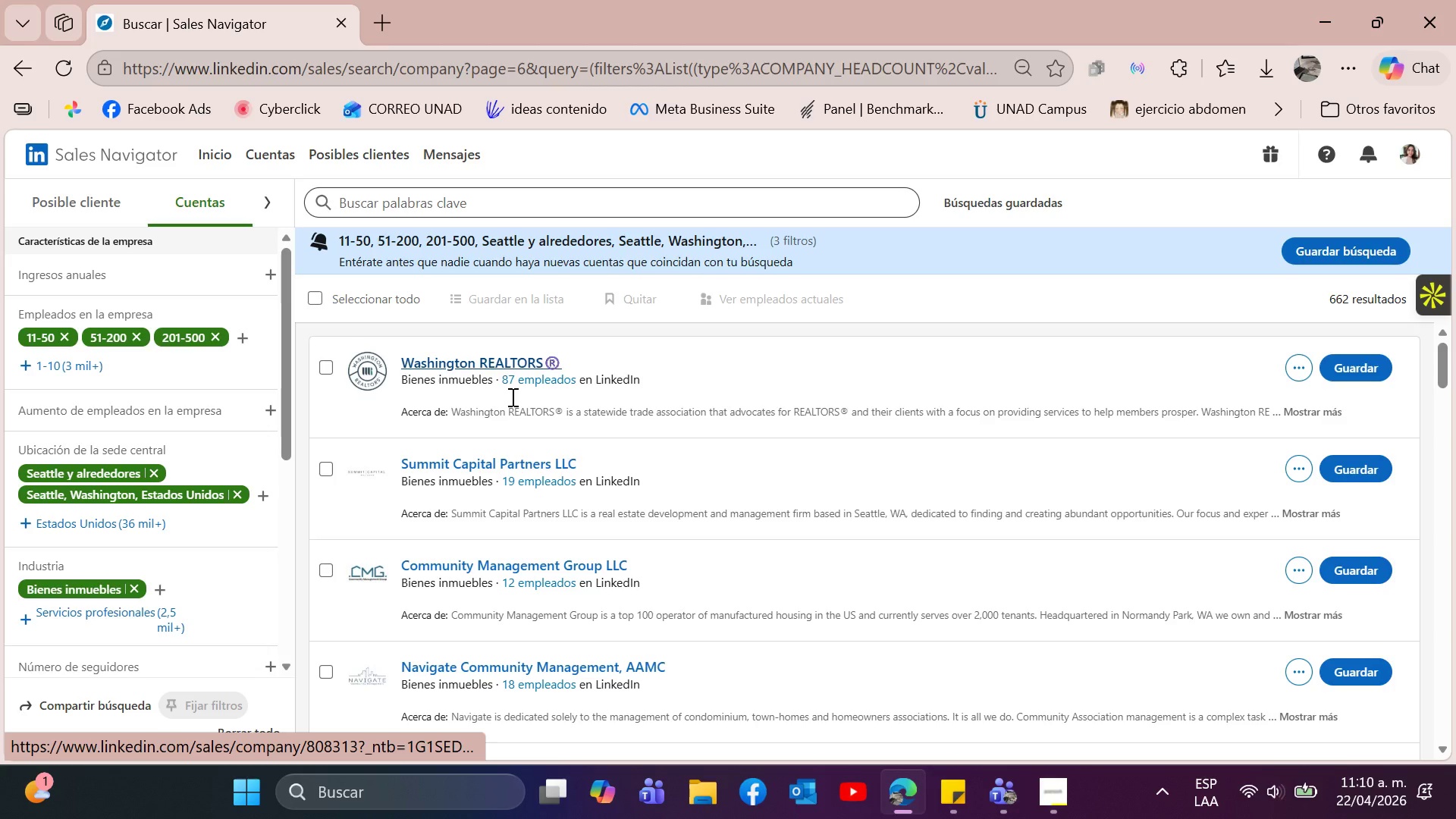 
left_click([1306, 409])
 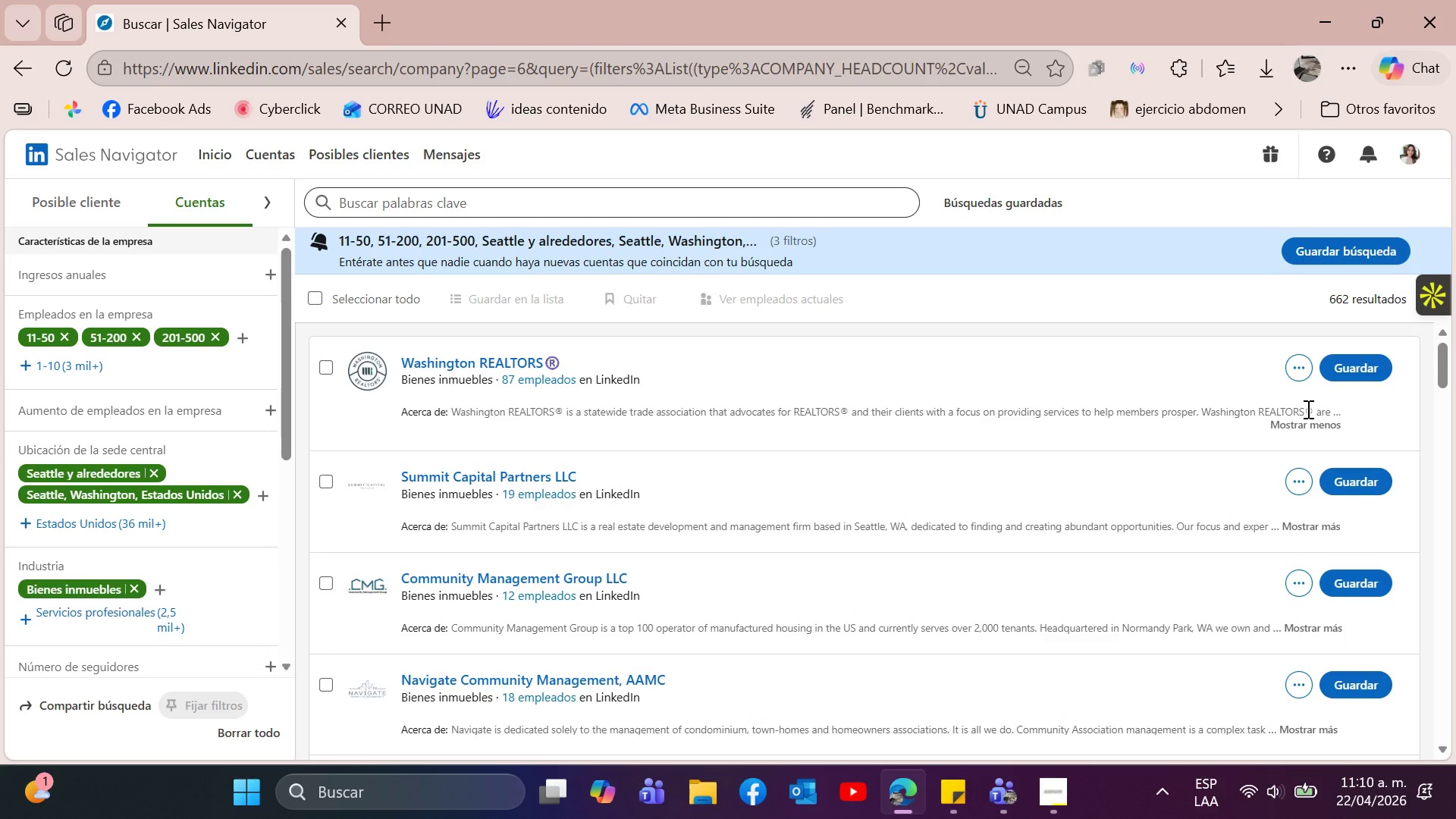 
left_click([1308, 422])
 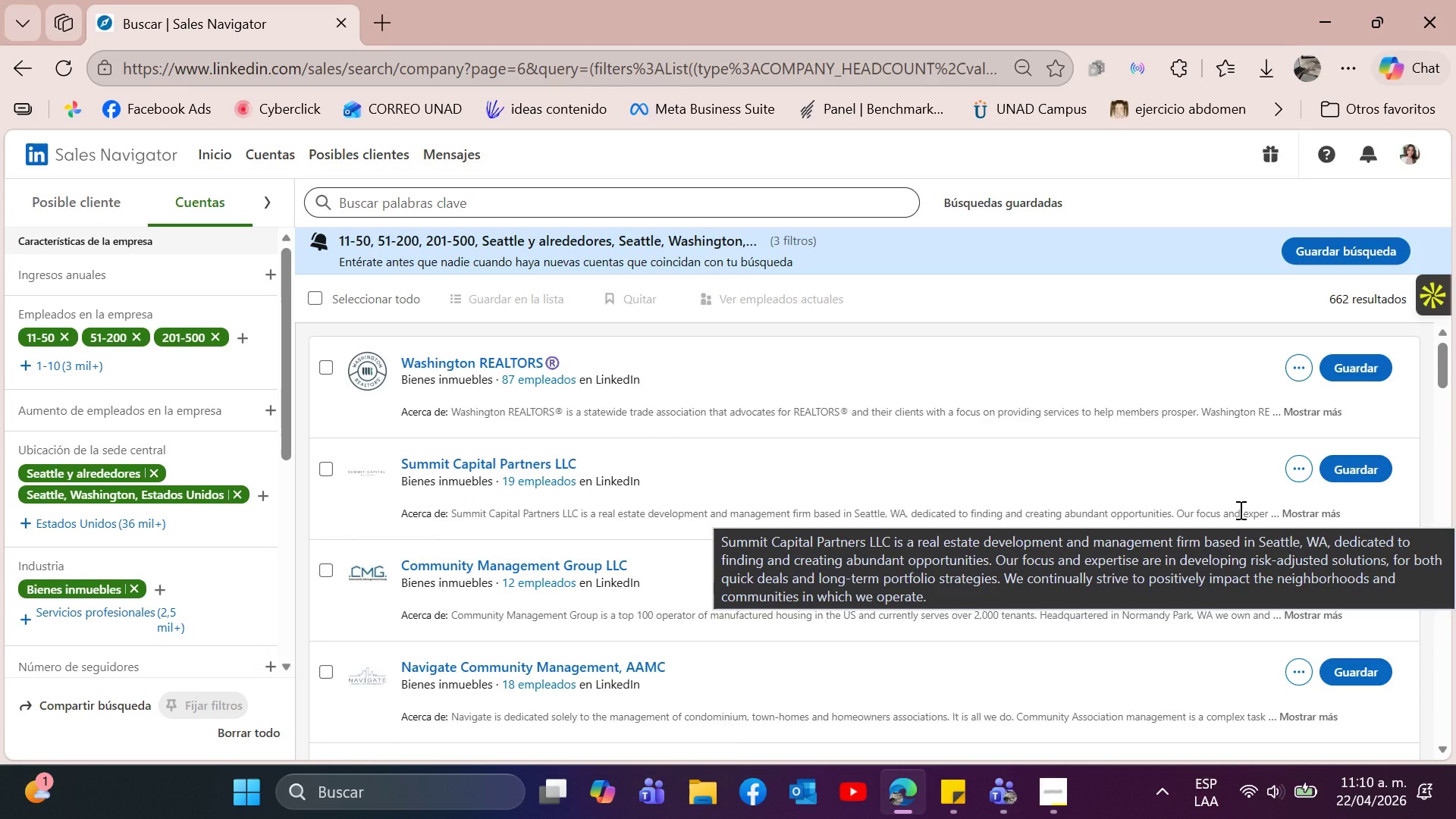 
wait(5.64)
 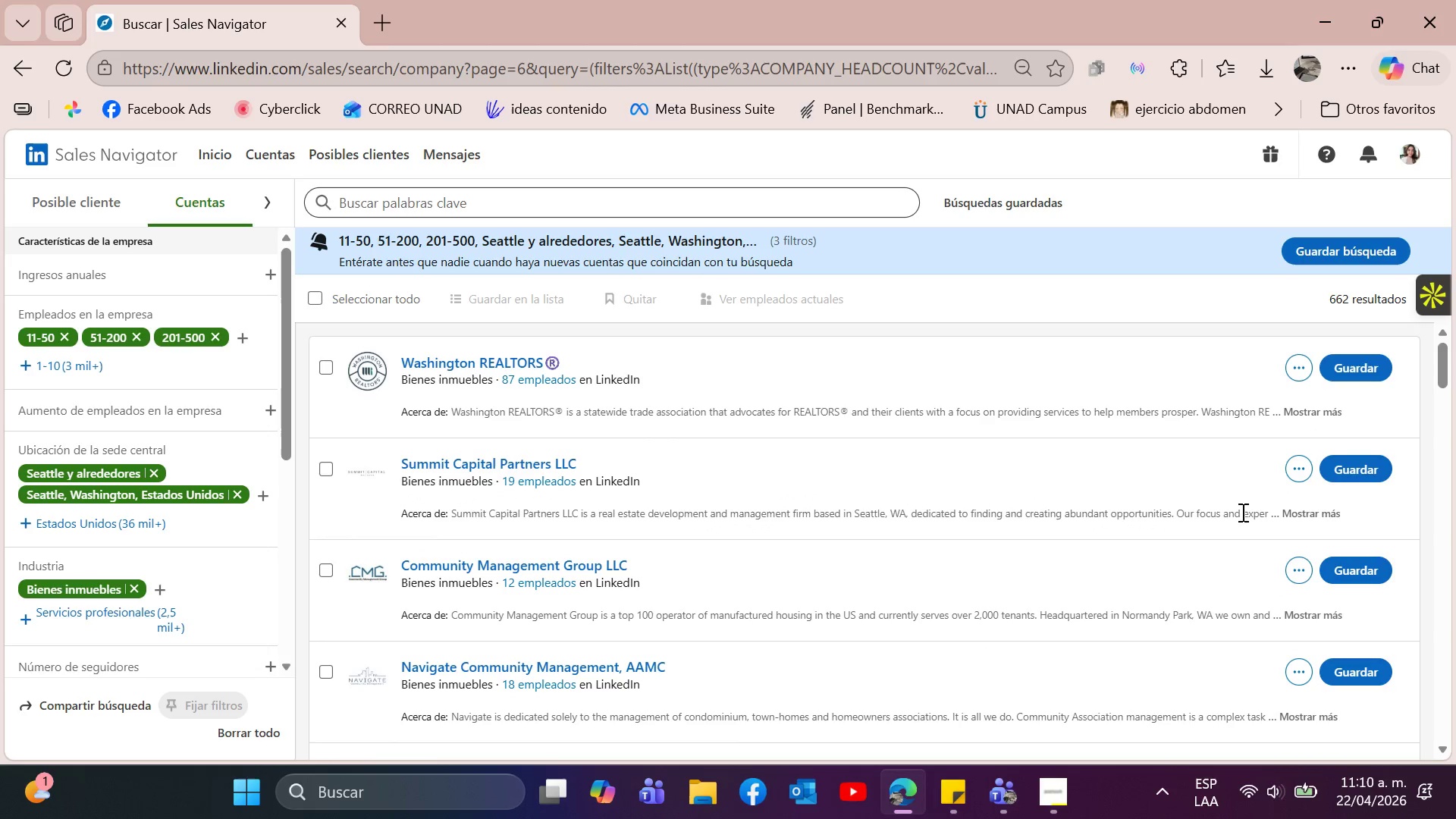 
scroll: coordinate [1236, 510], scroll_direction: down, amount: 1.0
 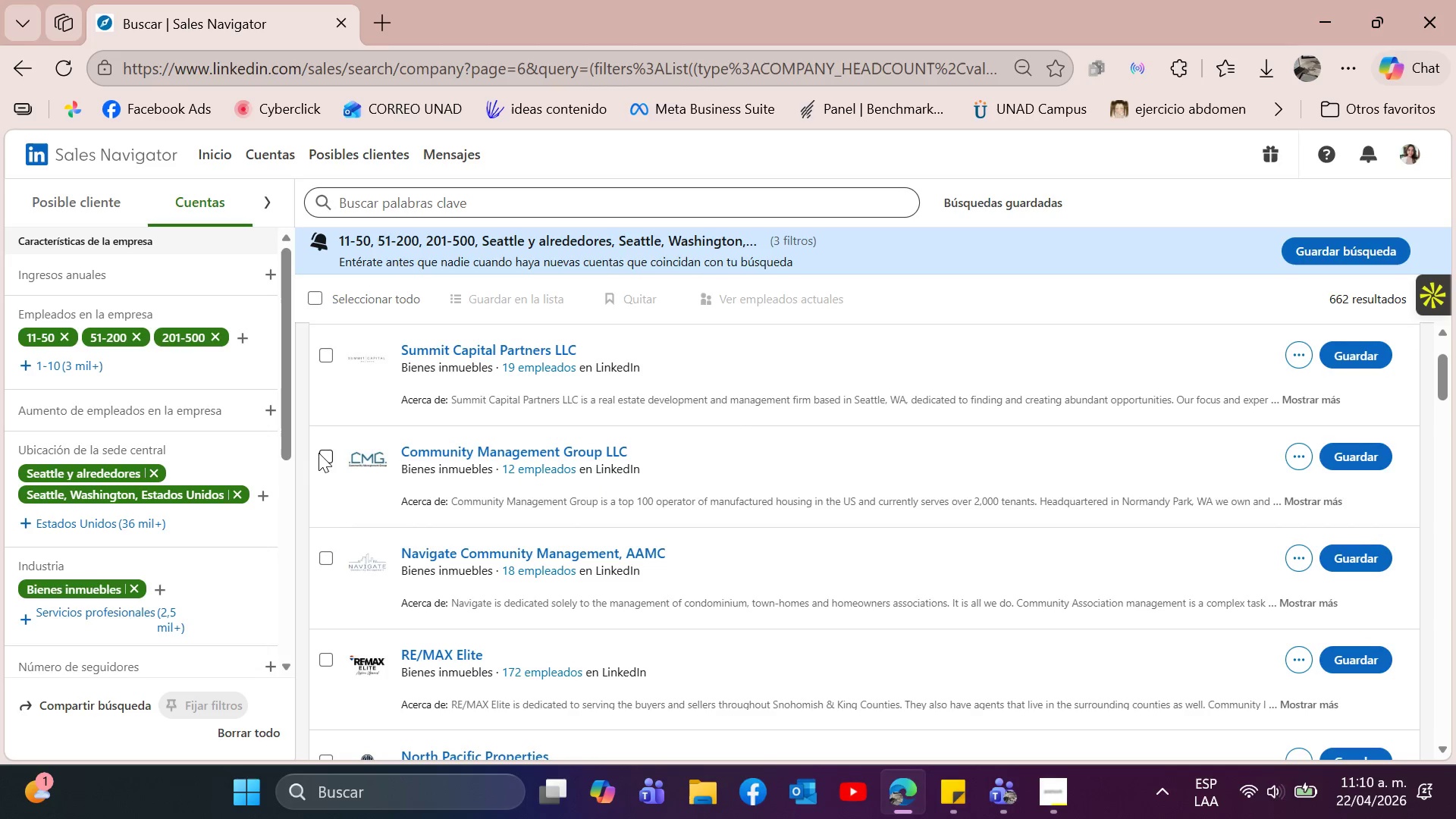 
left_click([327, 455])
 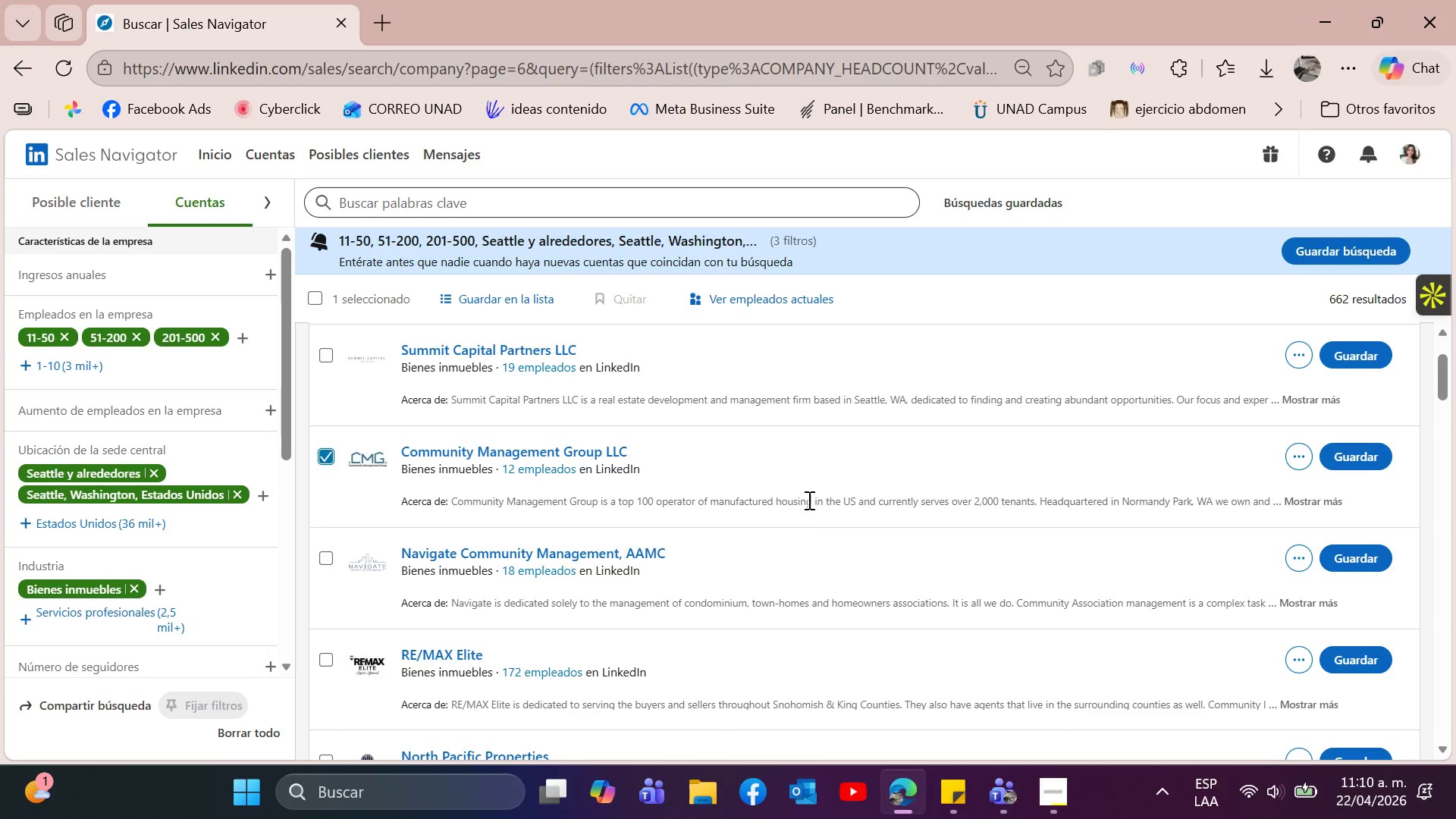 
mouse_move([781, 514])
 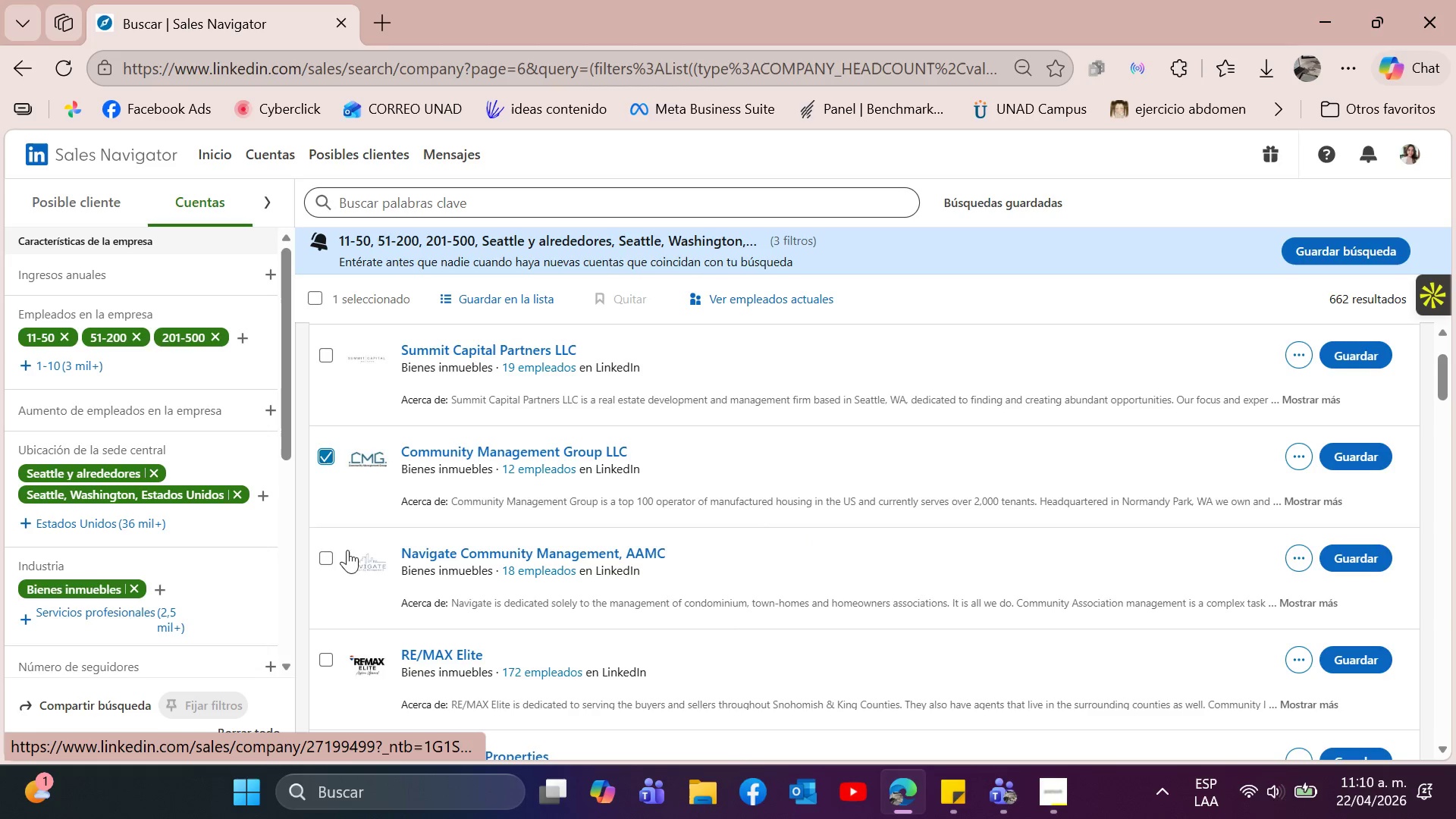 
left_click([331, 554])
 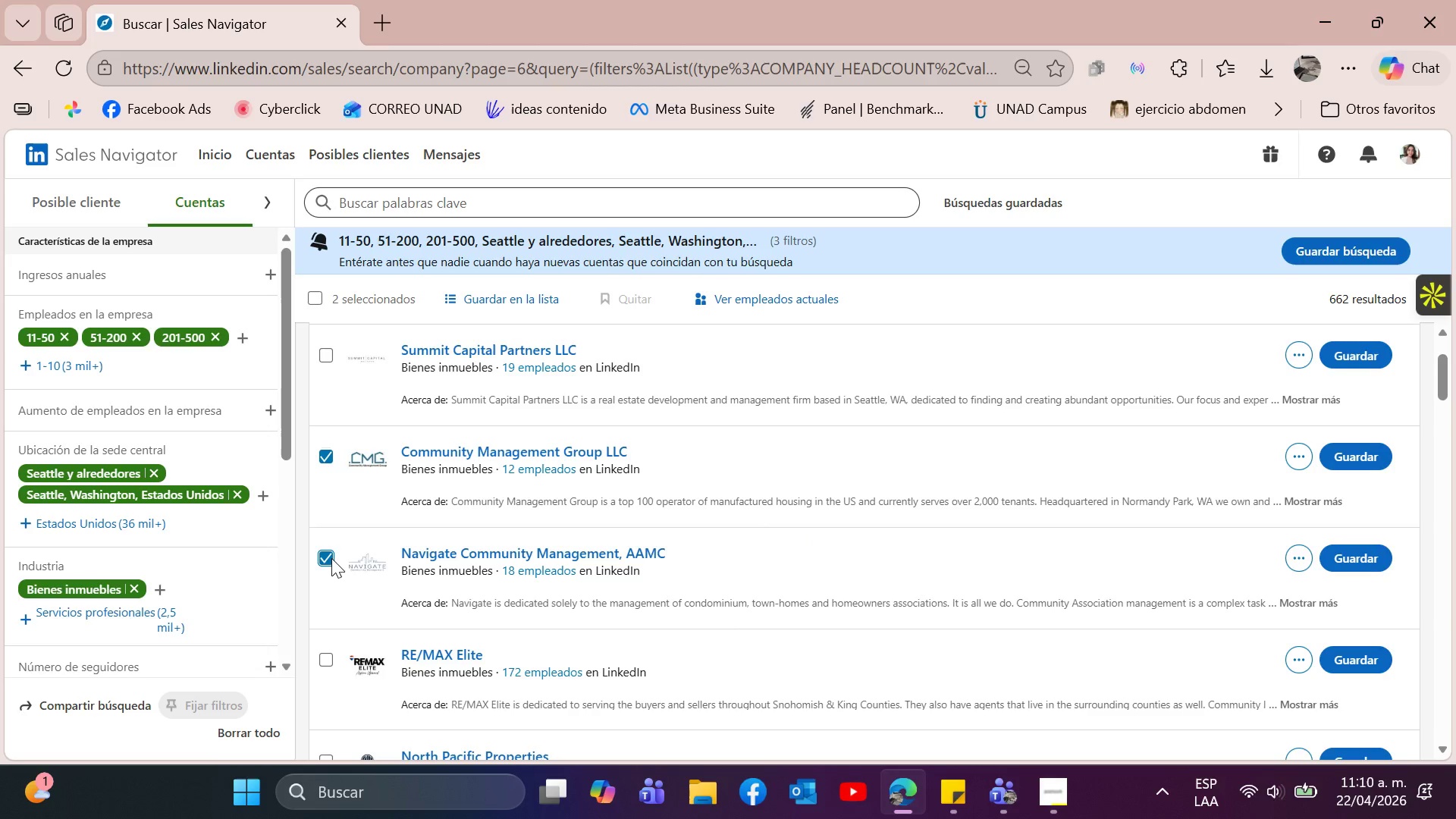 
scroll: coordinate [632, 568], scroll_direction: down, amount: 2.0
 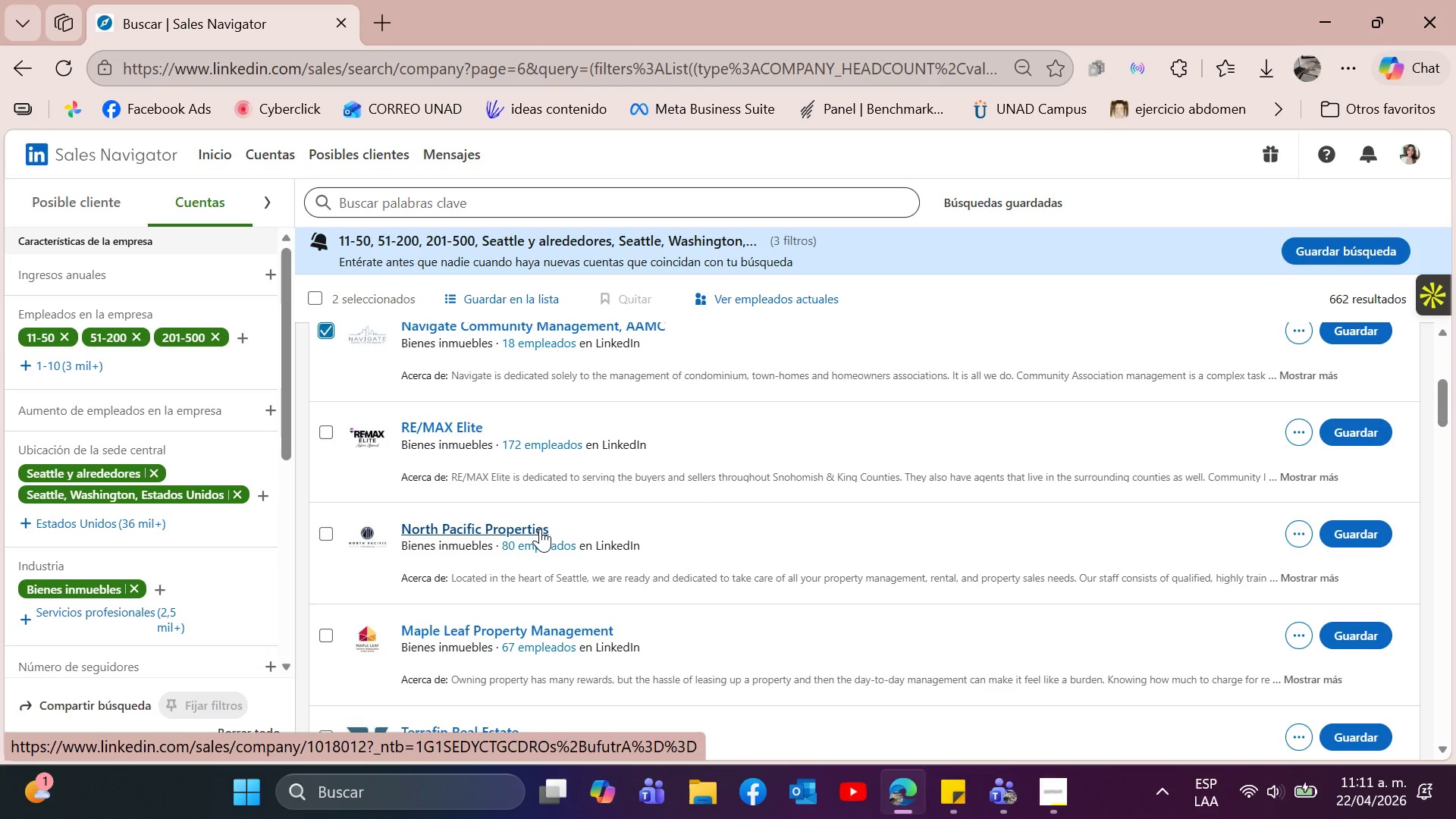 
wait(31.18)
 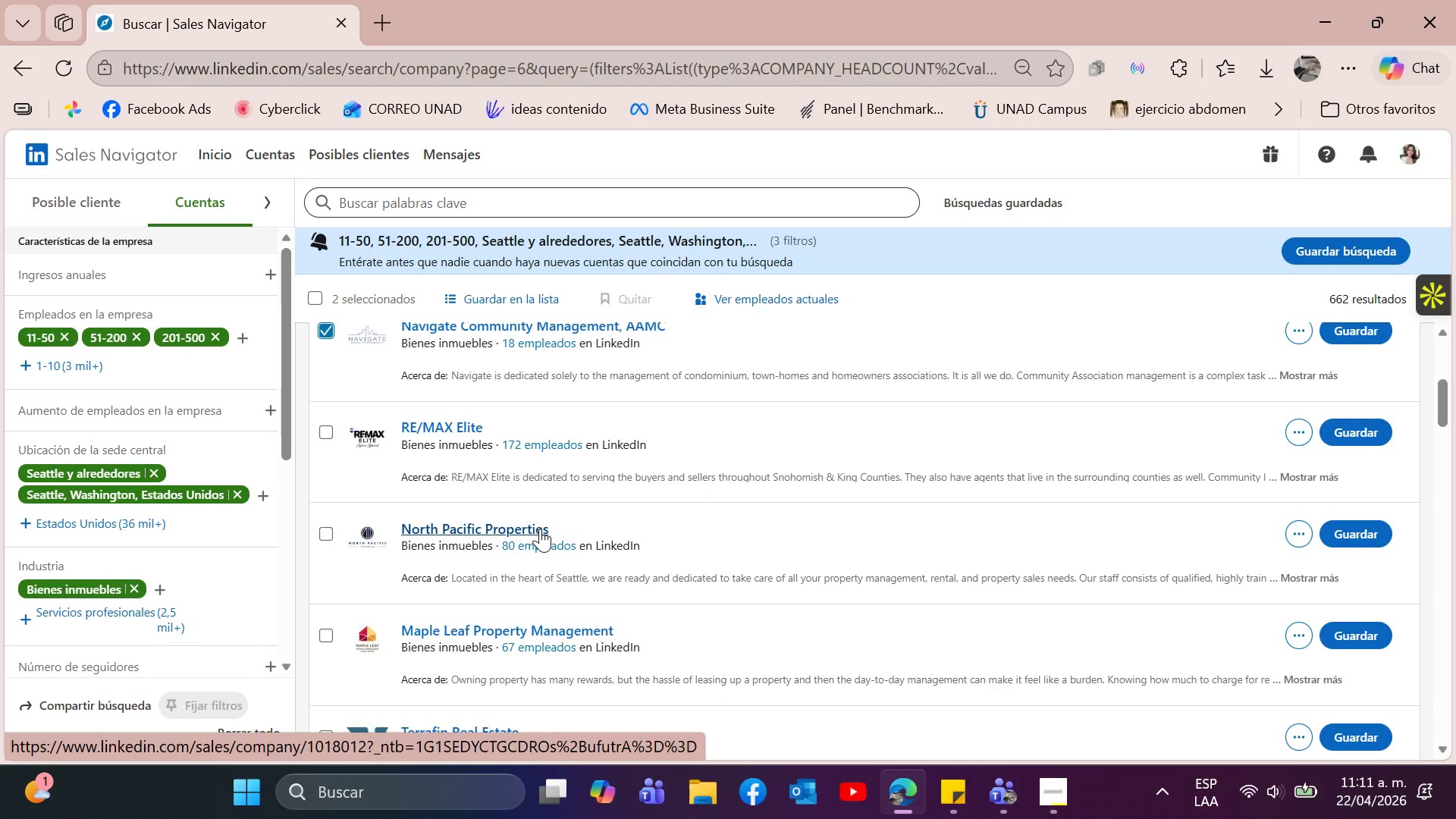 
mouse_move([549, 585])
 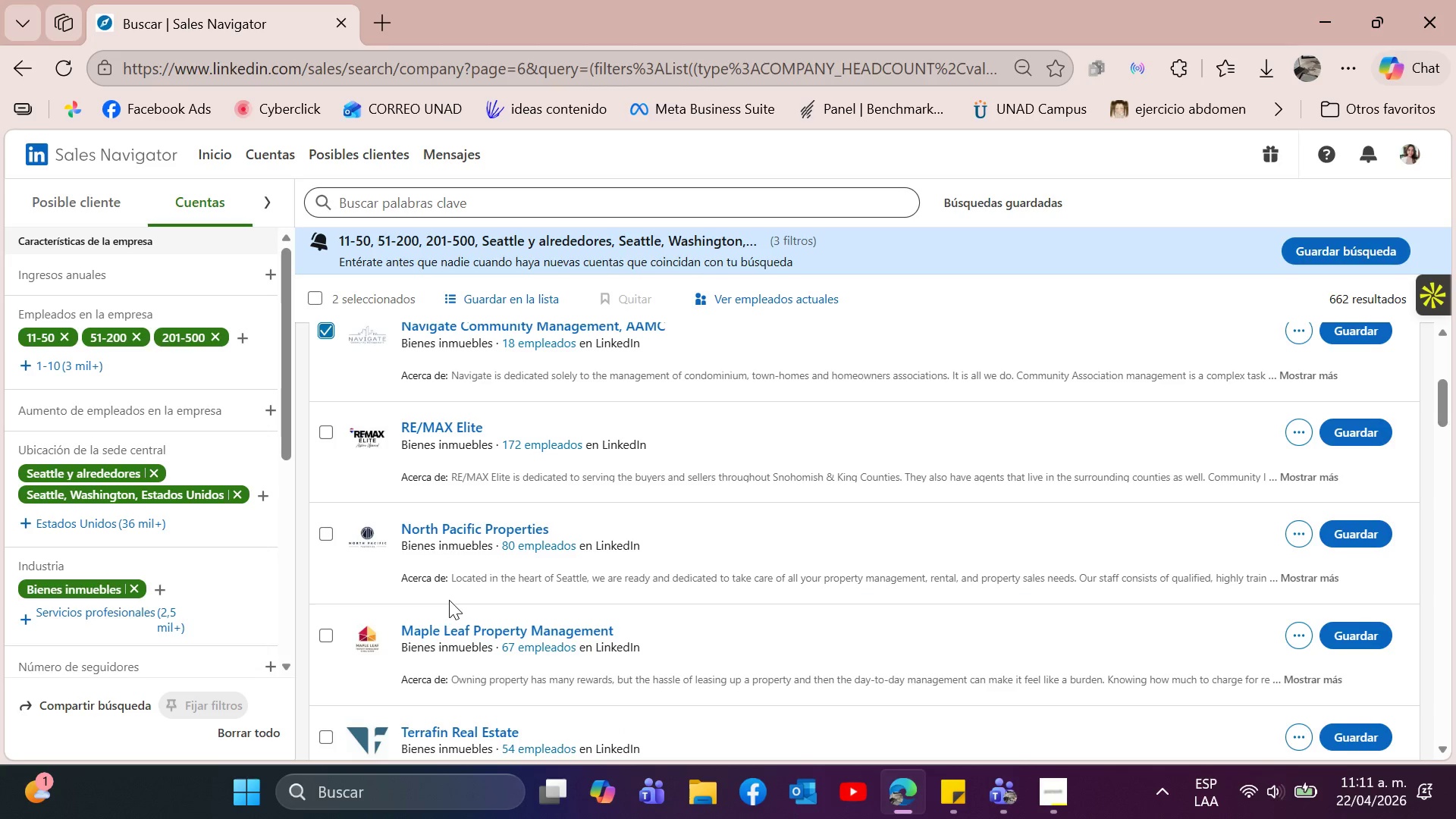 
scroll: coordinate [449, 600], scroll_direction: down, amount: 1.0
 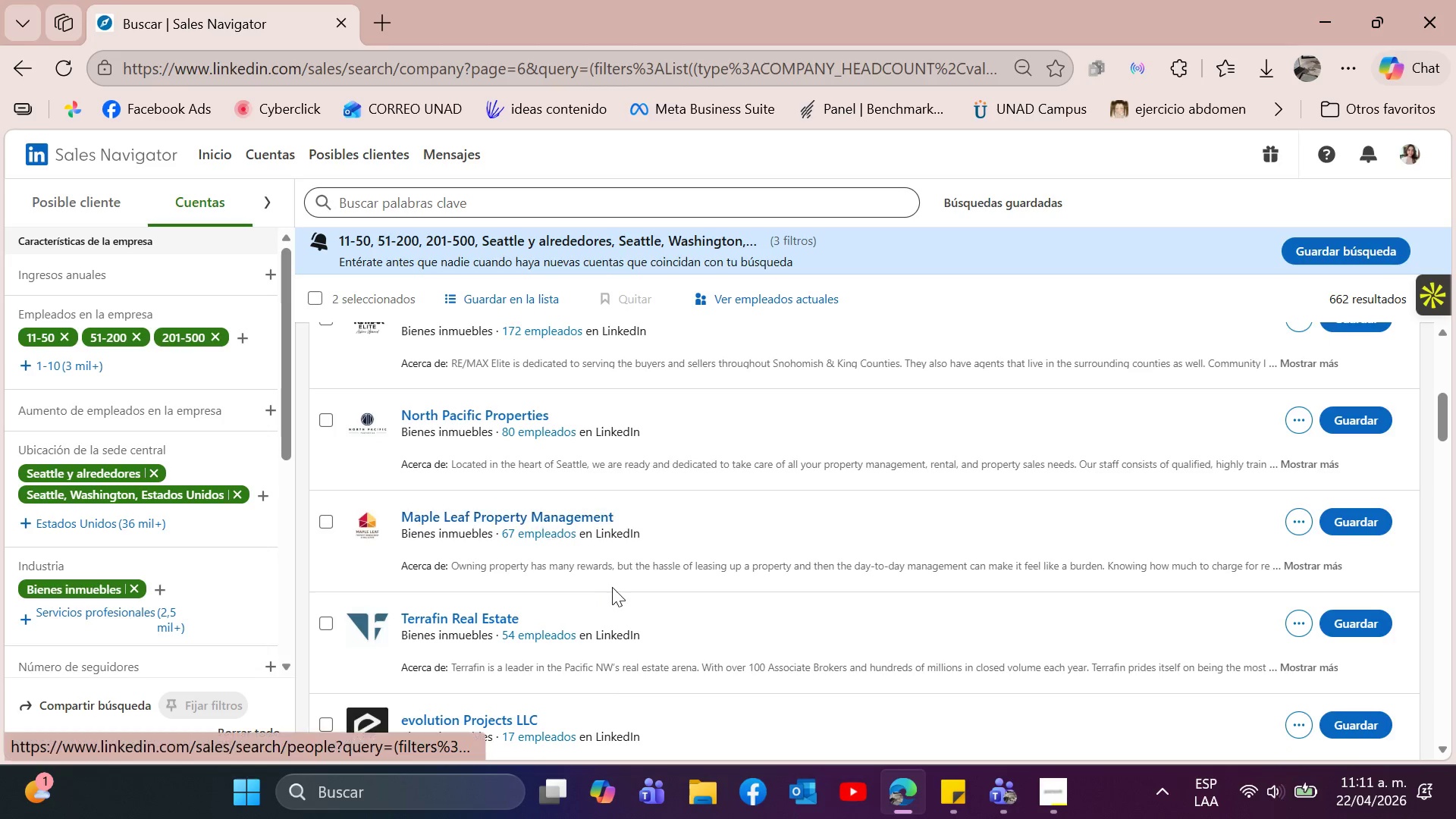 
mouse_move([643, 551])
 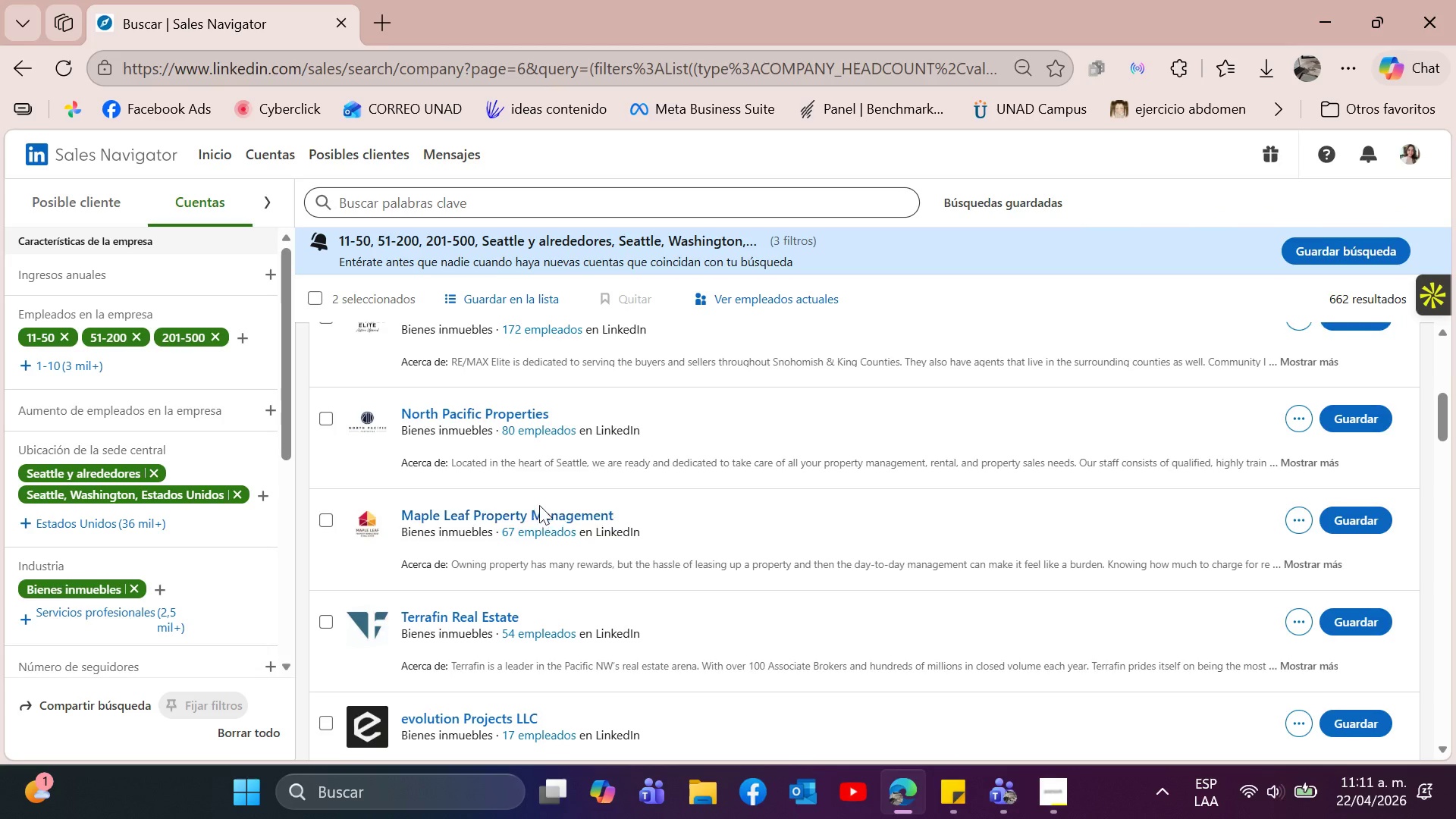 
scroll: coordinate [539, 505], scroll_direction: down, amount: 2.0
 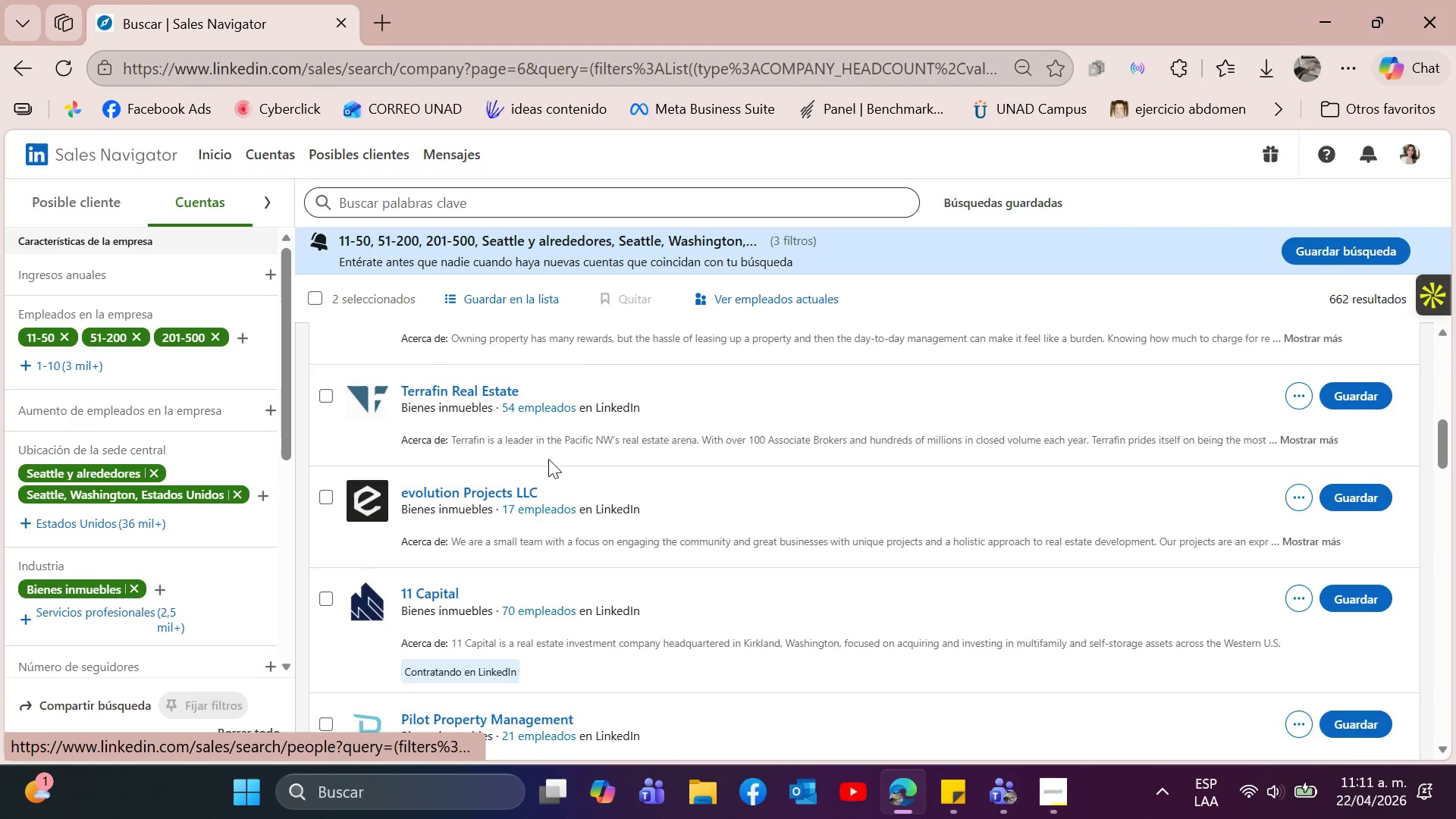 
mouse_move([557, 466])
 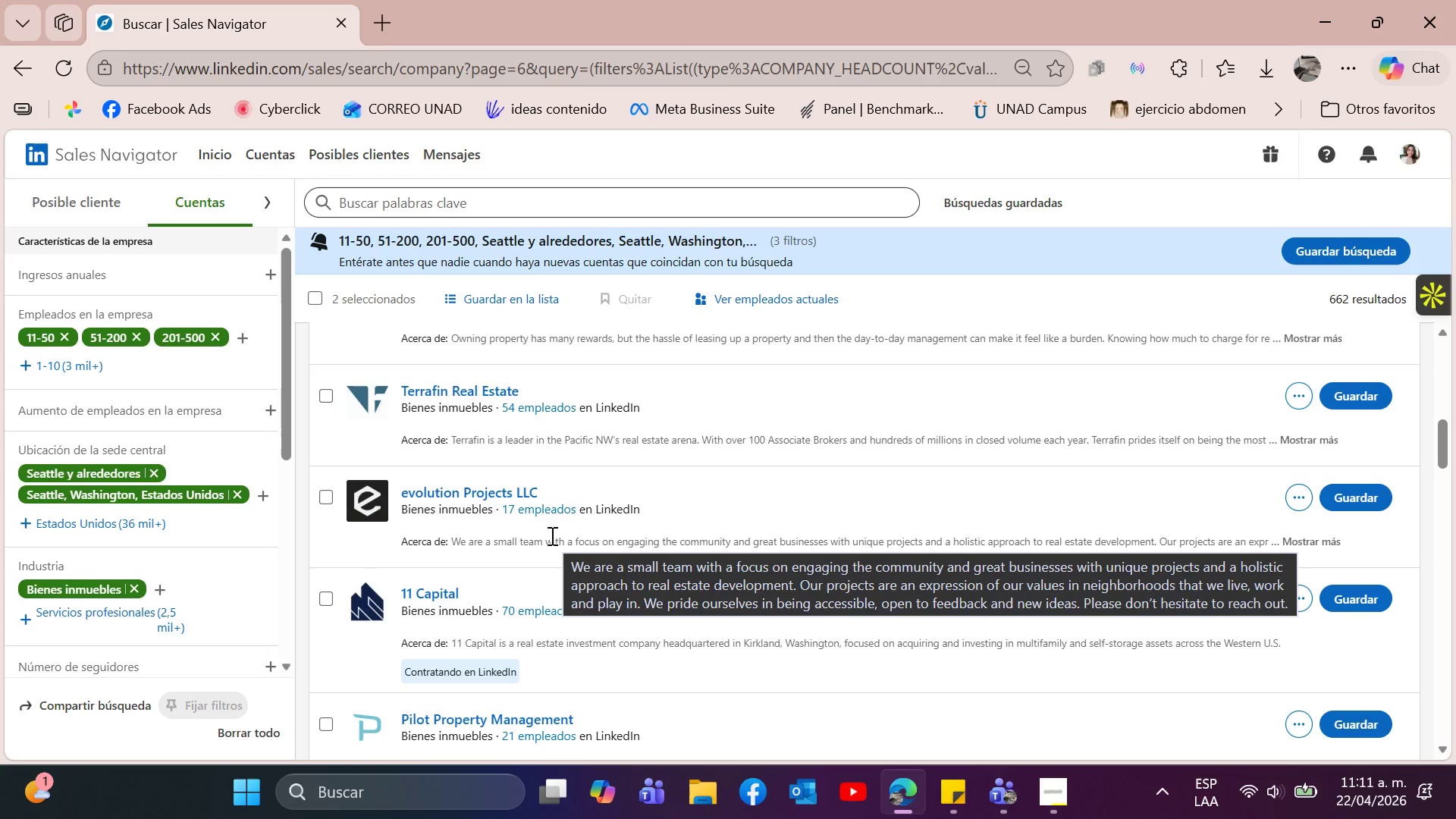 
scroll: coordinate [610, 538], scroll_direction: down, amount: 3.0
 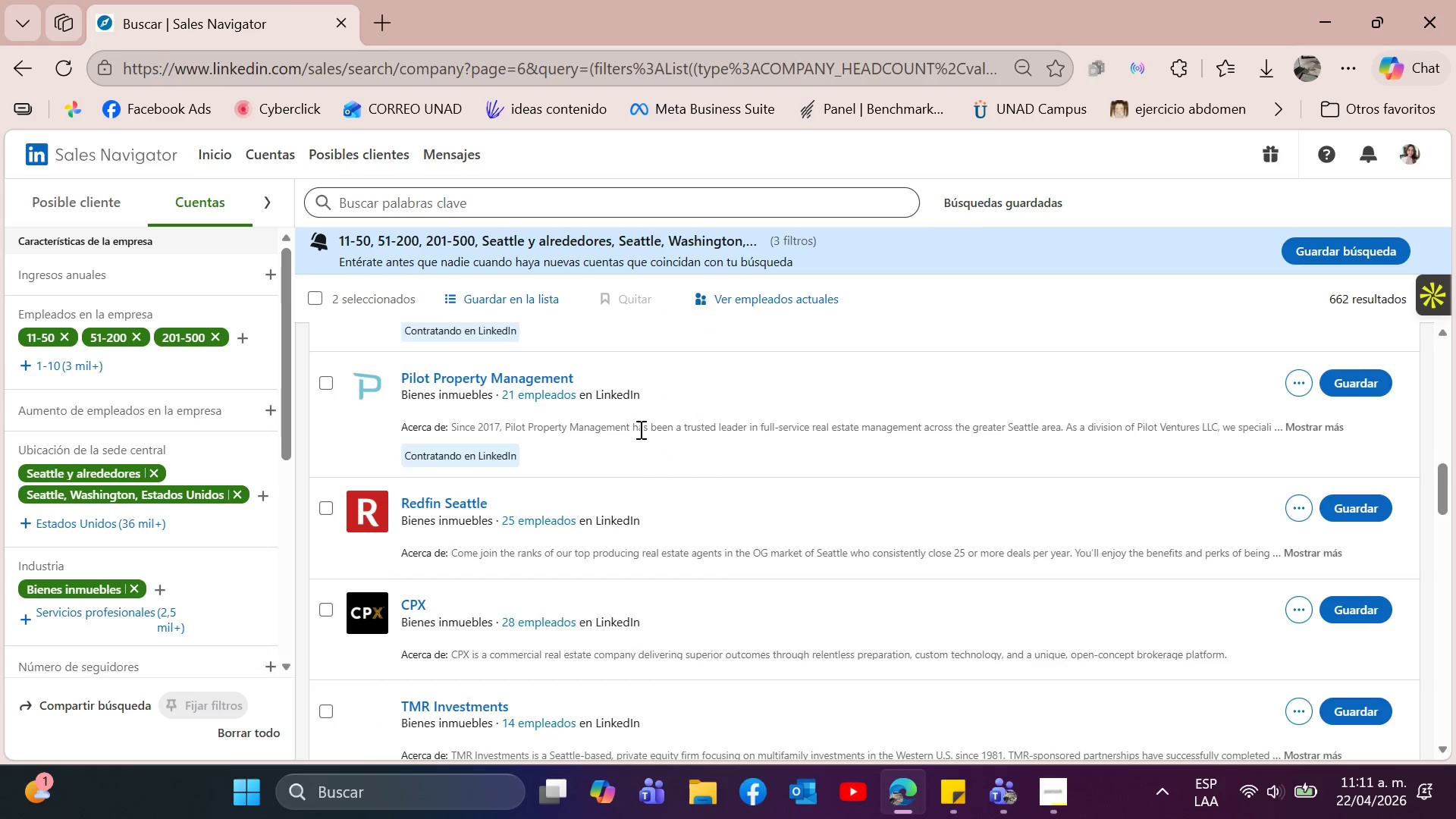 
mouse_move([642, 410])
 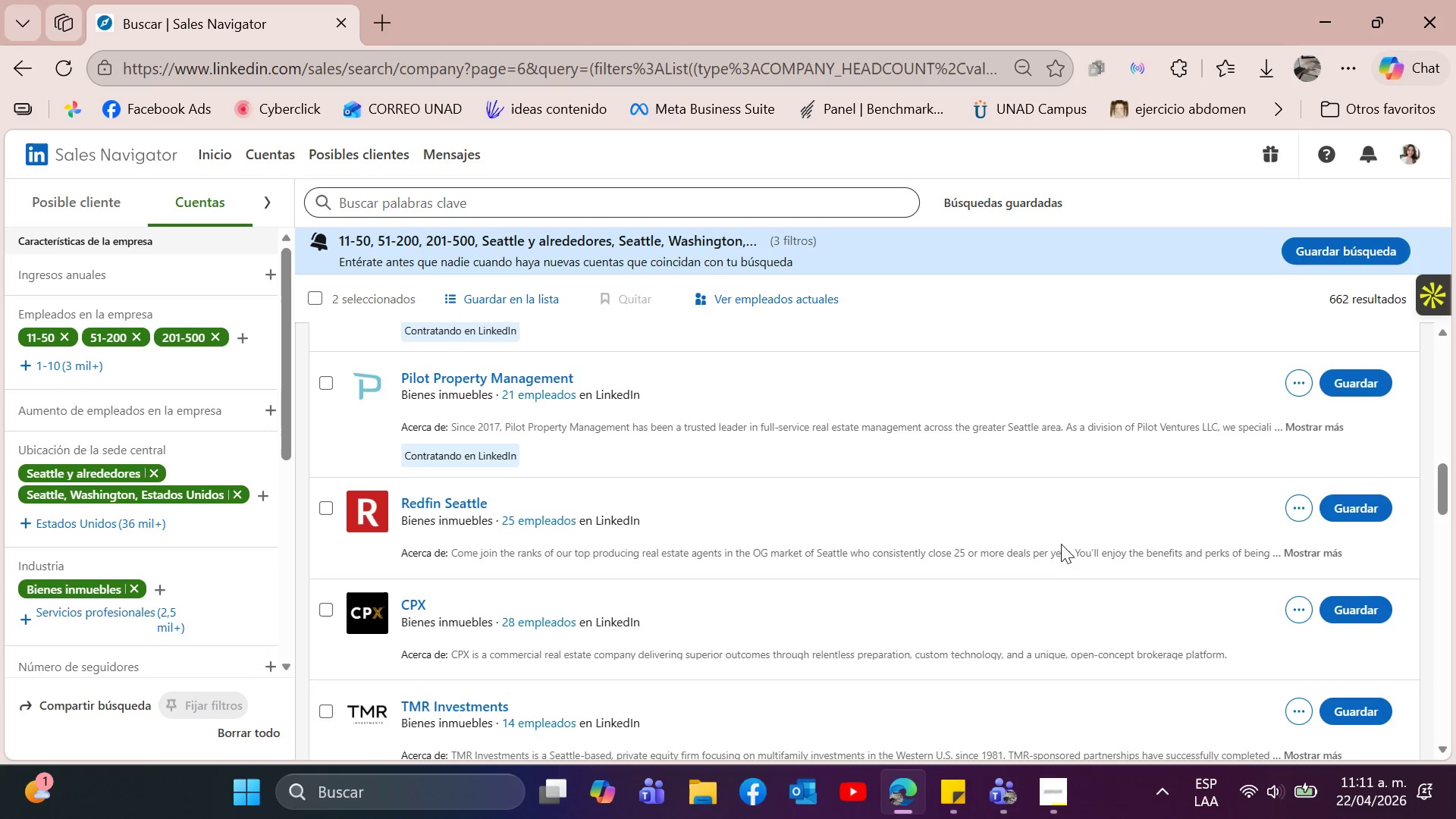 
mouse_move([1018, 549])
 